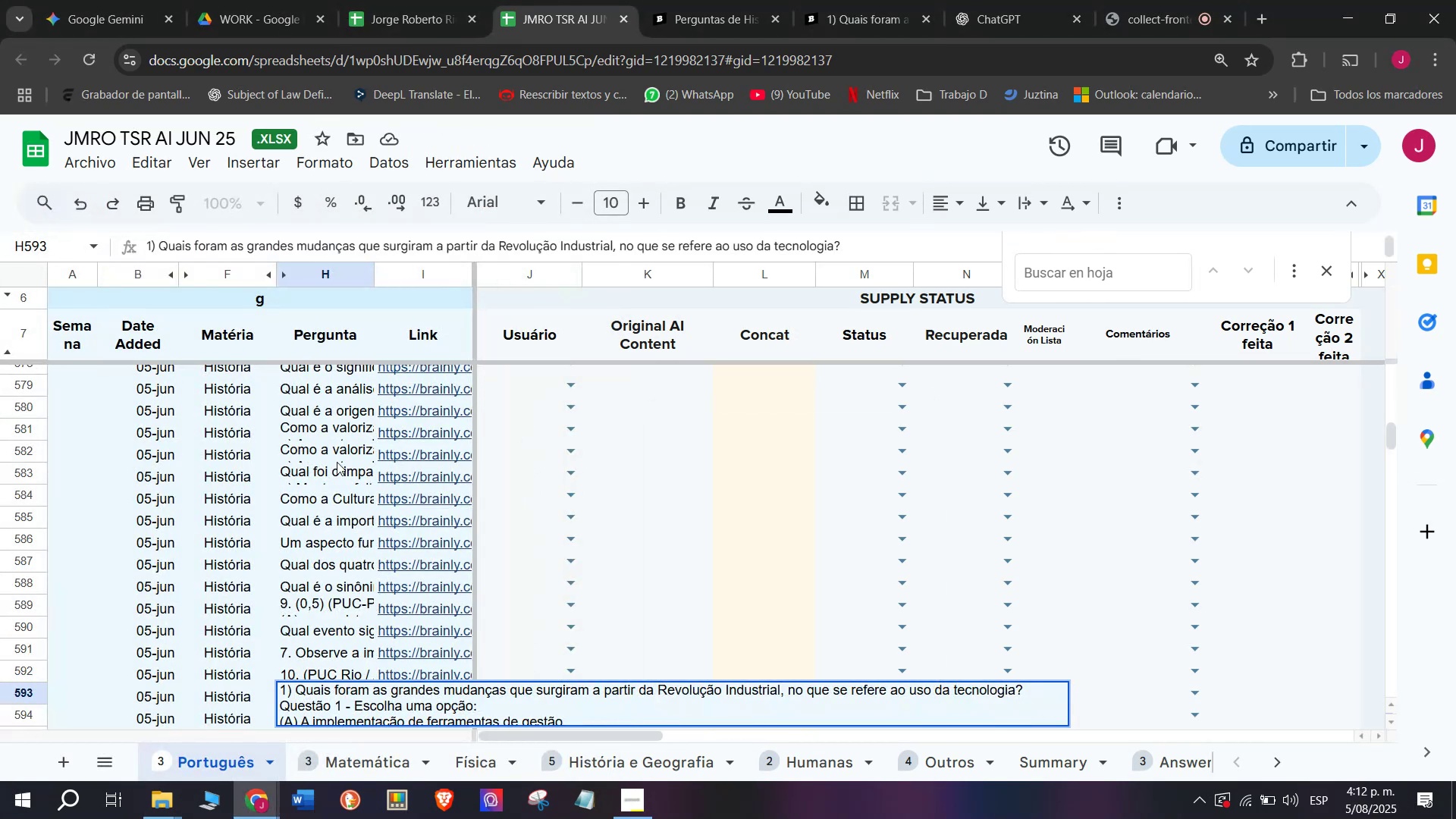 
key(Enter)
 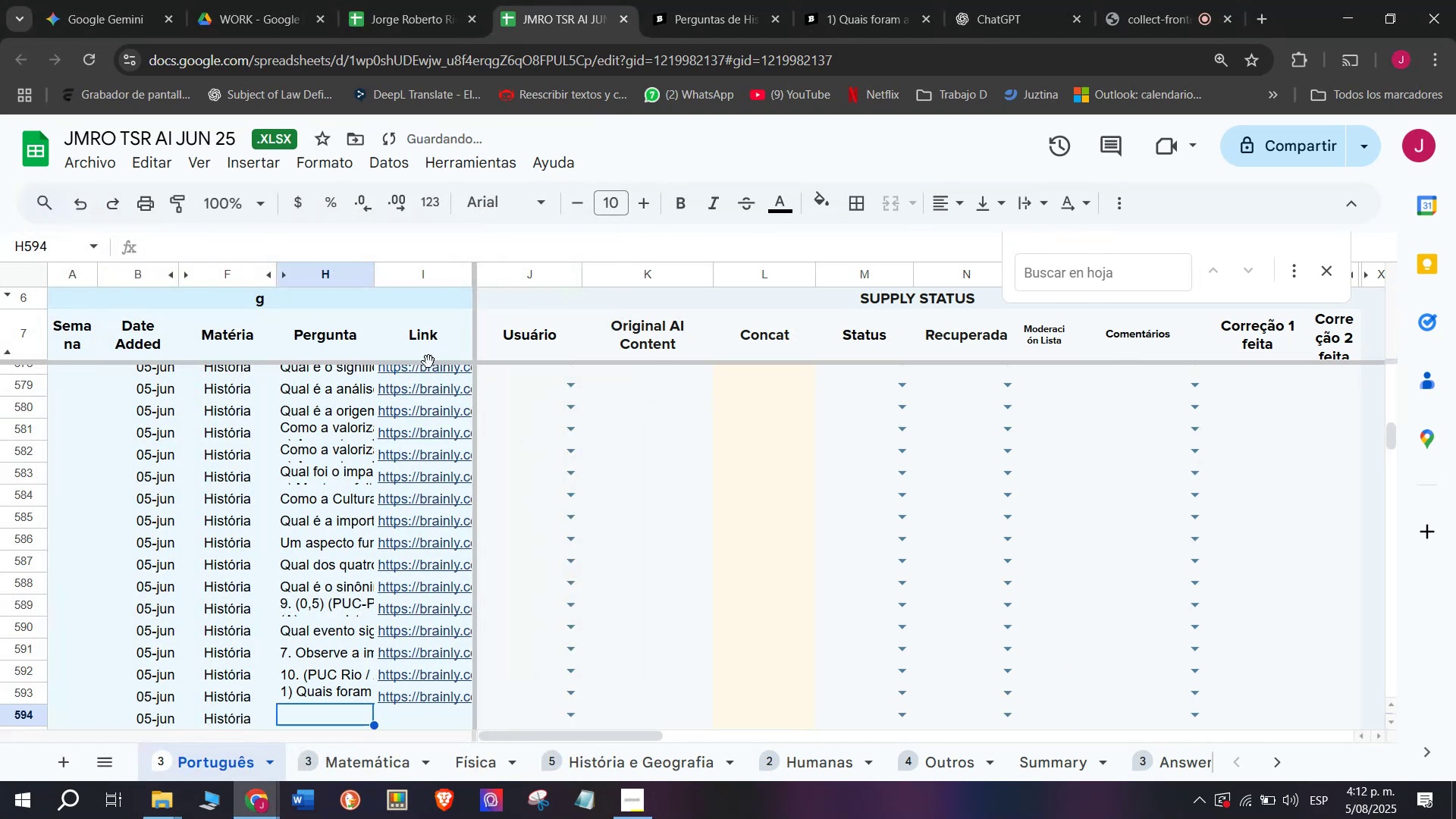 
left_click([871, 0])
 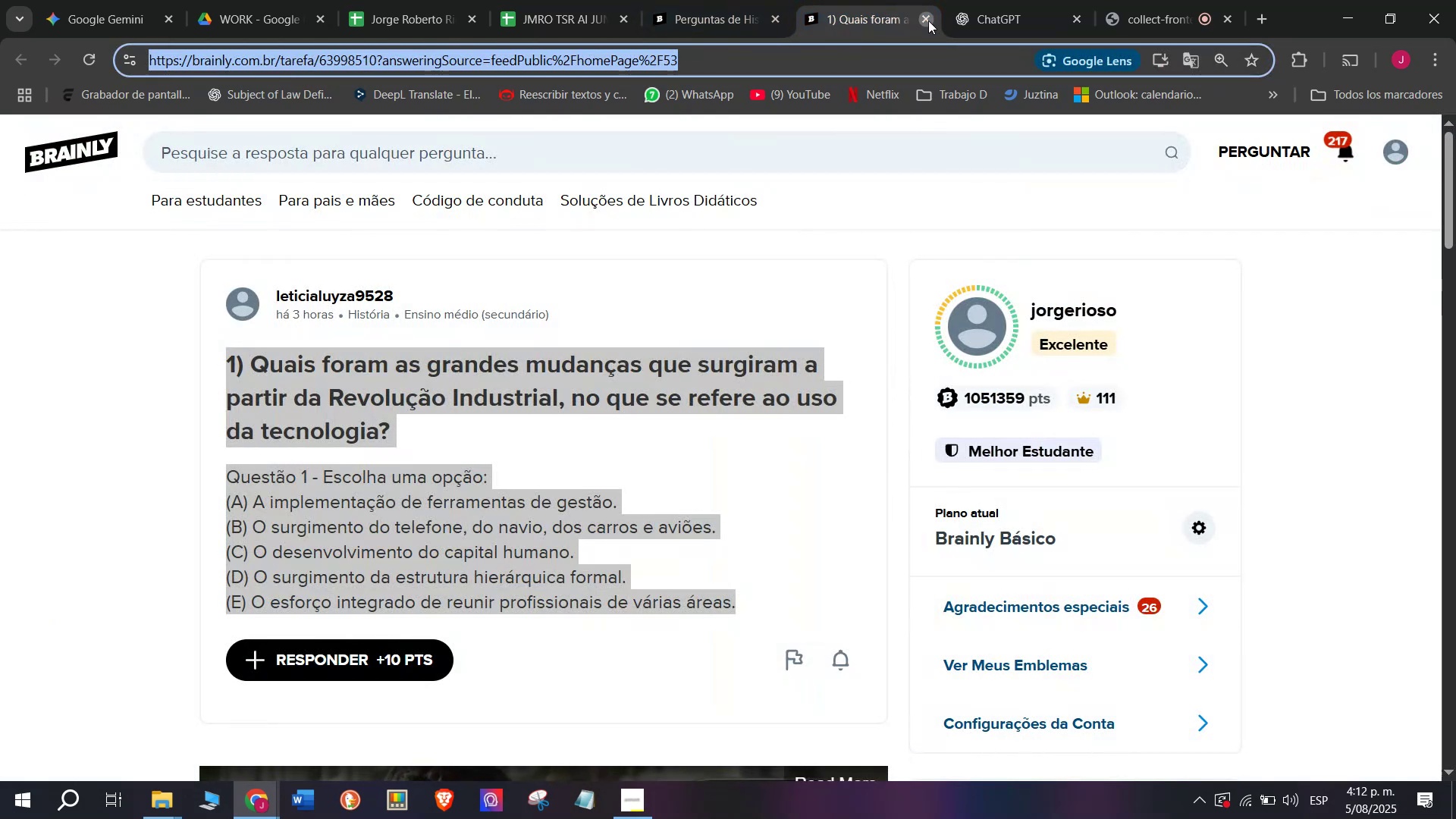 
double_click([733, 0])
 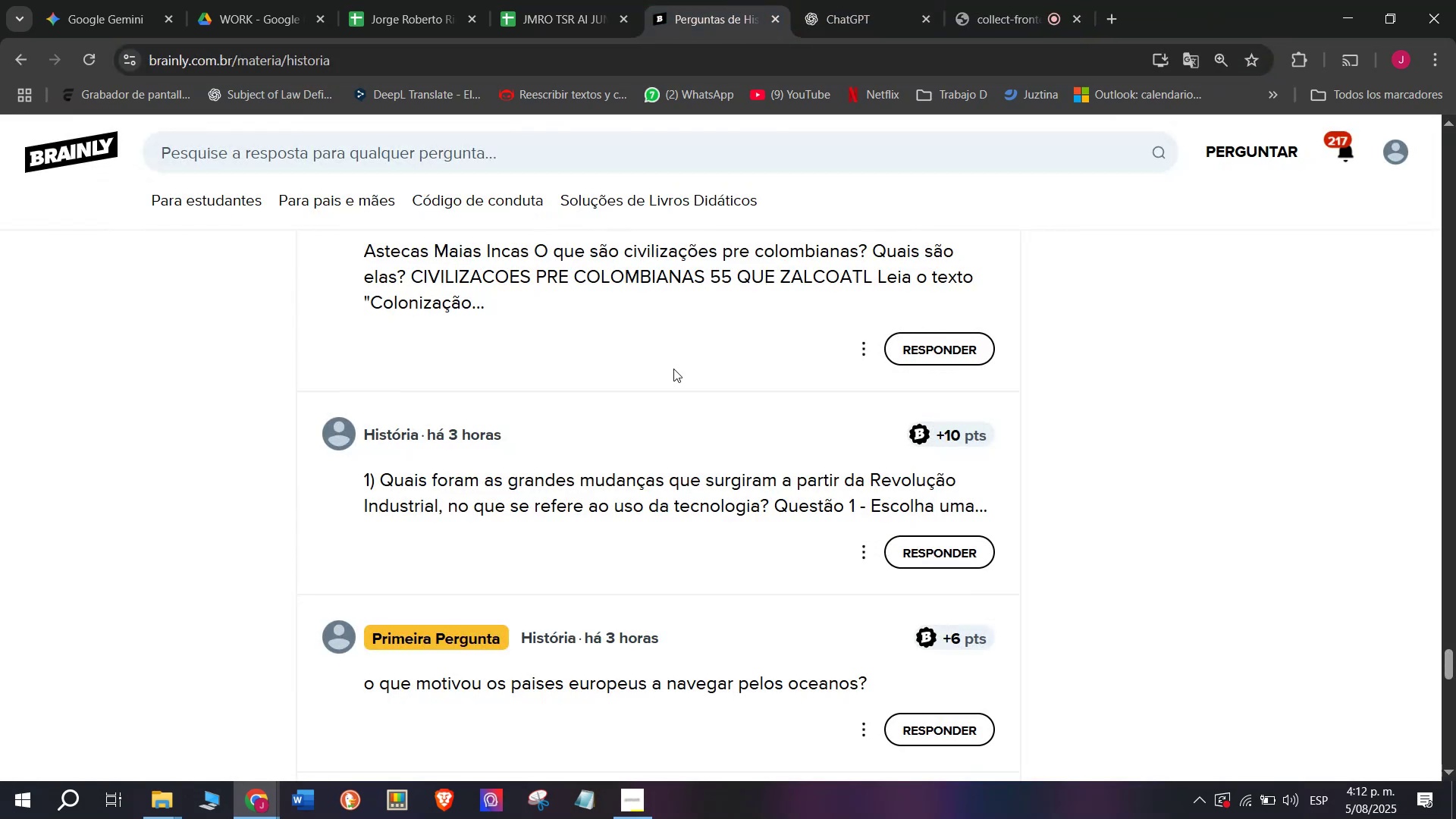 
scroll: coordinate [673, 384], scroll_direction: down, amount: 2.0
 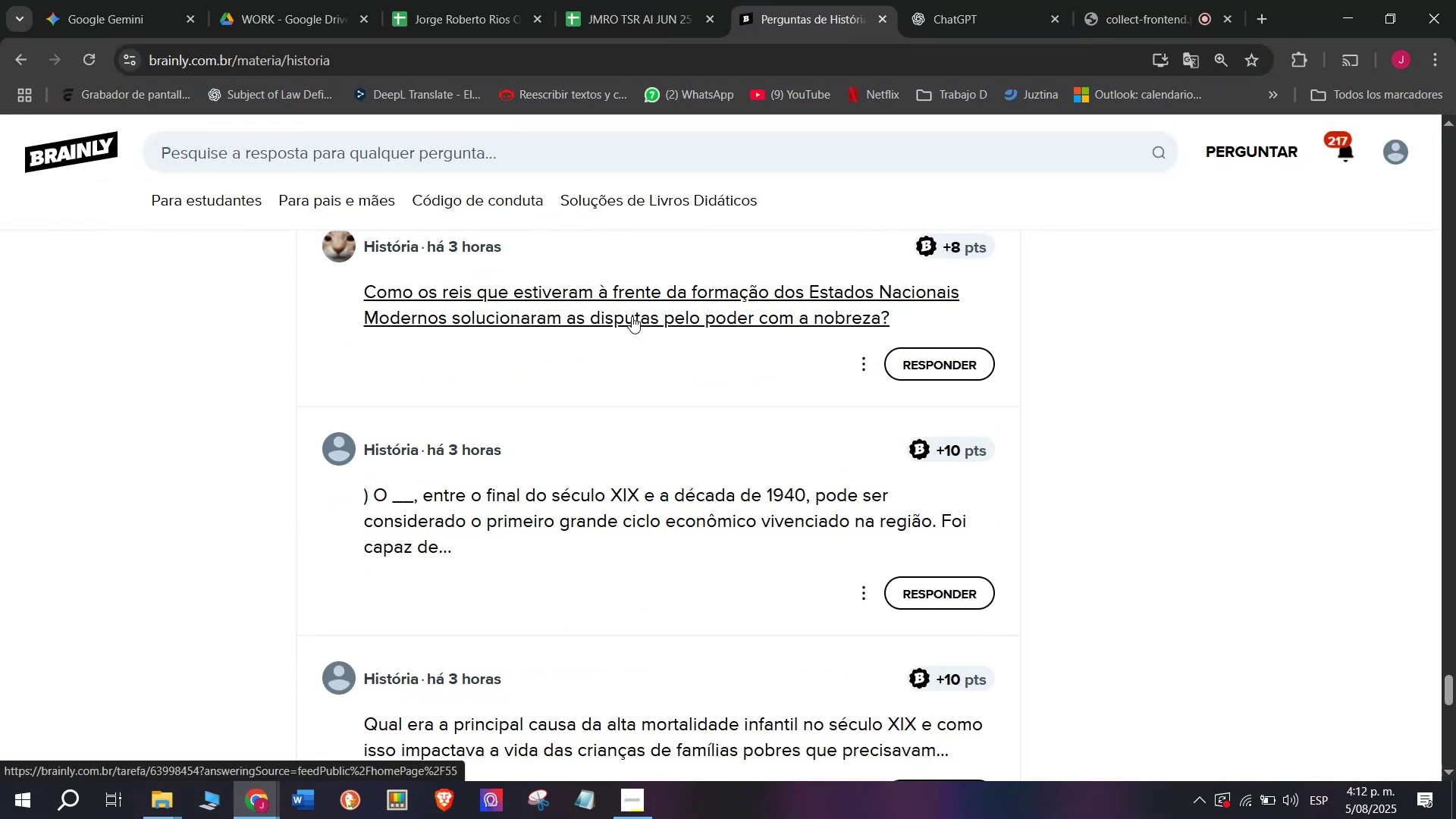 
right_click([632, 316])
 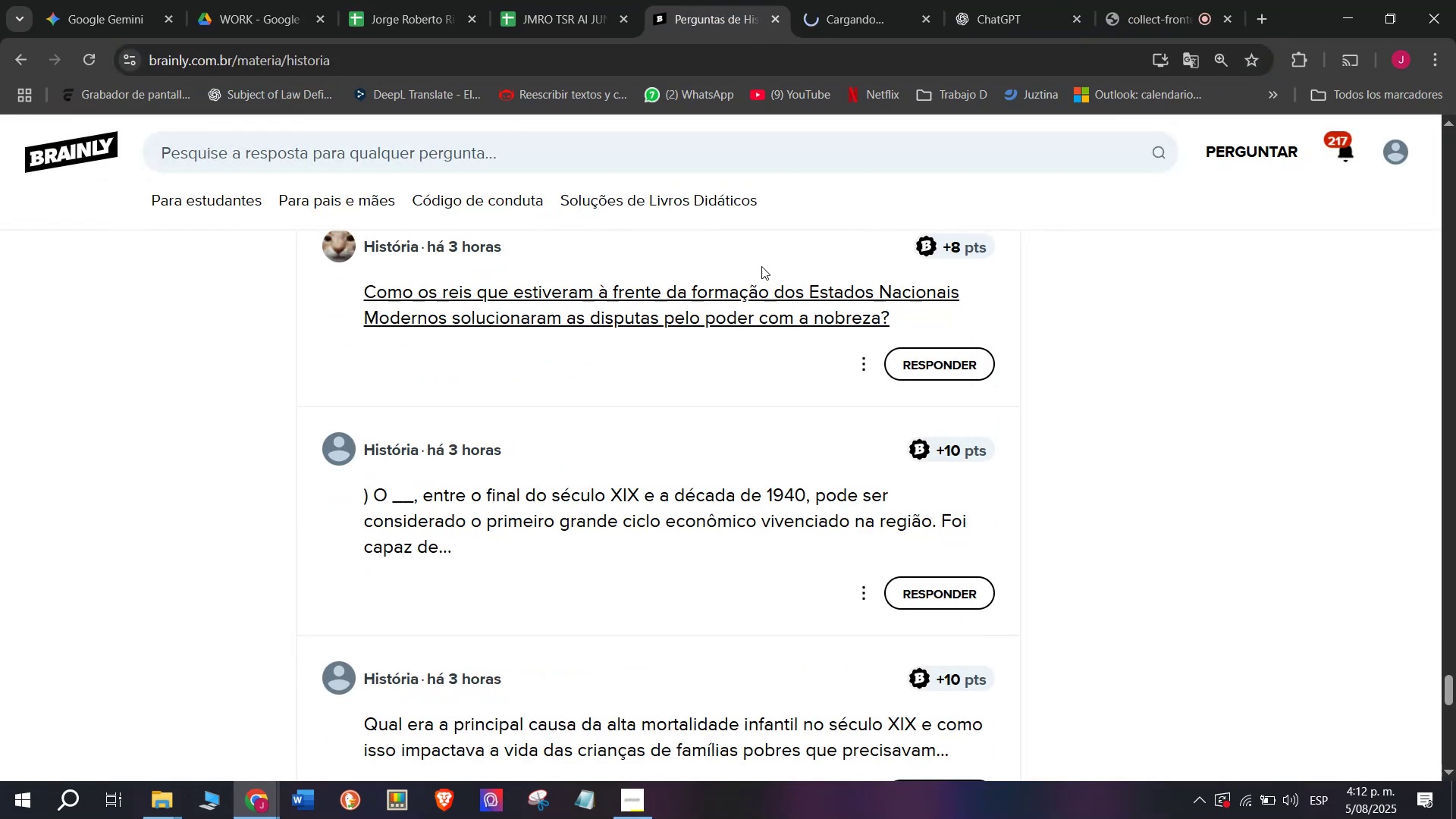 
left_click([833, 0])
 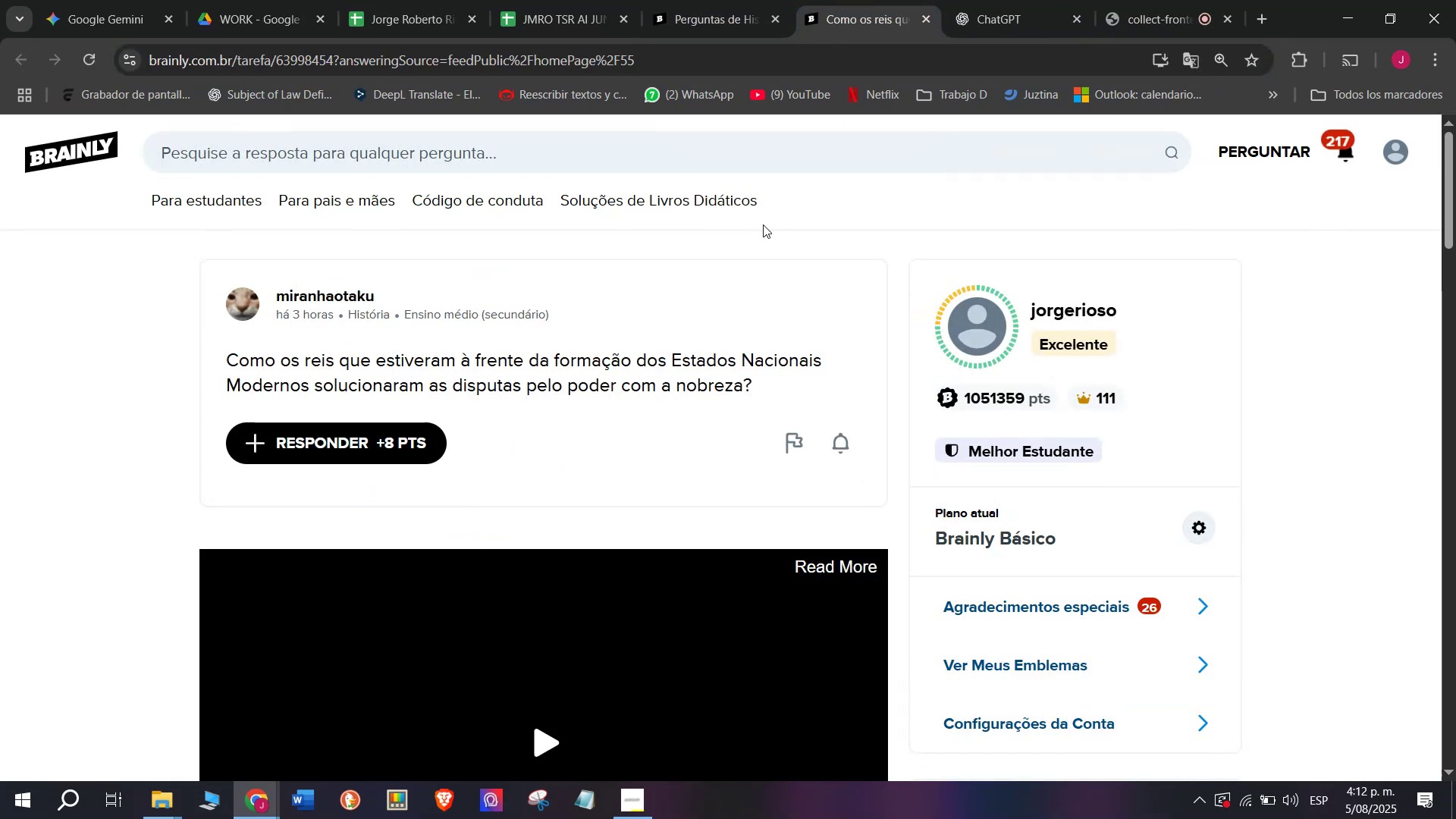 
left_click_drag(start_coordinate=[758, 386], to_coordinate=[199, 364])
 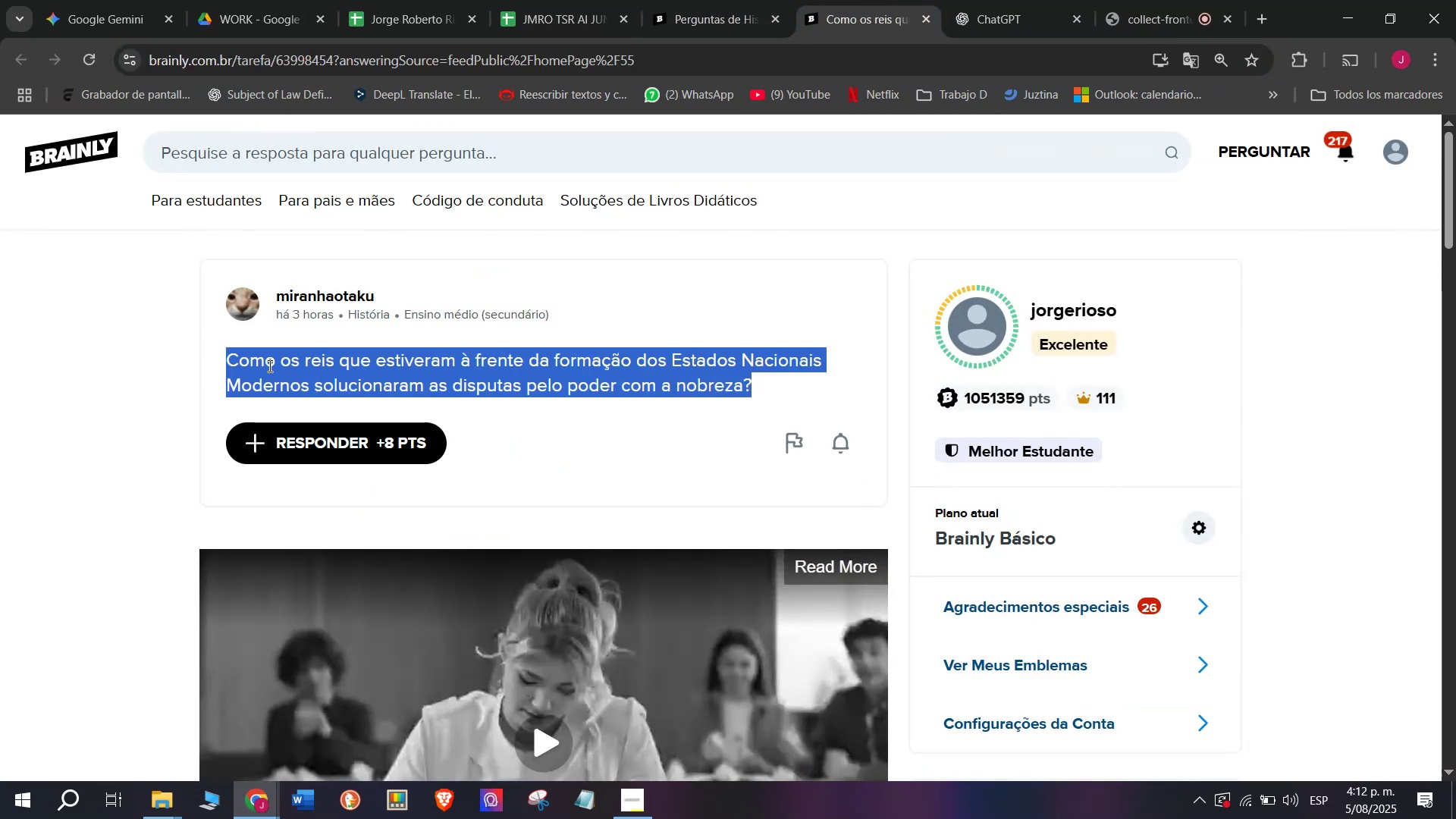 
right_click([268, 366])
 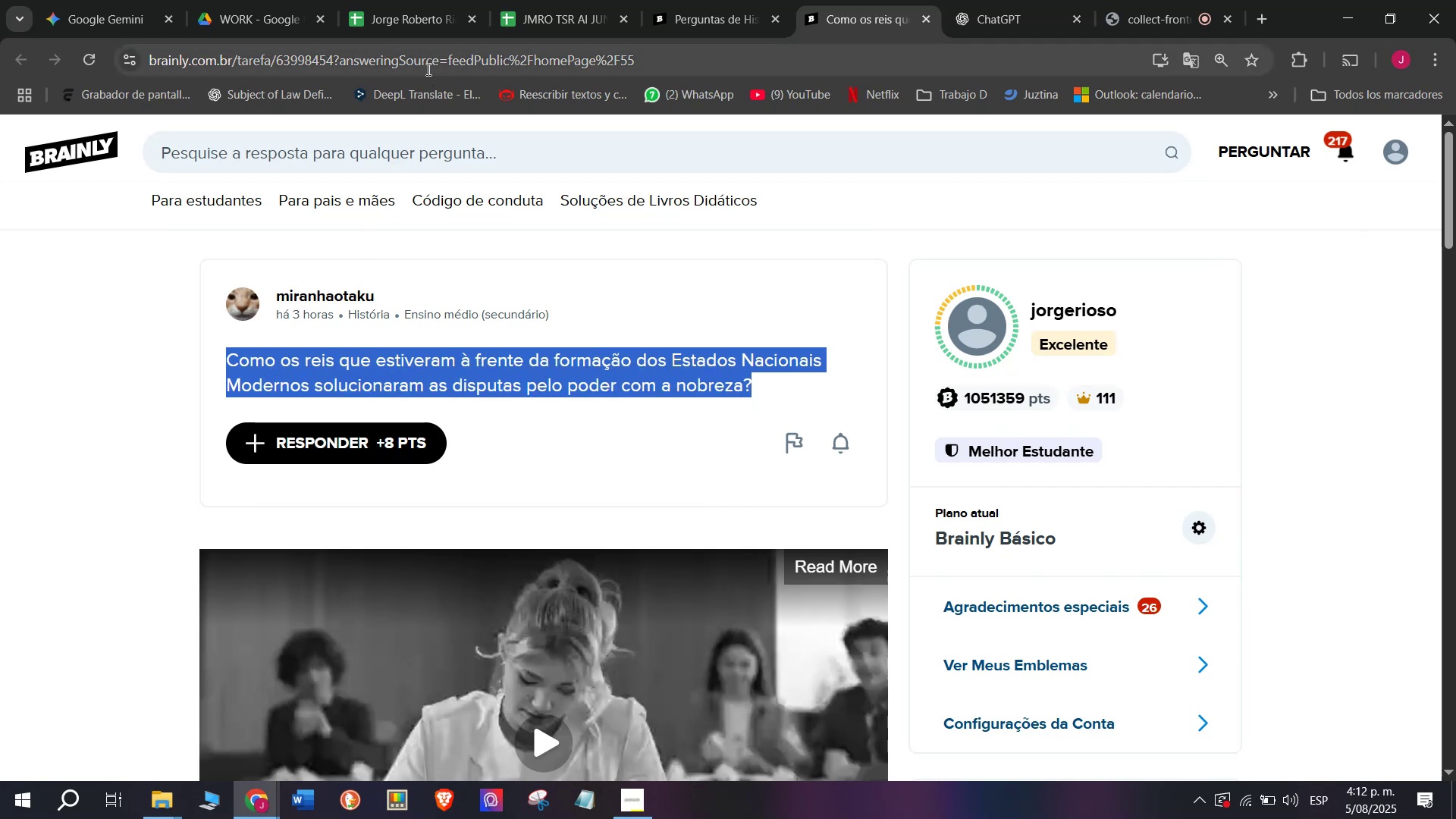 
double_click([427, 67])
 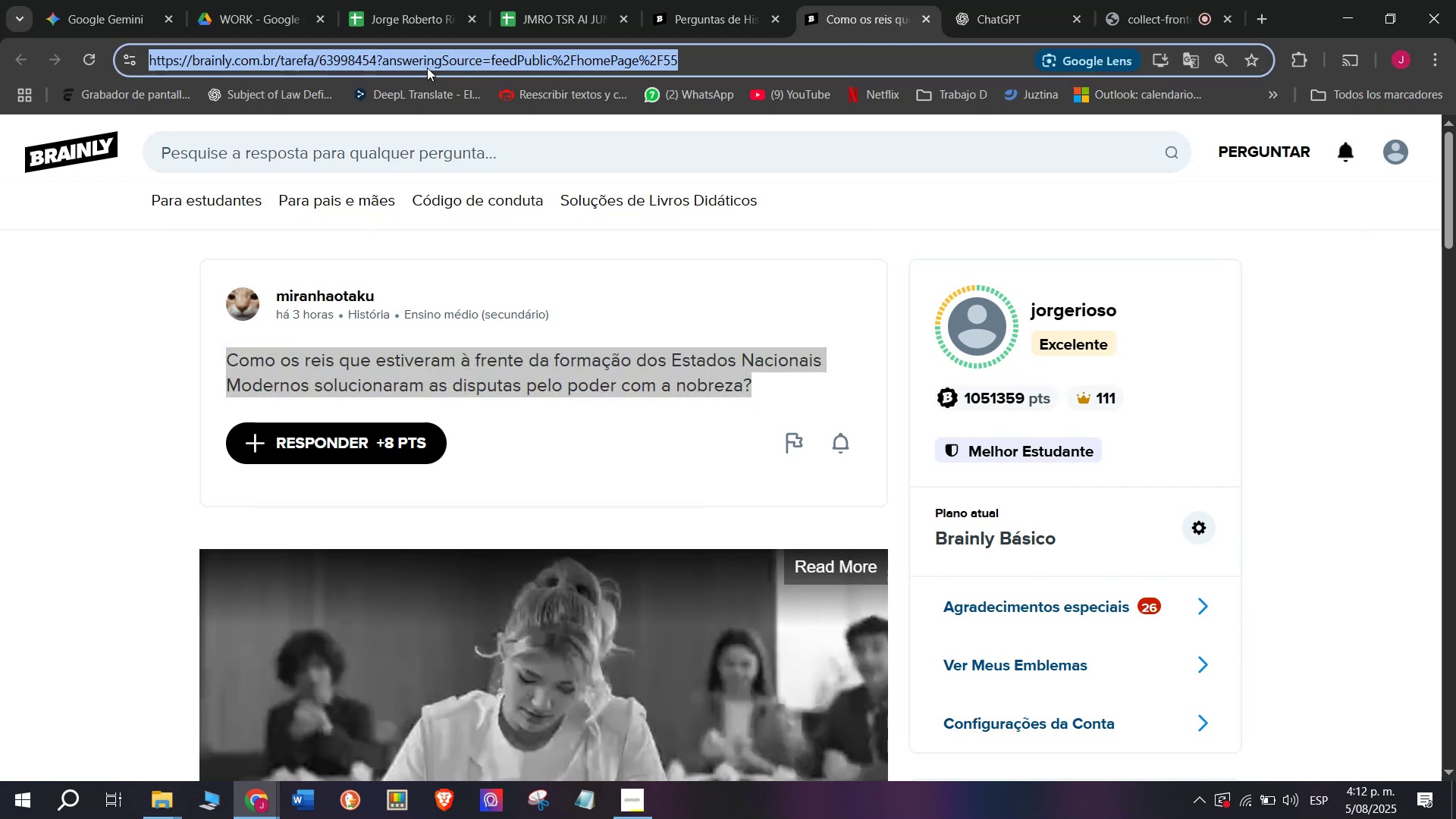 
triple_click([427, 67])
 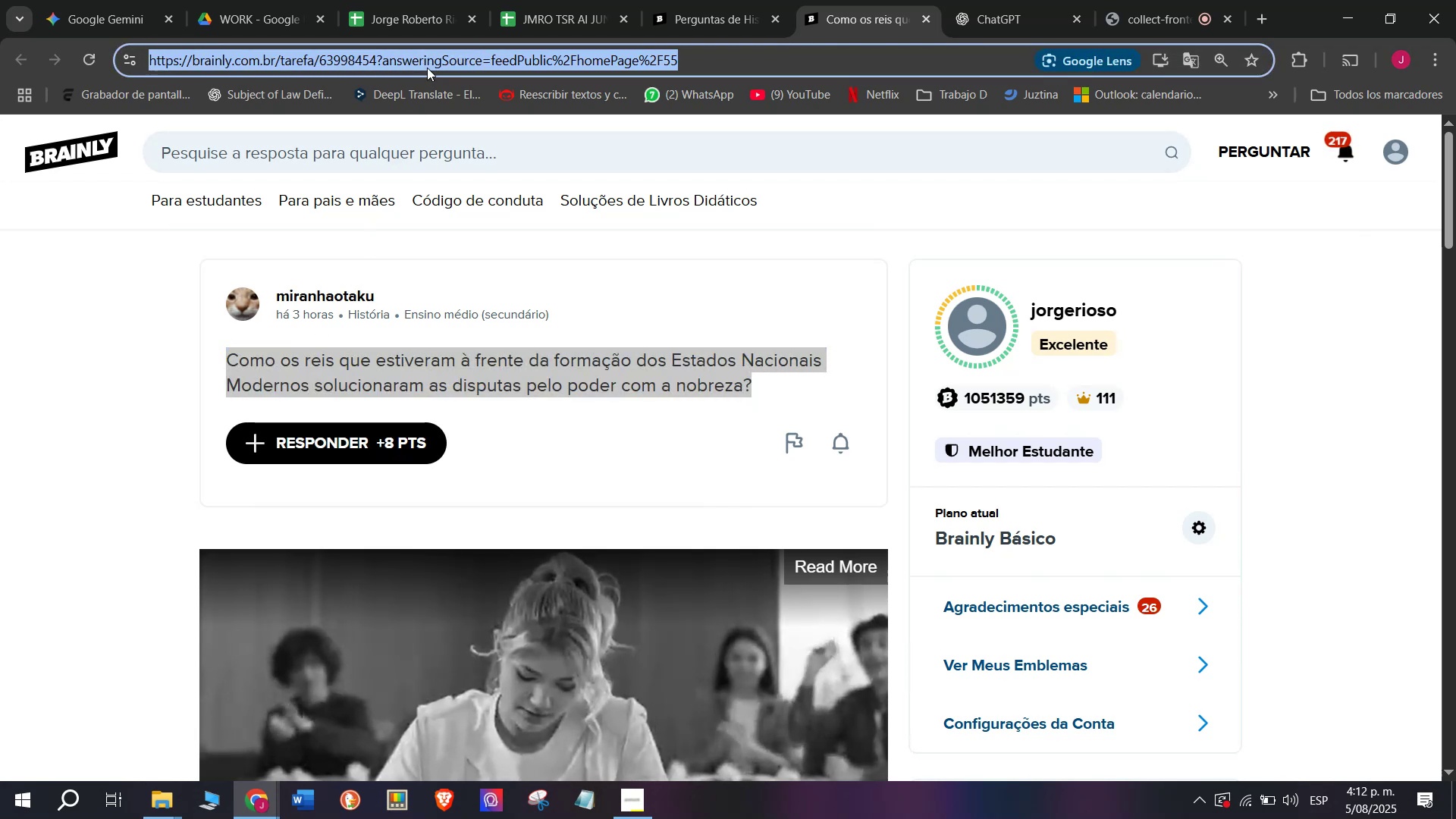 
key(Control+C)
 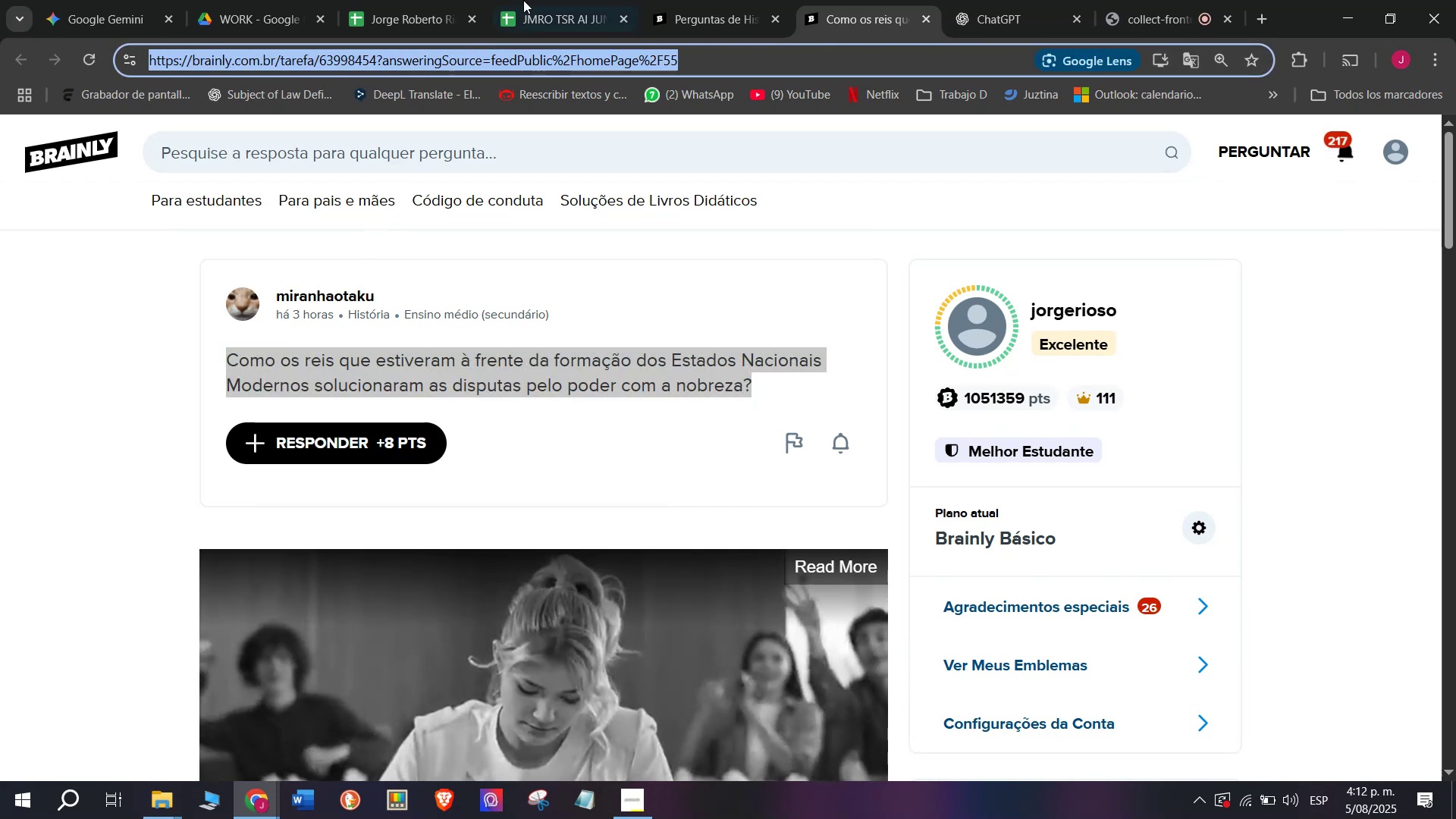 
left_click([585, 0])
 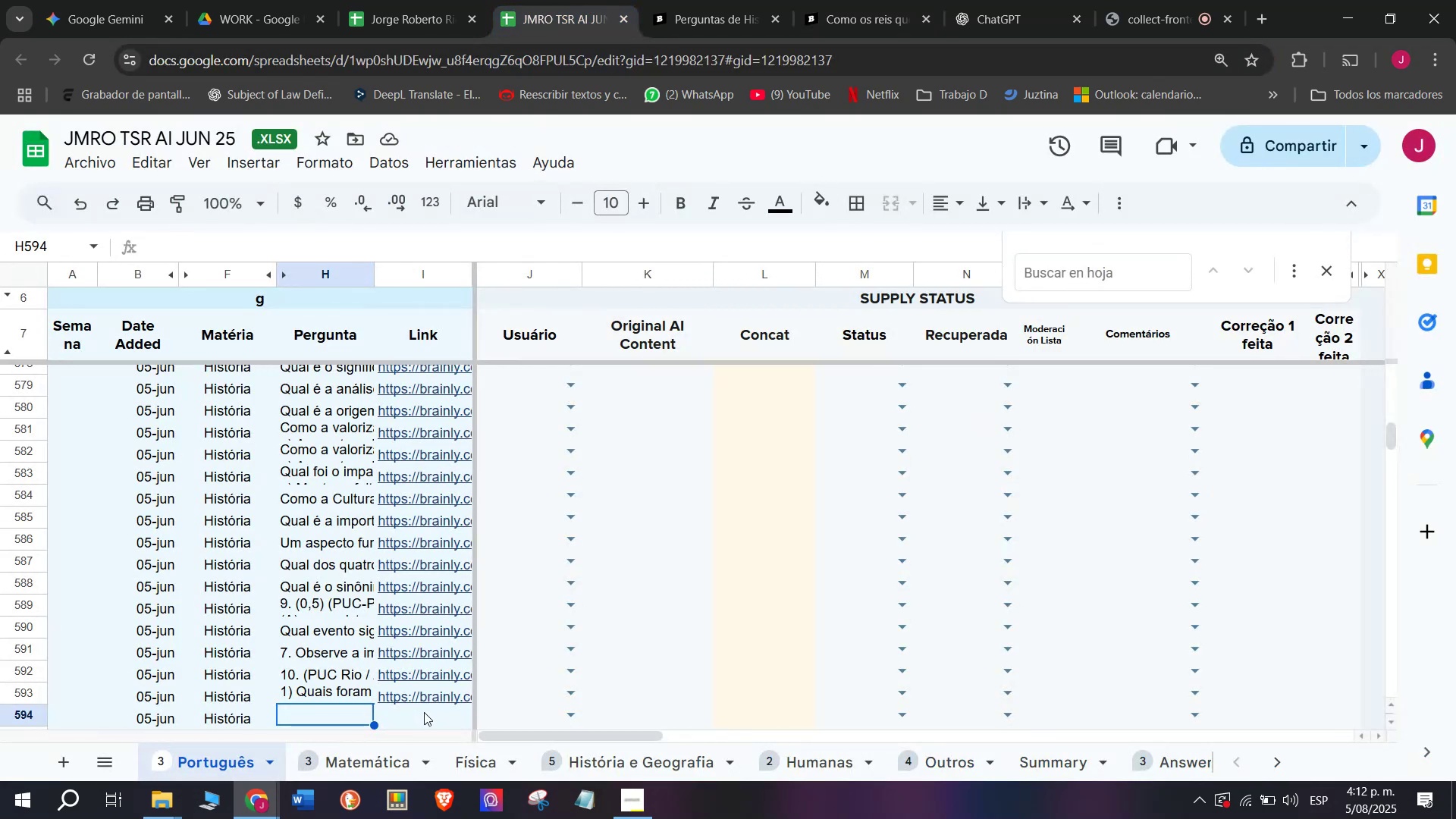 
double_click([424, 712])
 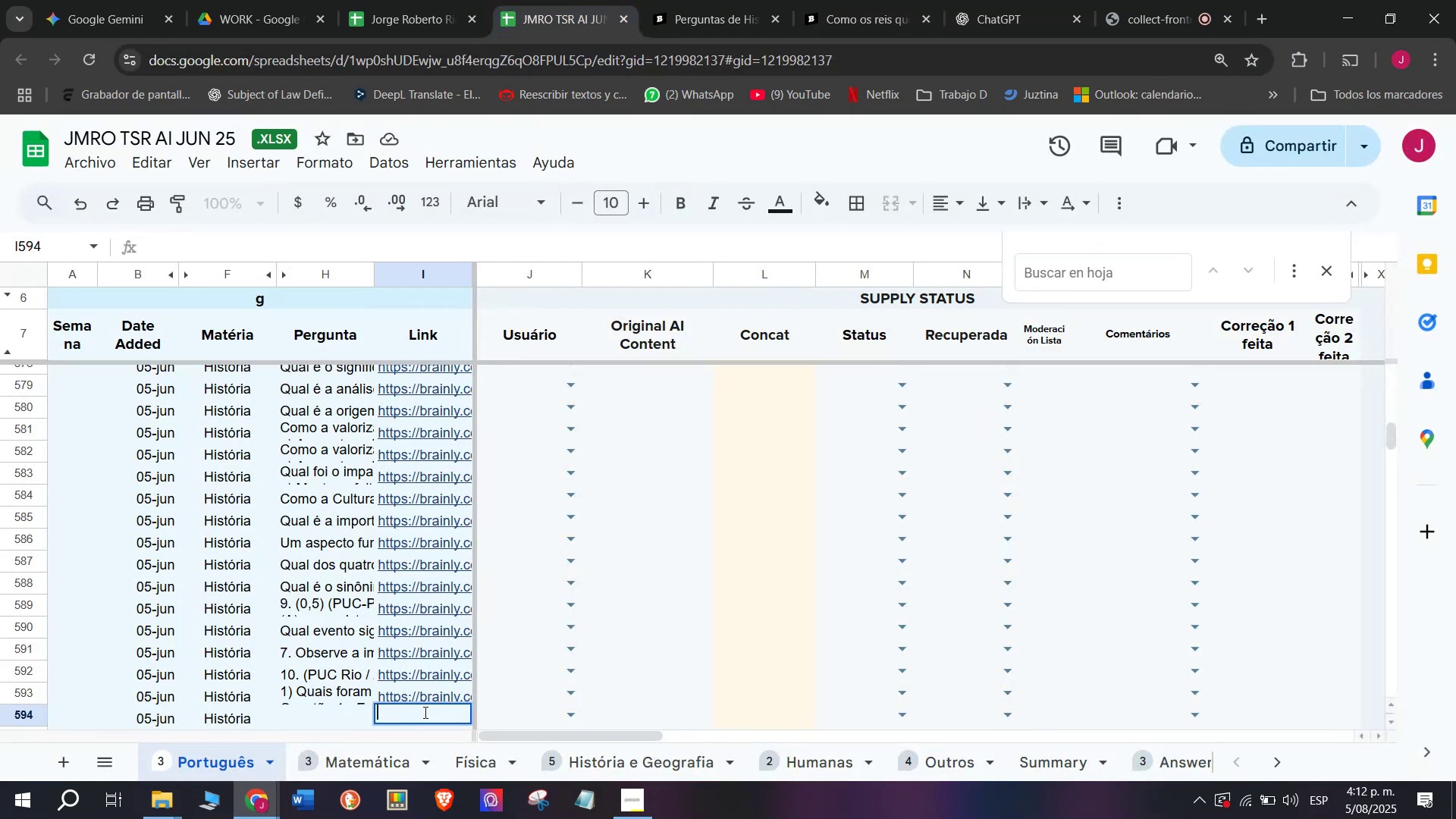 
key(Control+ControlLeft)
 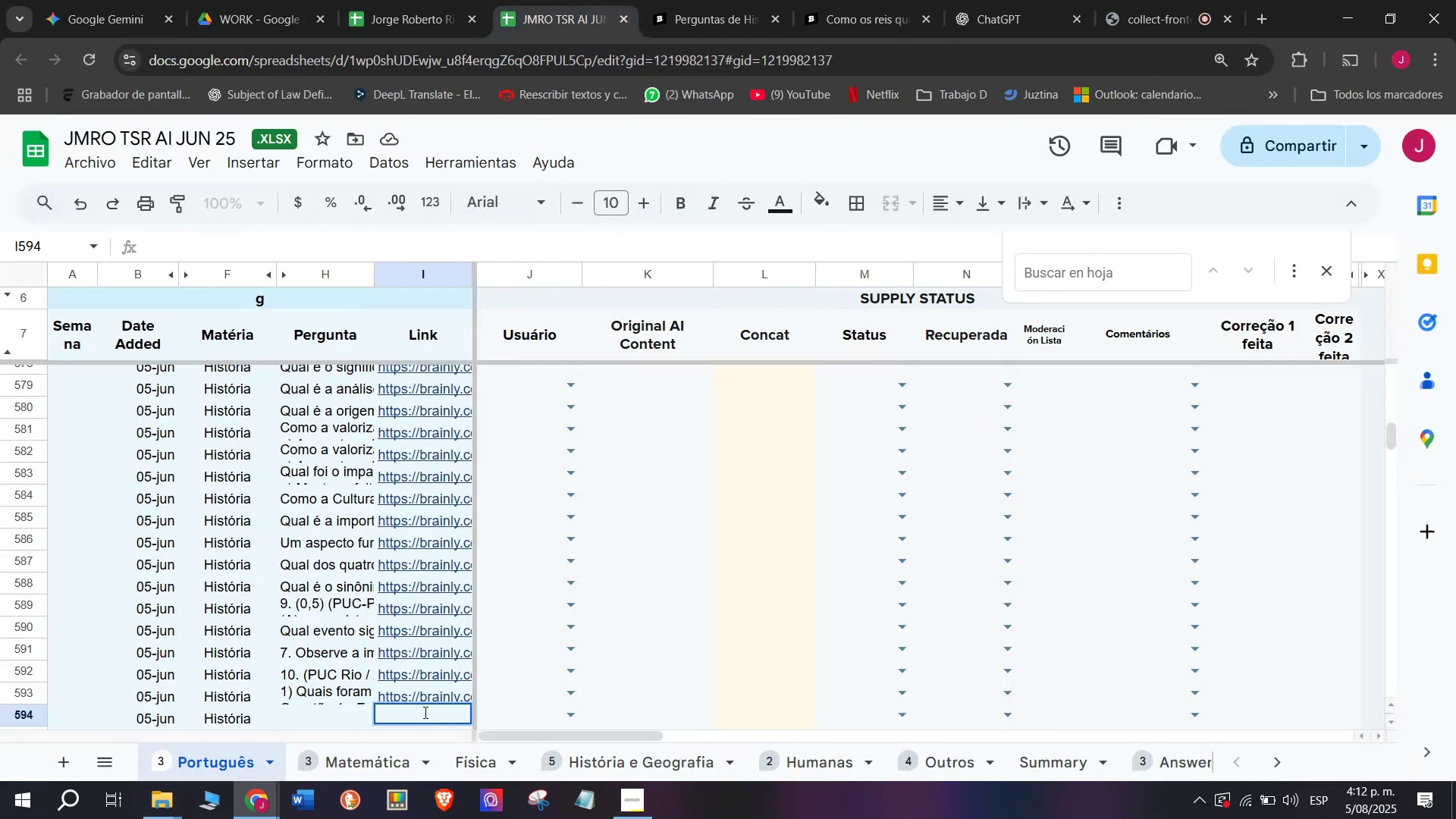 
key(Control+V)
 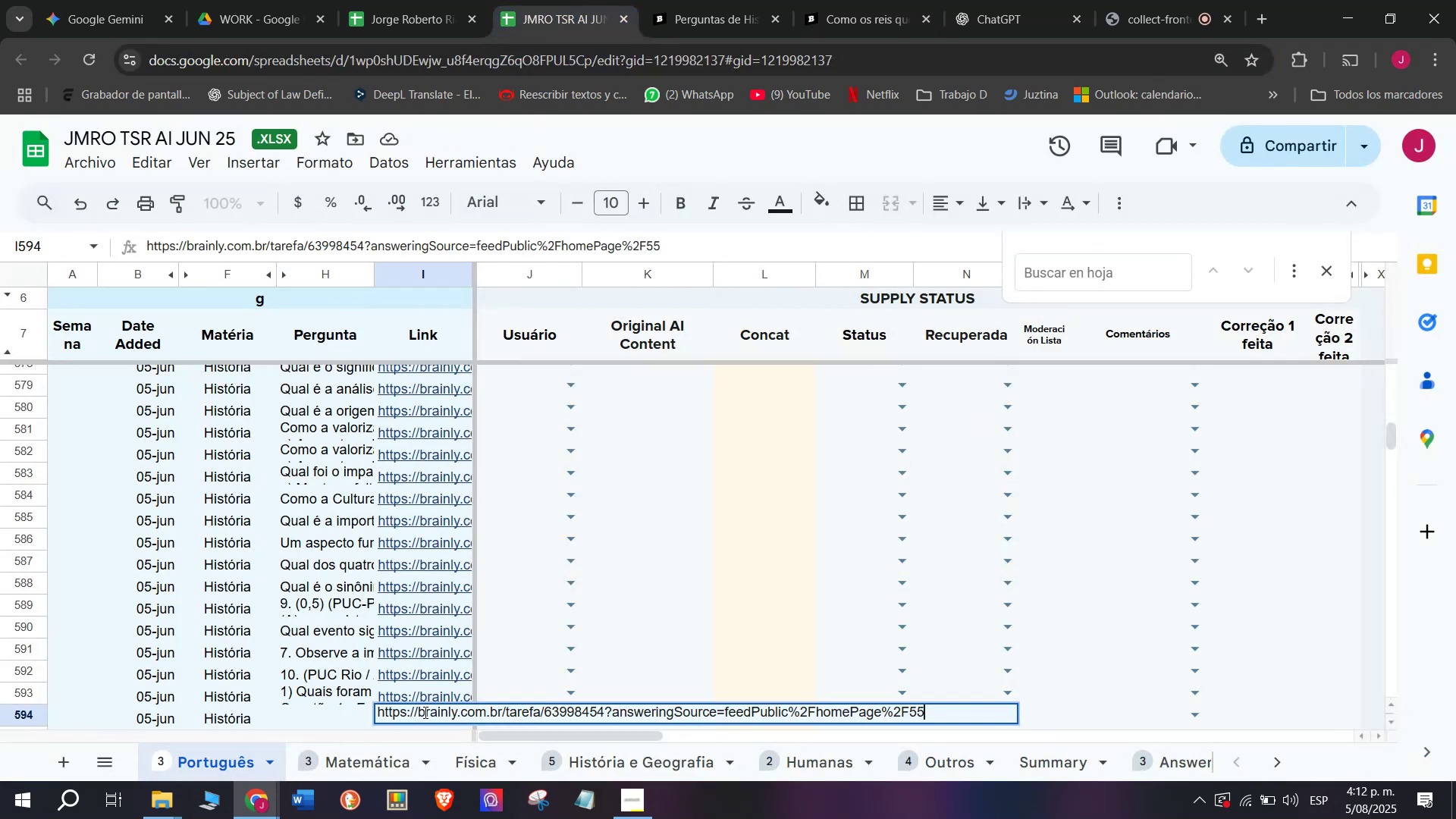 
key(Enter)
 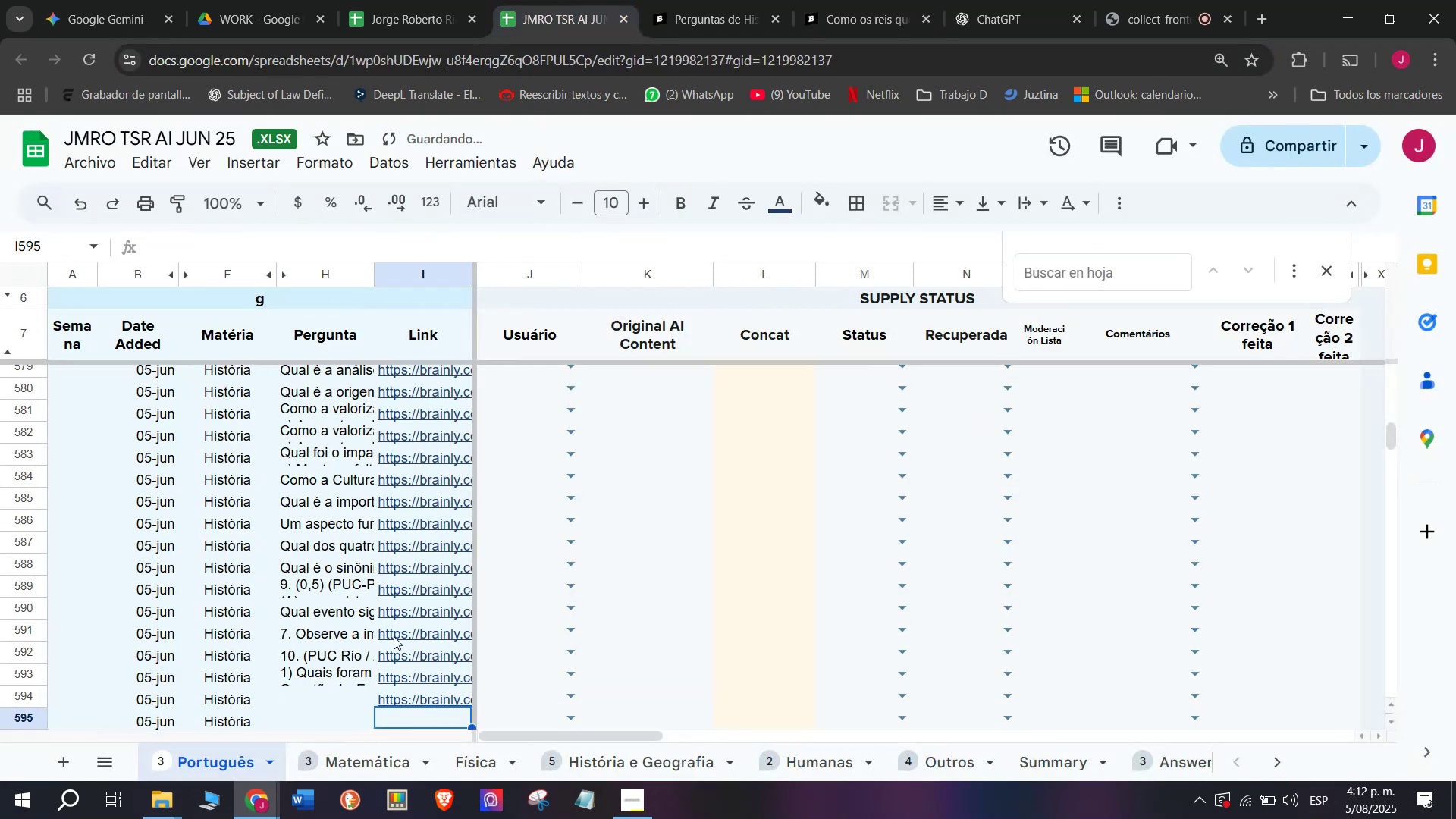 
scroll: coordinate [385, 603], scroll_direction: down, amount: 1.0
 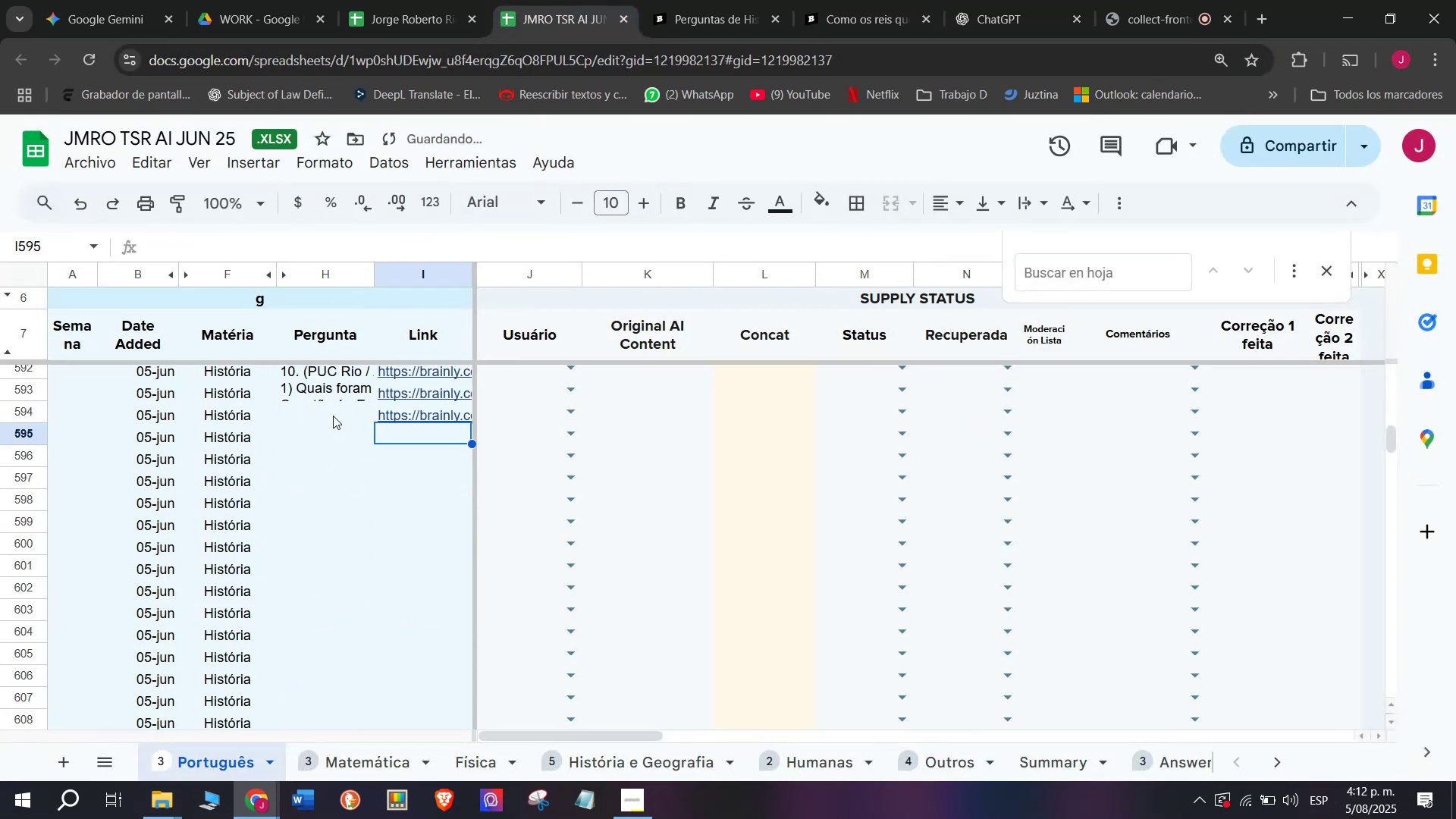 
double_click([333, 415])
 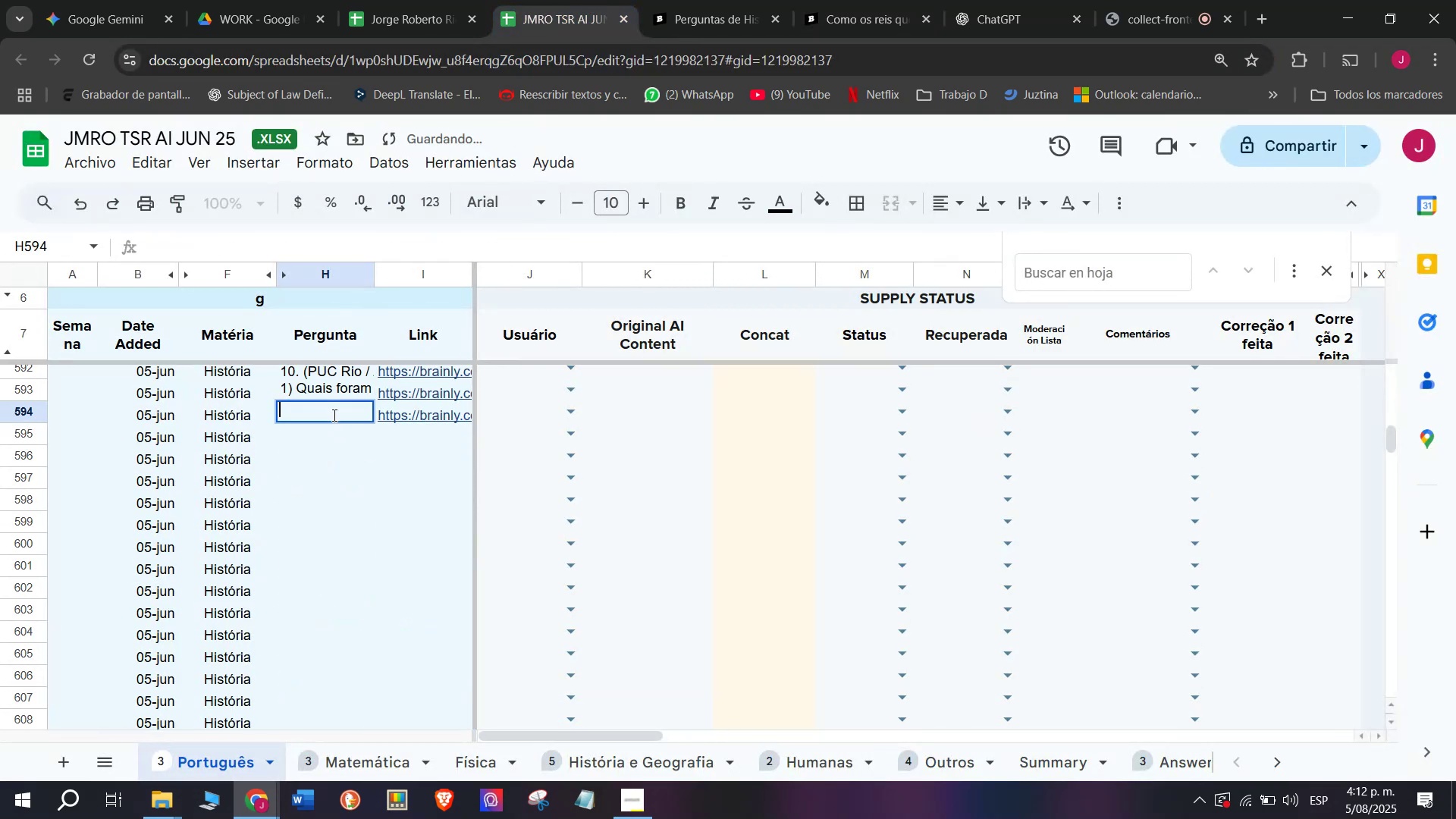 
key(Meta+MetaLeft)
 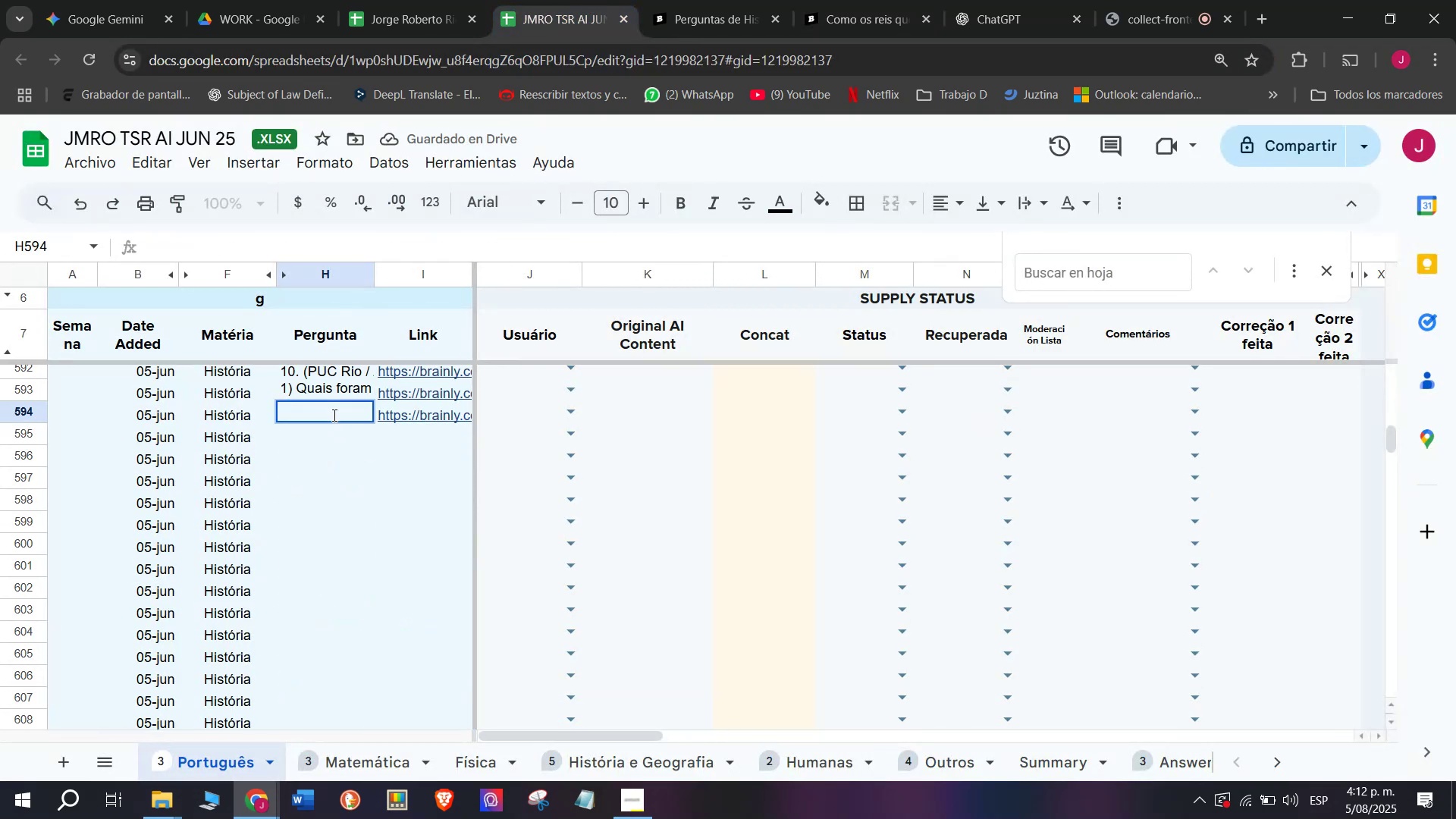 
key(Meta+V)
 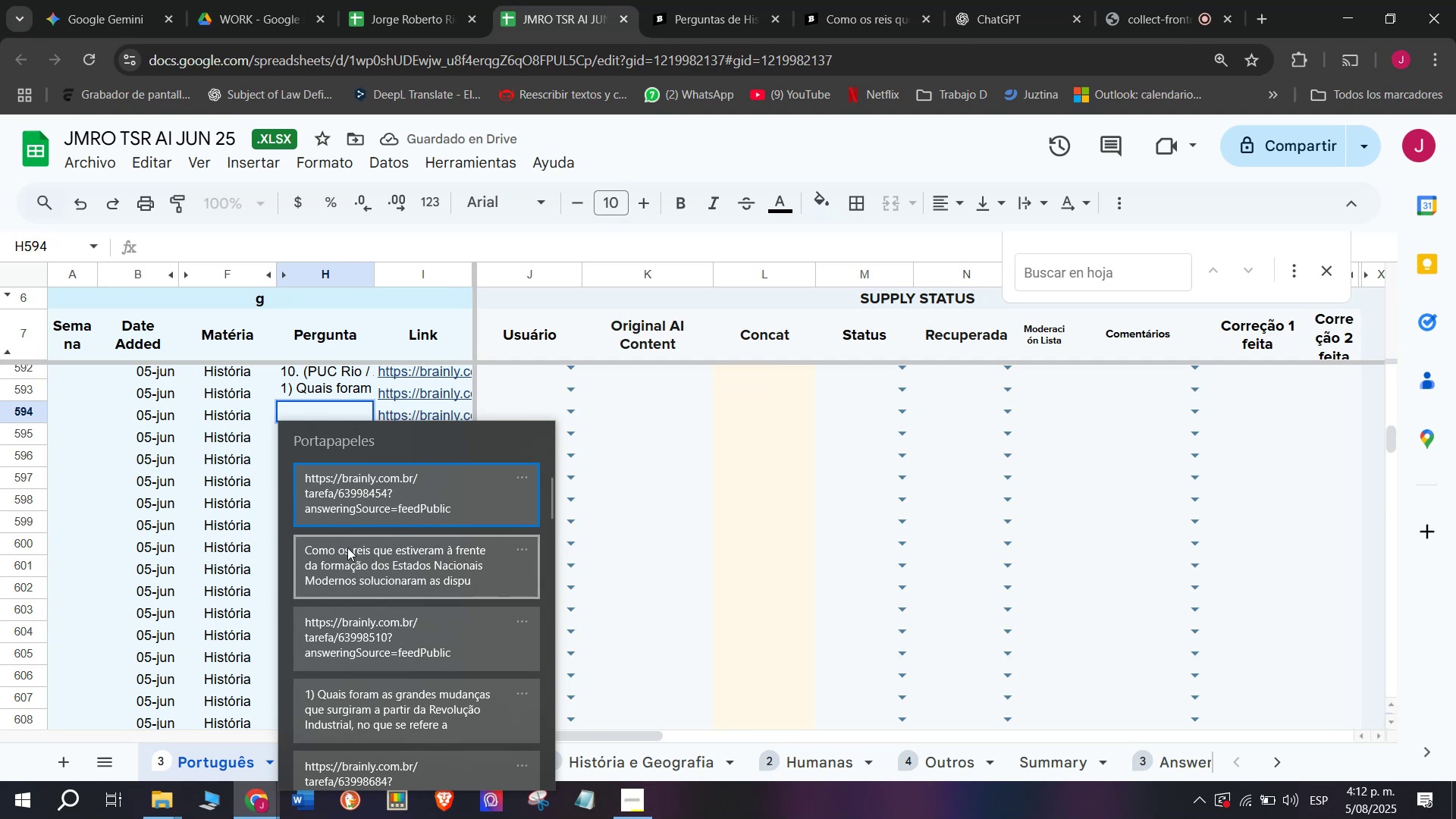 
left_click([346, 548])
 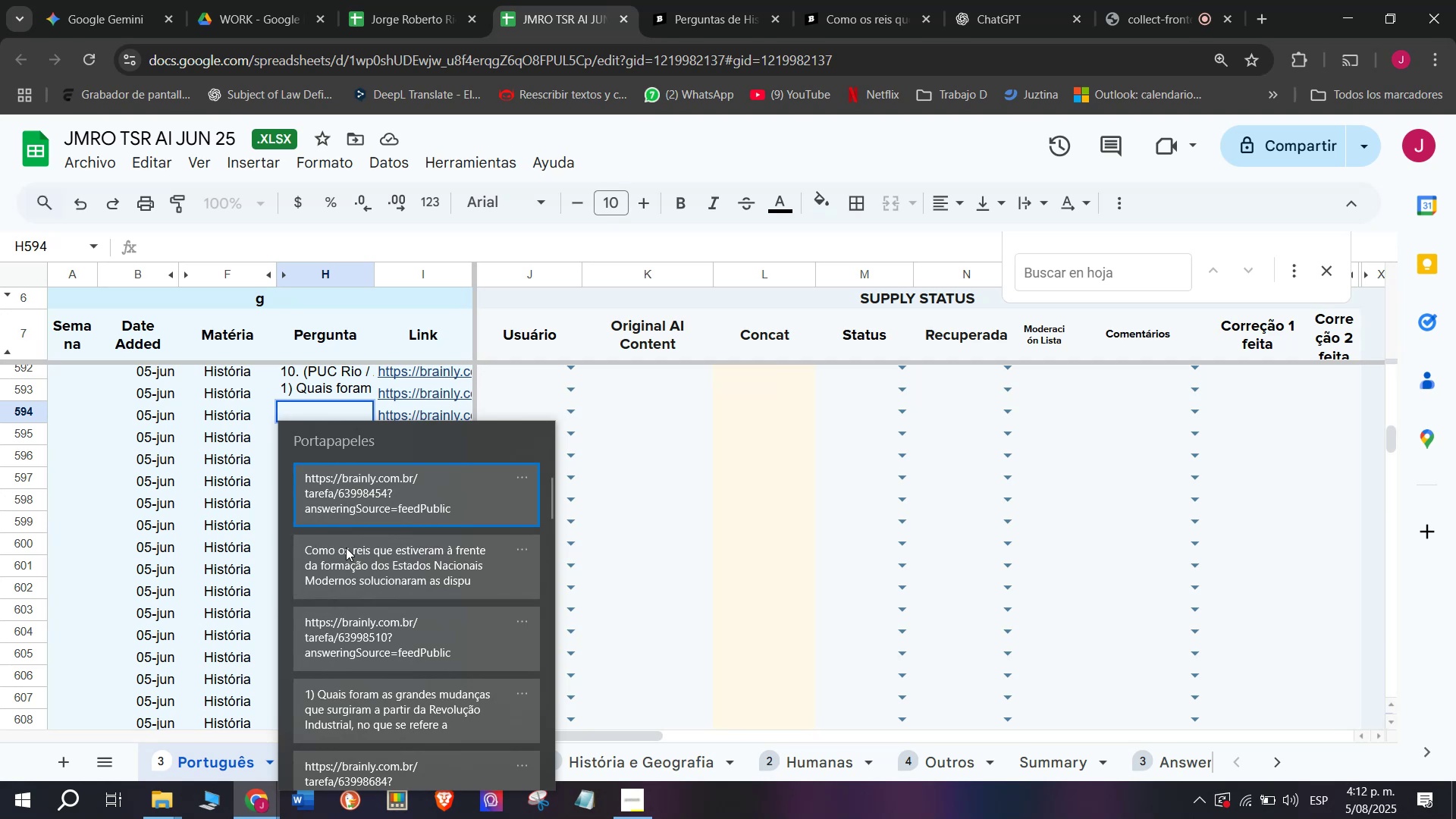 
key(Control+ControlLeft)
 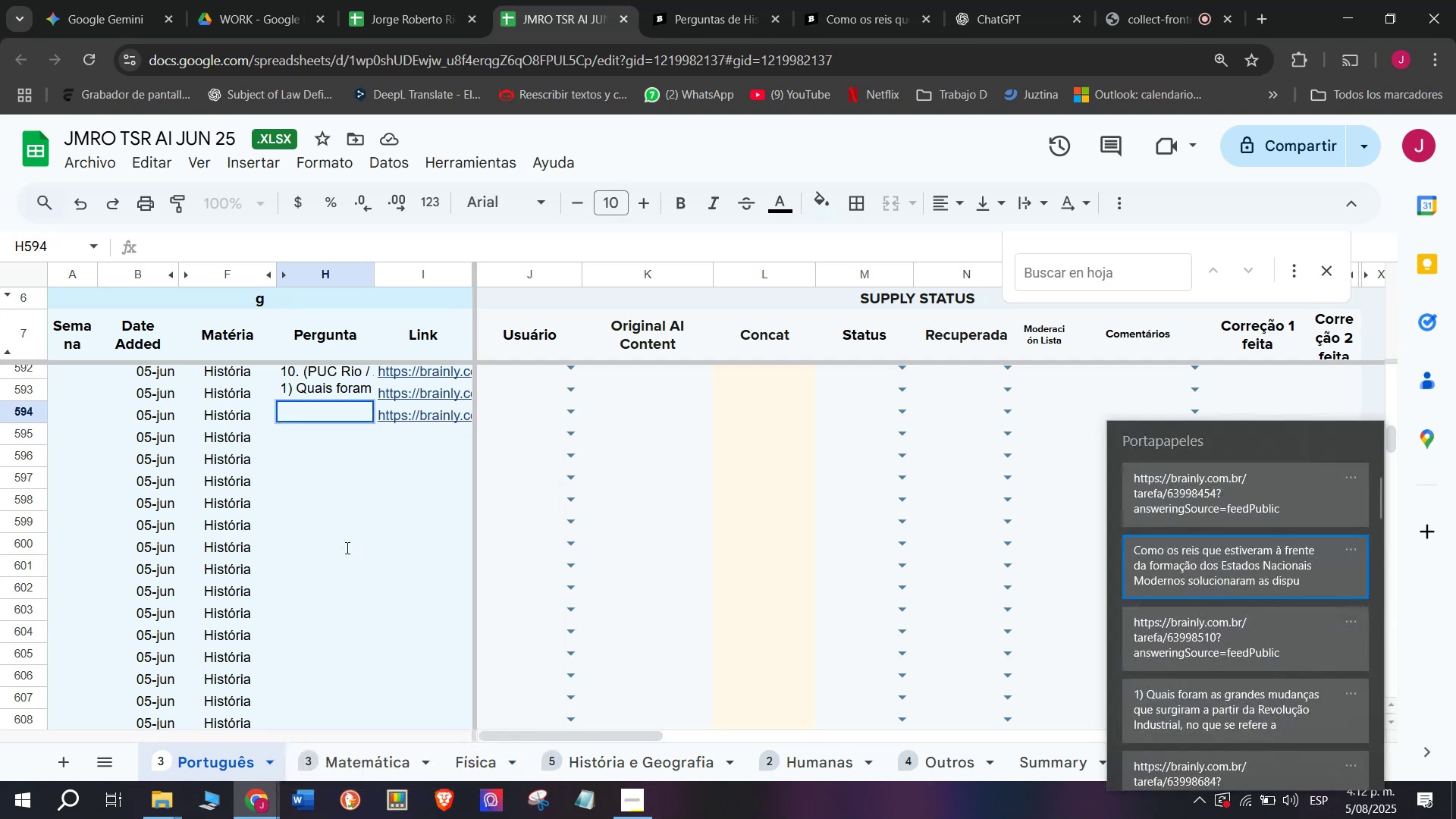 
key(Control+V)
 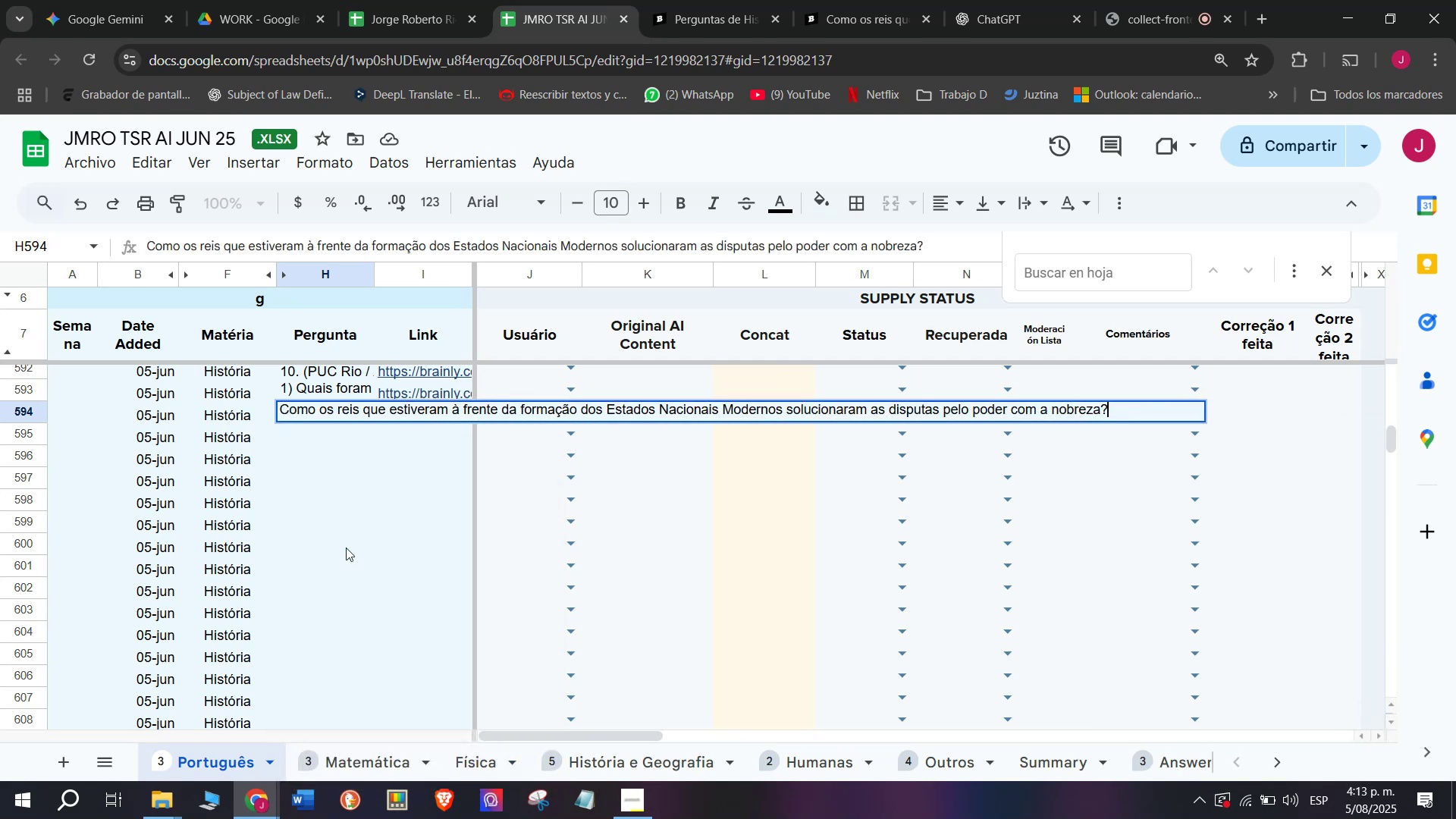 
key(Enter)
 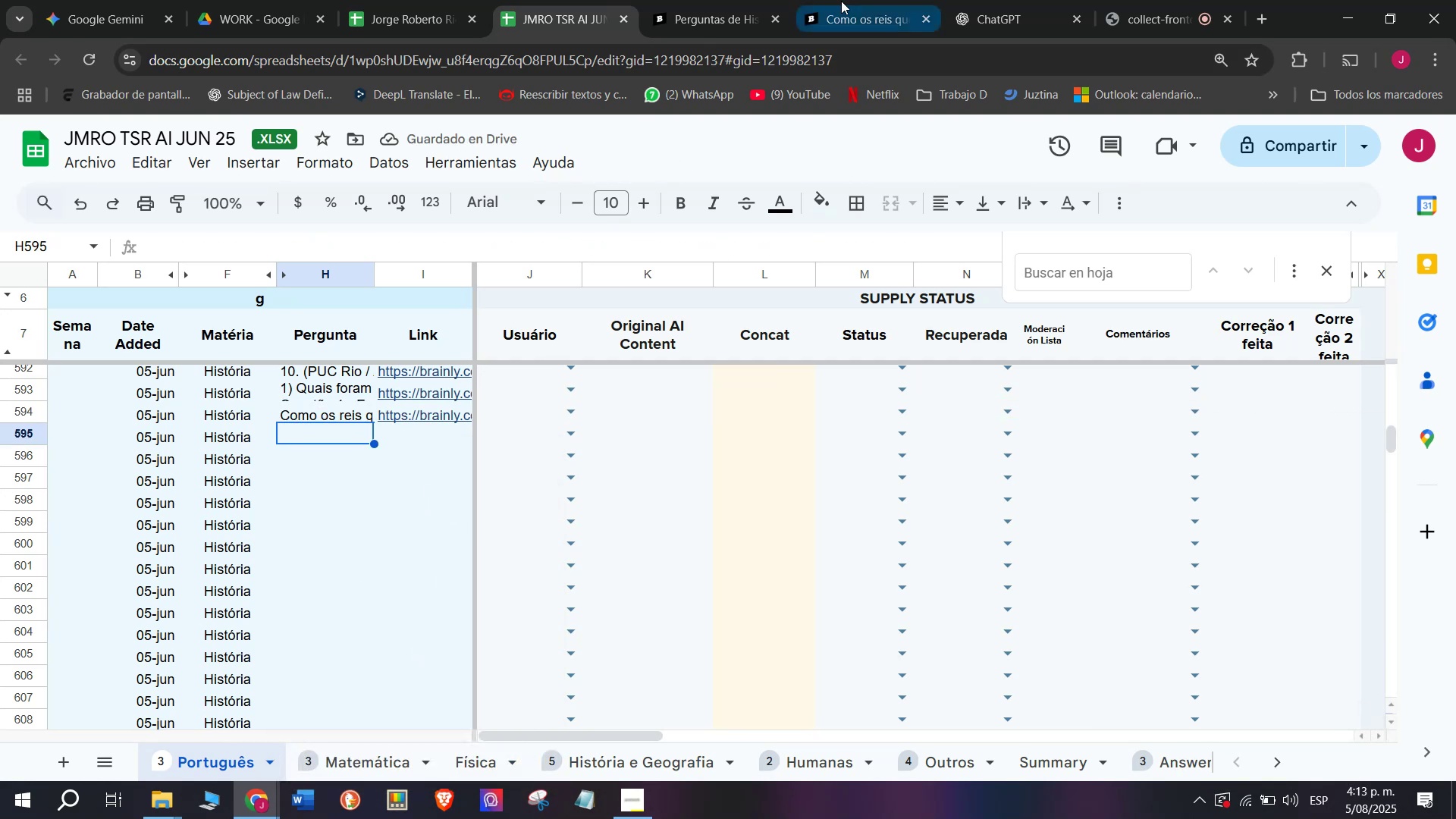 
wait(5.82)
 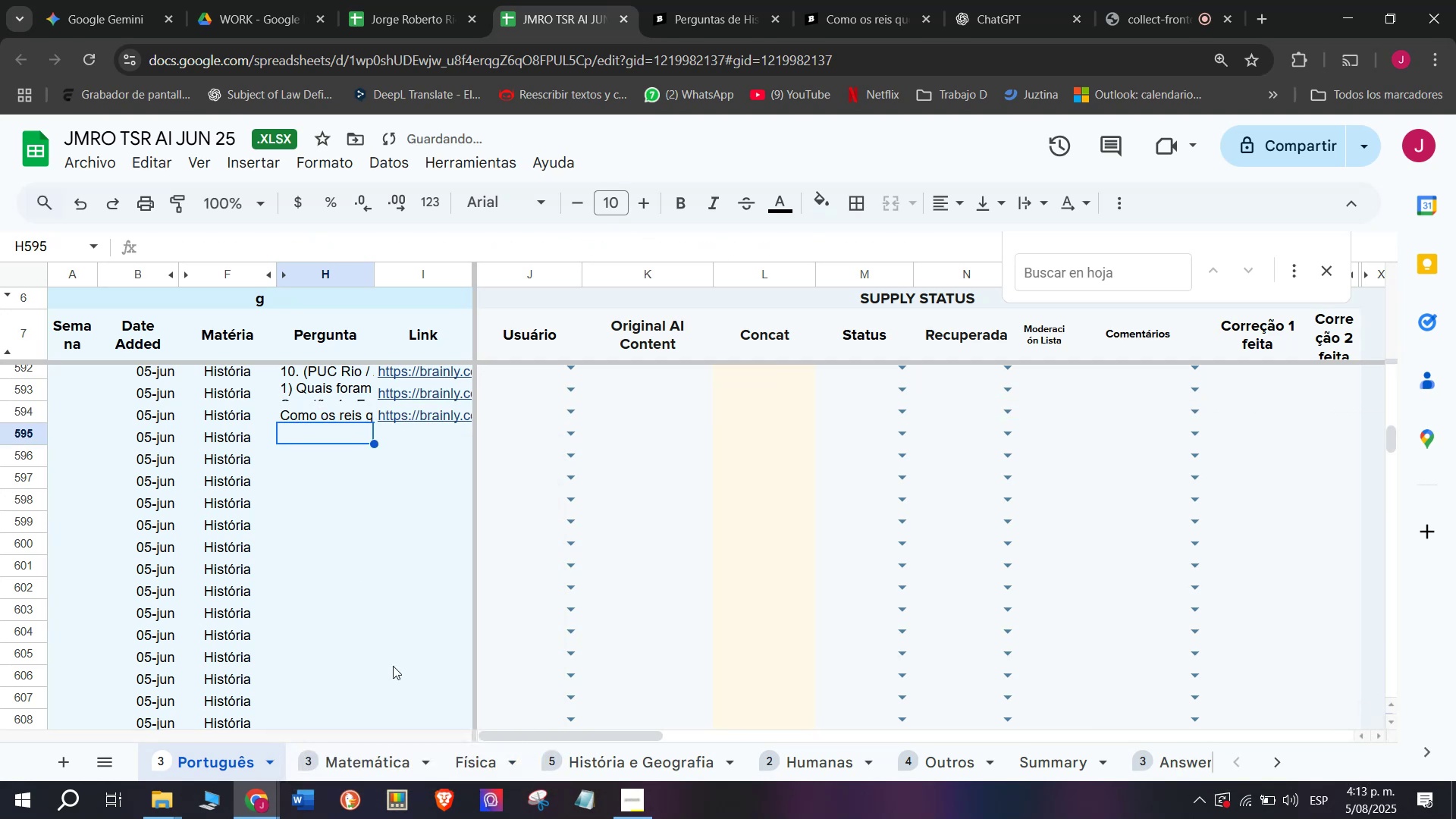 
double_click([685, 0])
 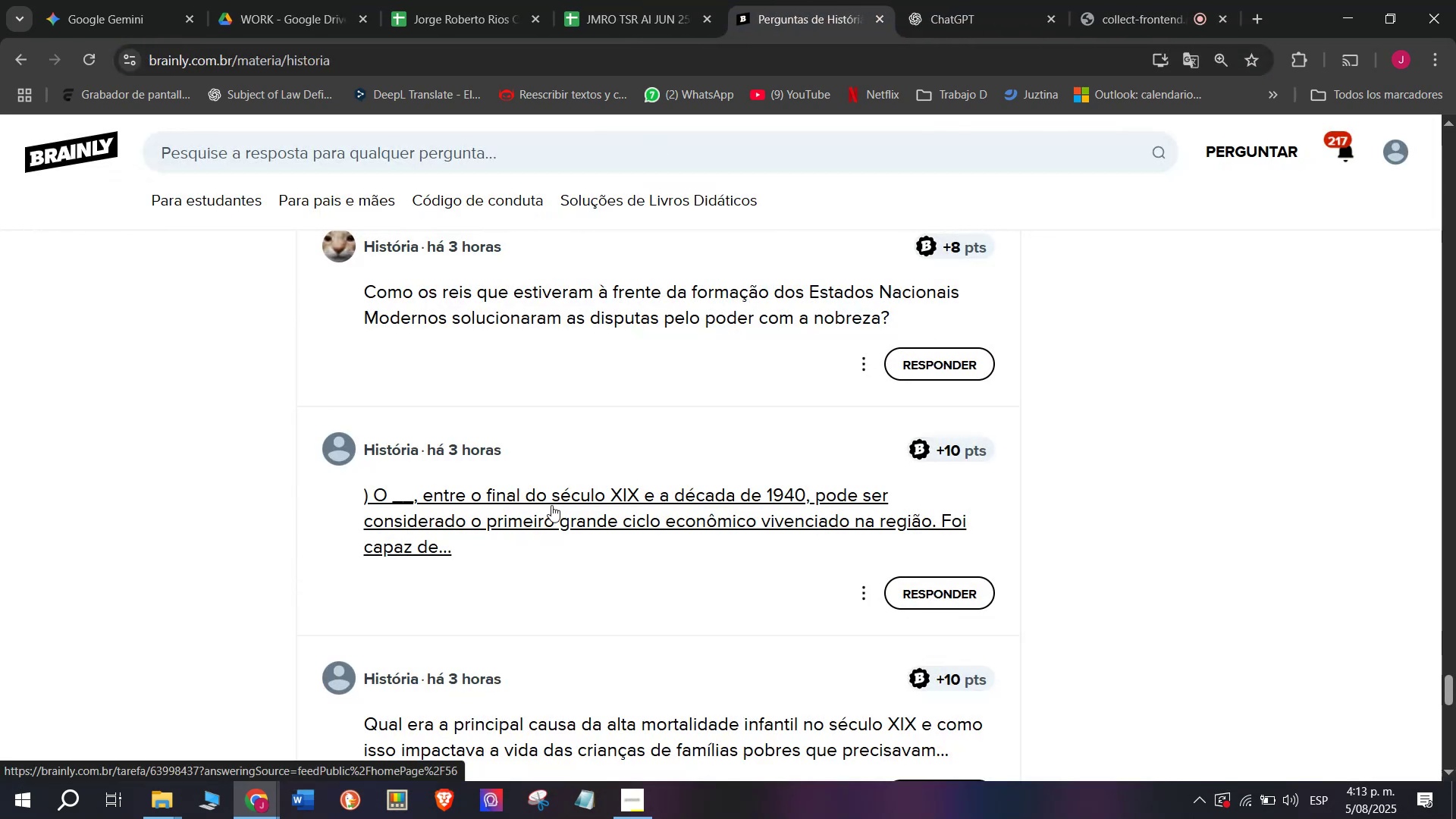 
scroll: coordinate [561, 513], scroll_direction: down, amount: 1.0
 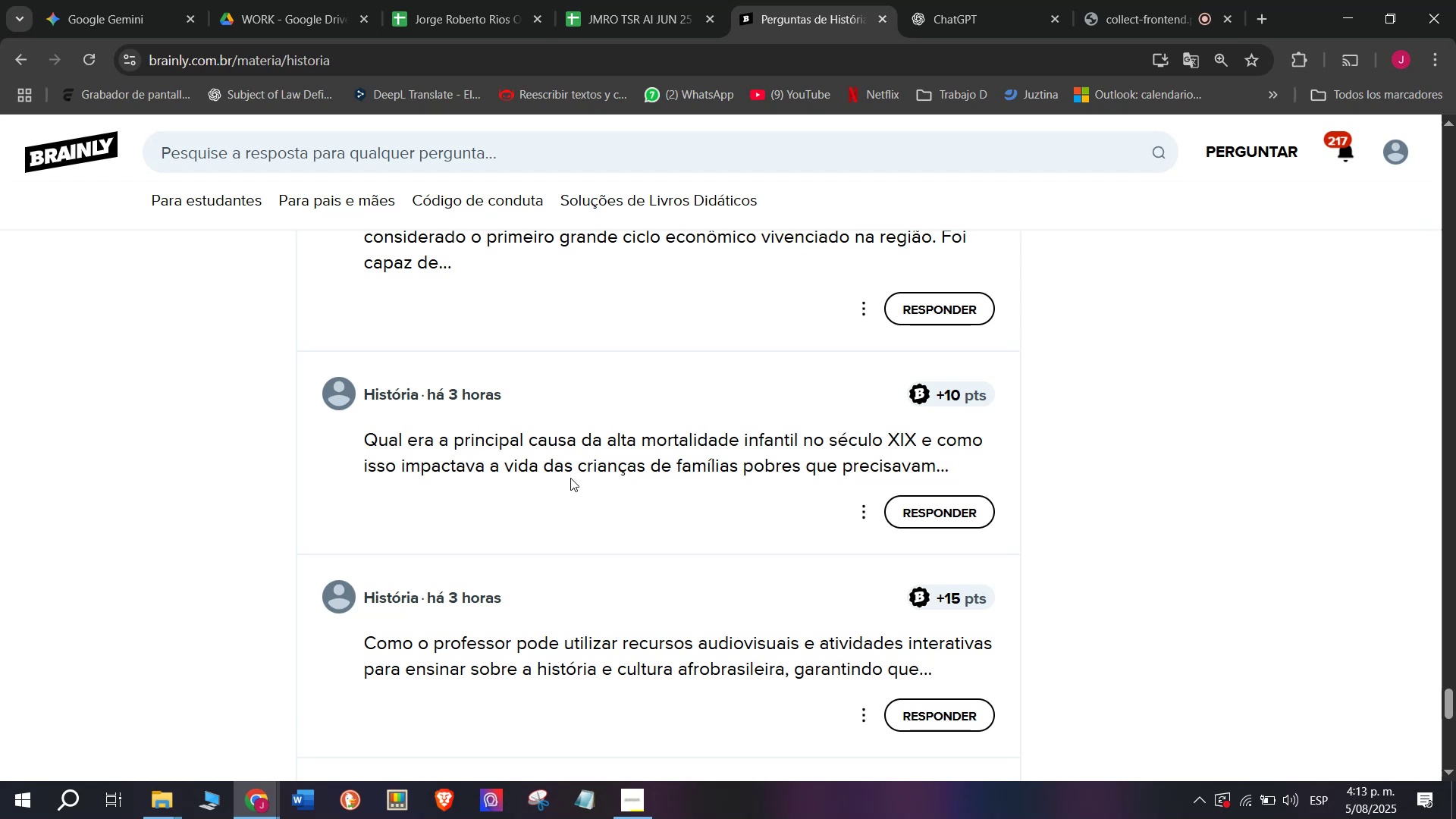 
right_click([574, 465])
 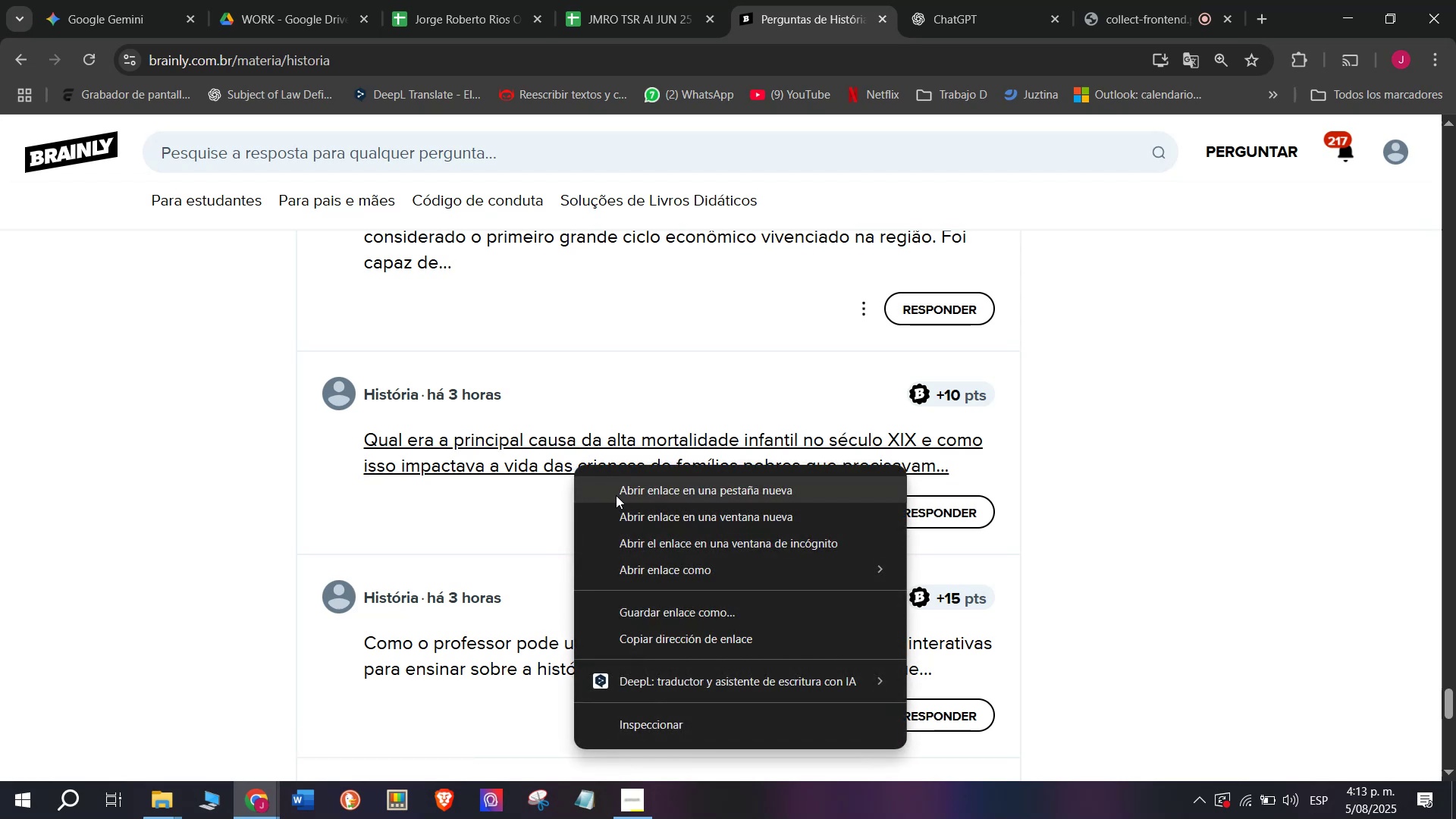 
left_click([617, 493])
 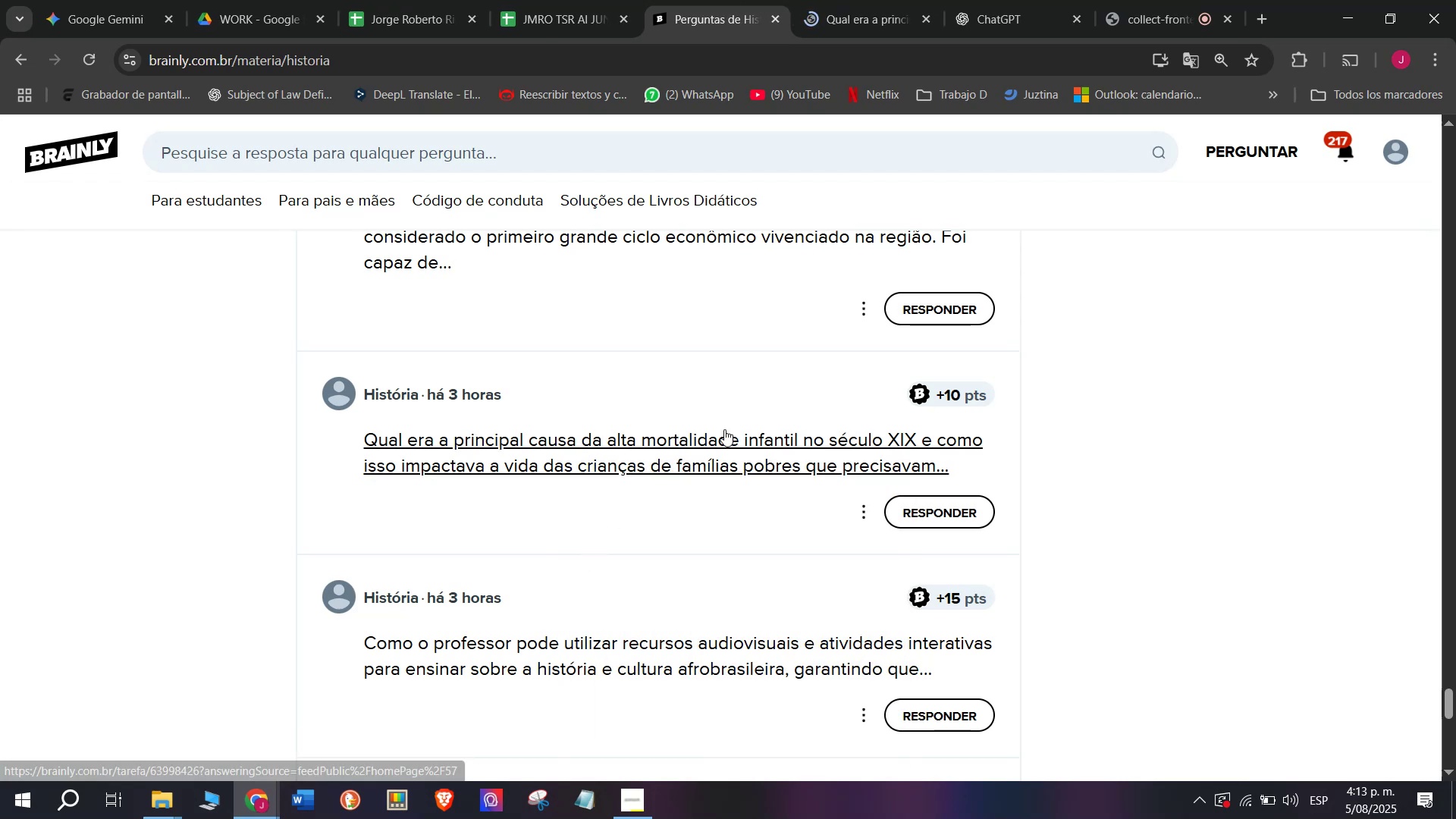 
left_click([893, 0])
 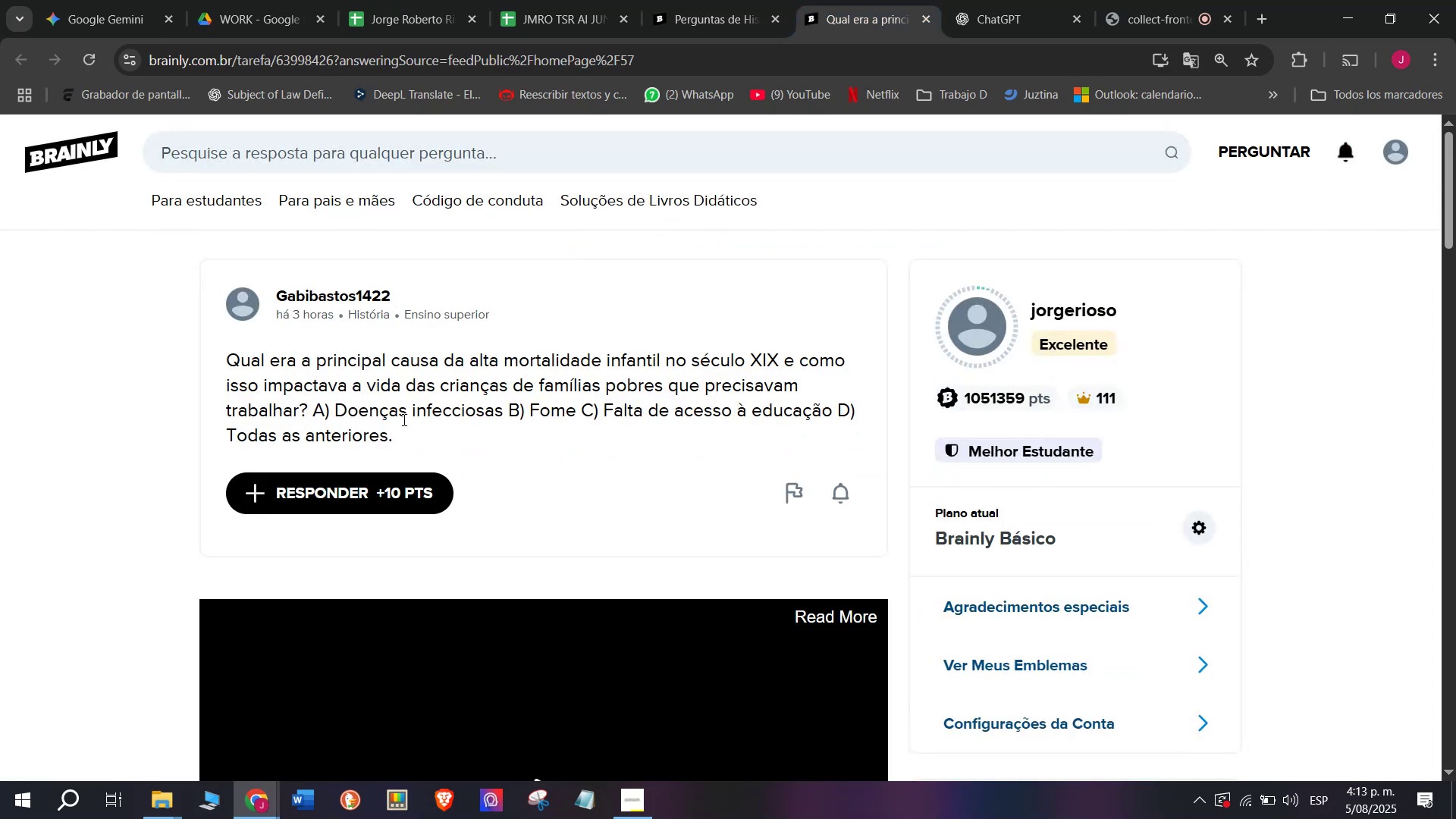 
left_click_drag(start_coordinate=[402, 435], to_coordinate=[196, 362])
 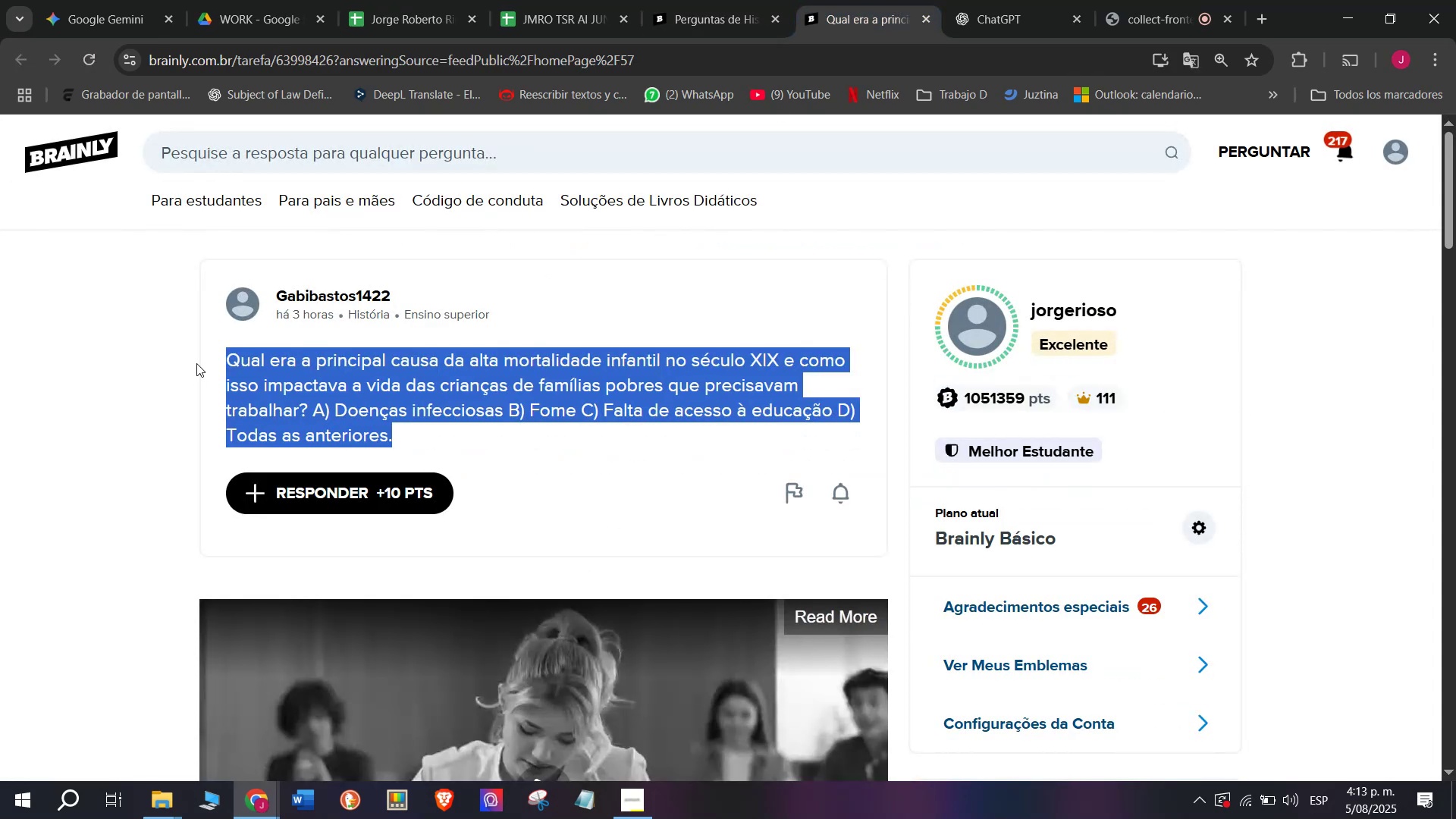 
key(Control+C)
 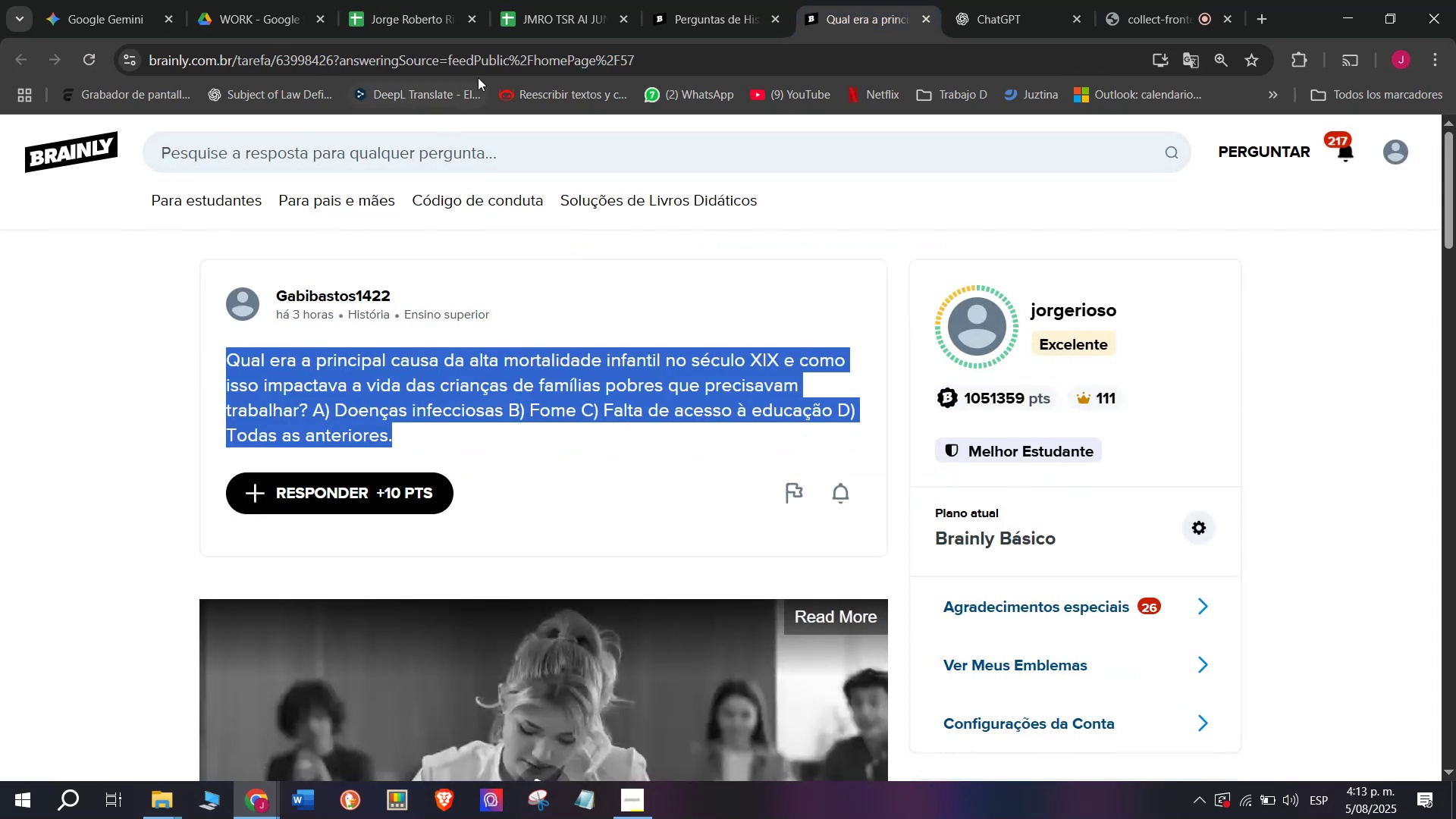 
left_click([479, 67])
 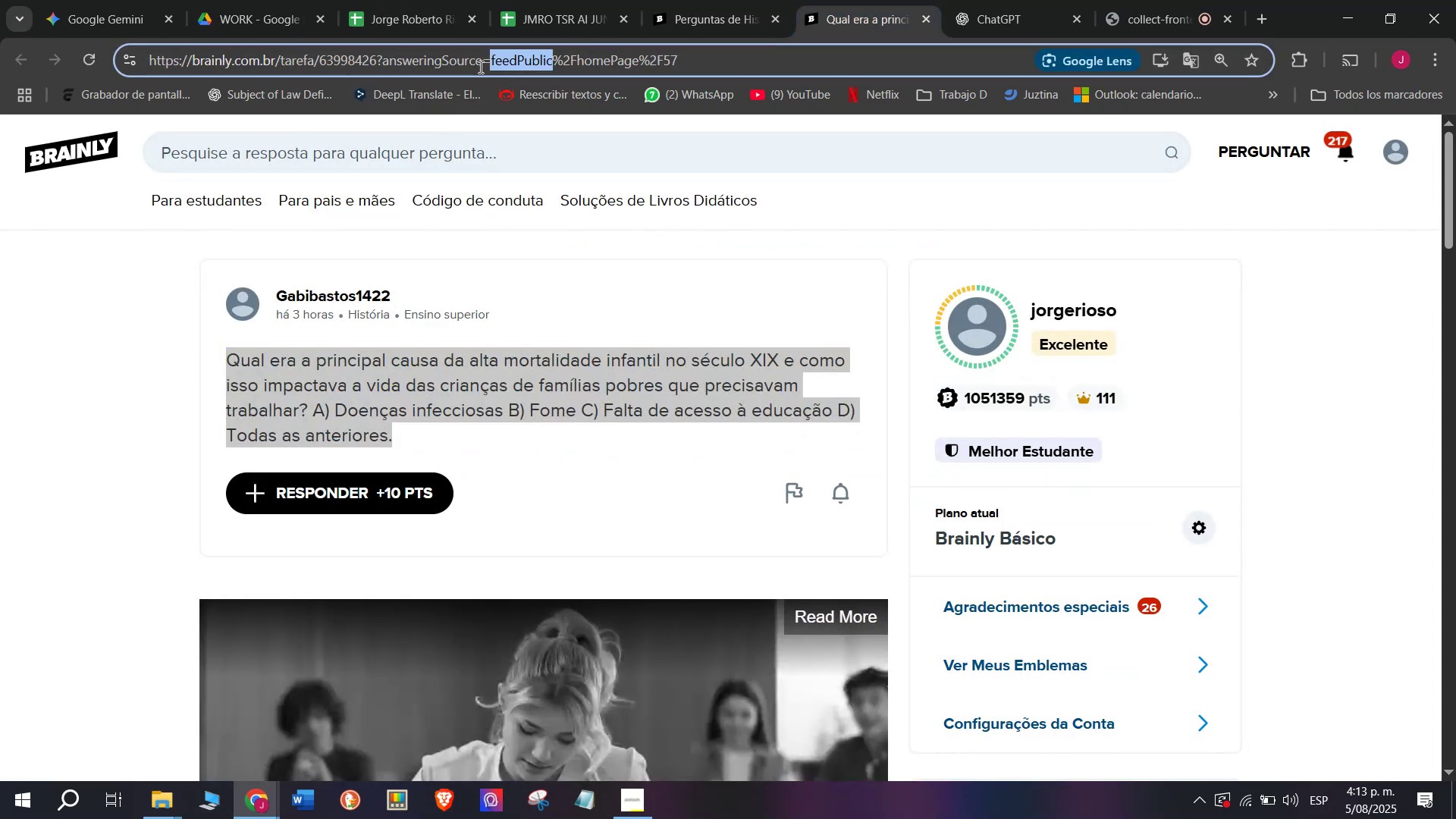 
triple_click([479, 67])
 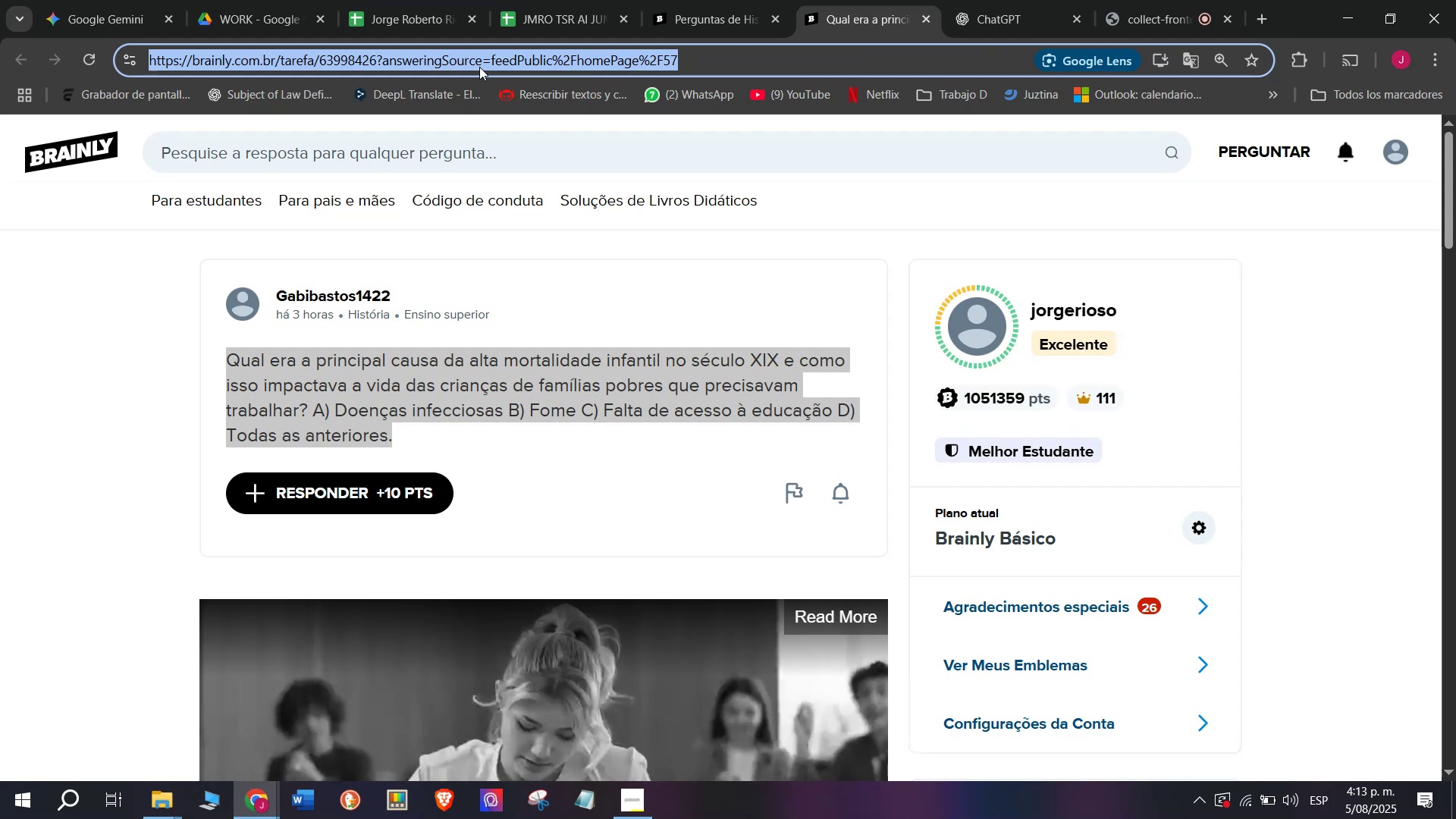 
key(Control+C)
 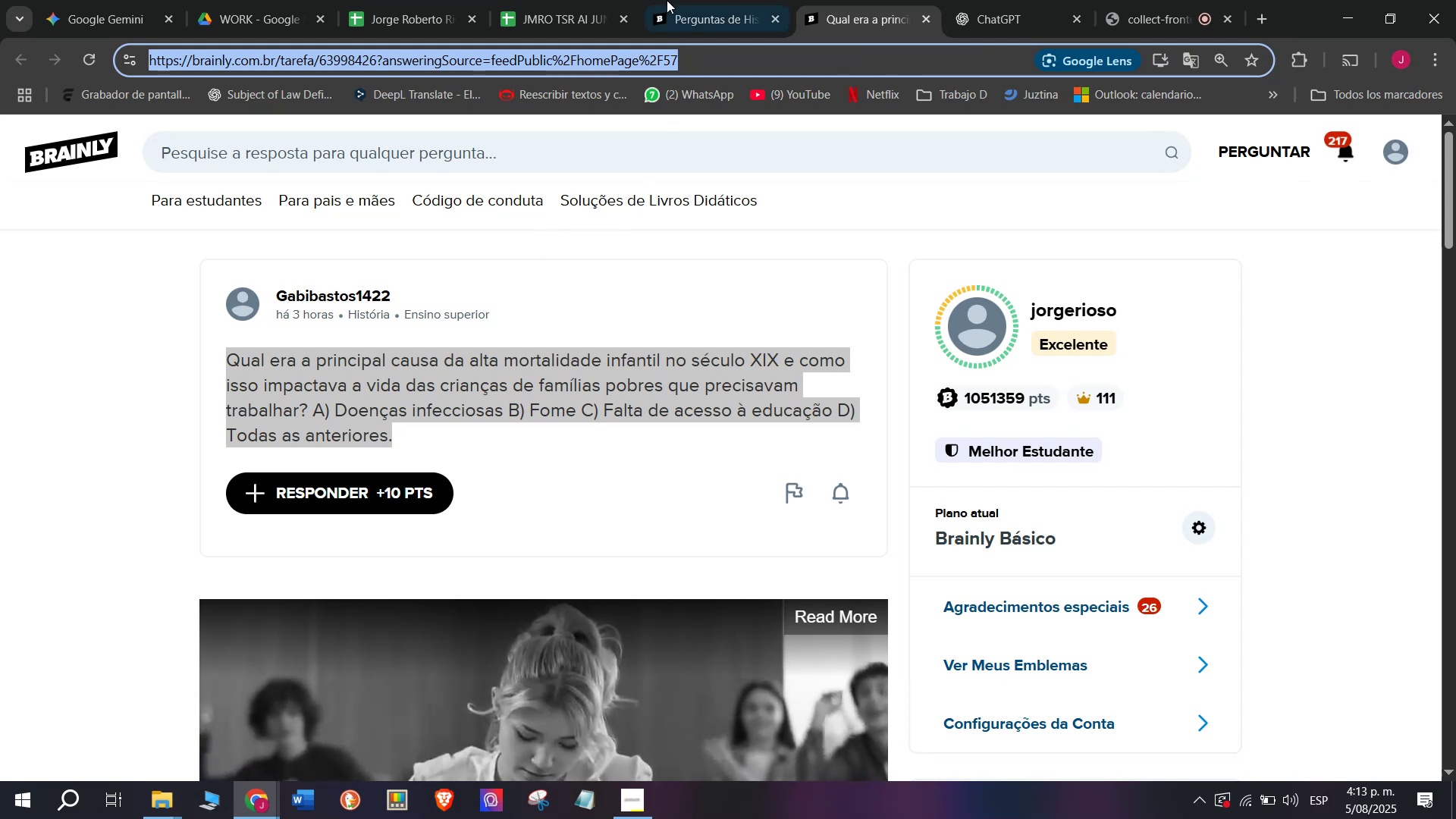 
left_click([666, 0])
 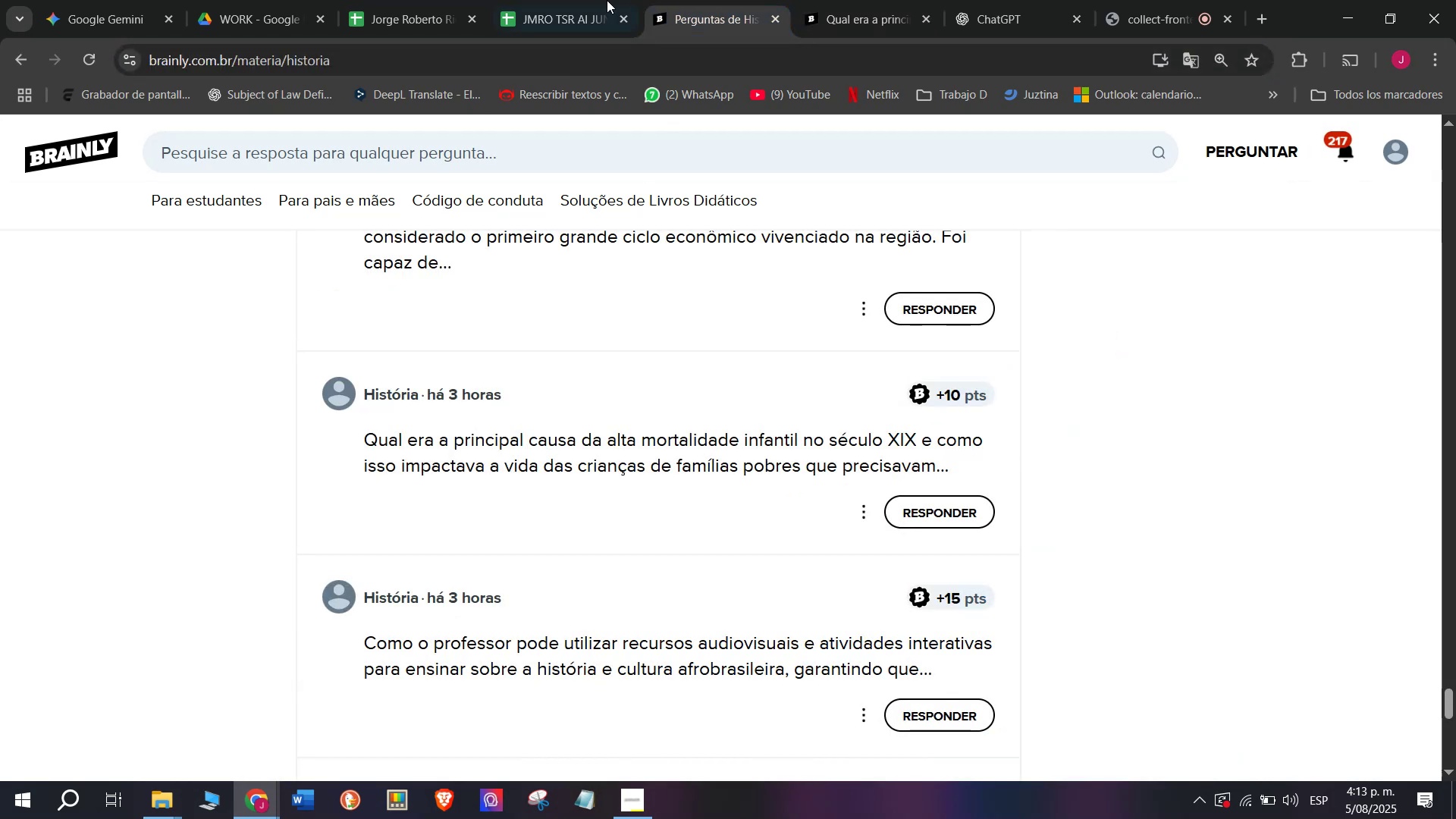 
left_click([533, 0])
 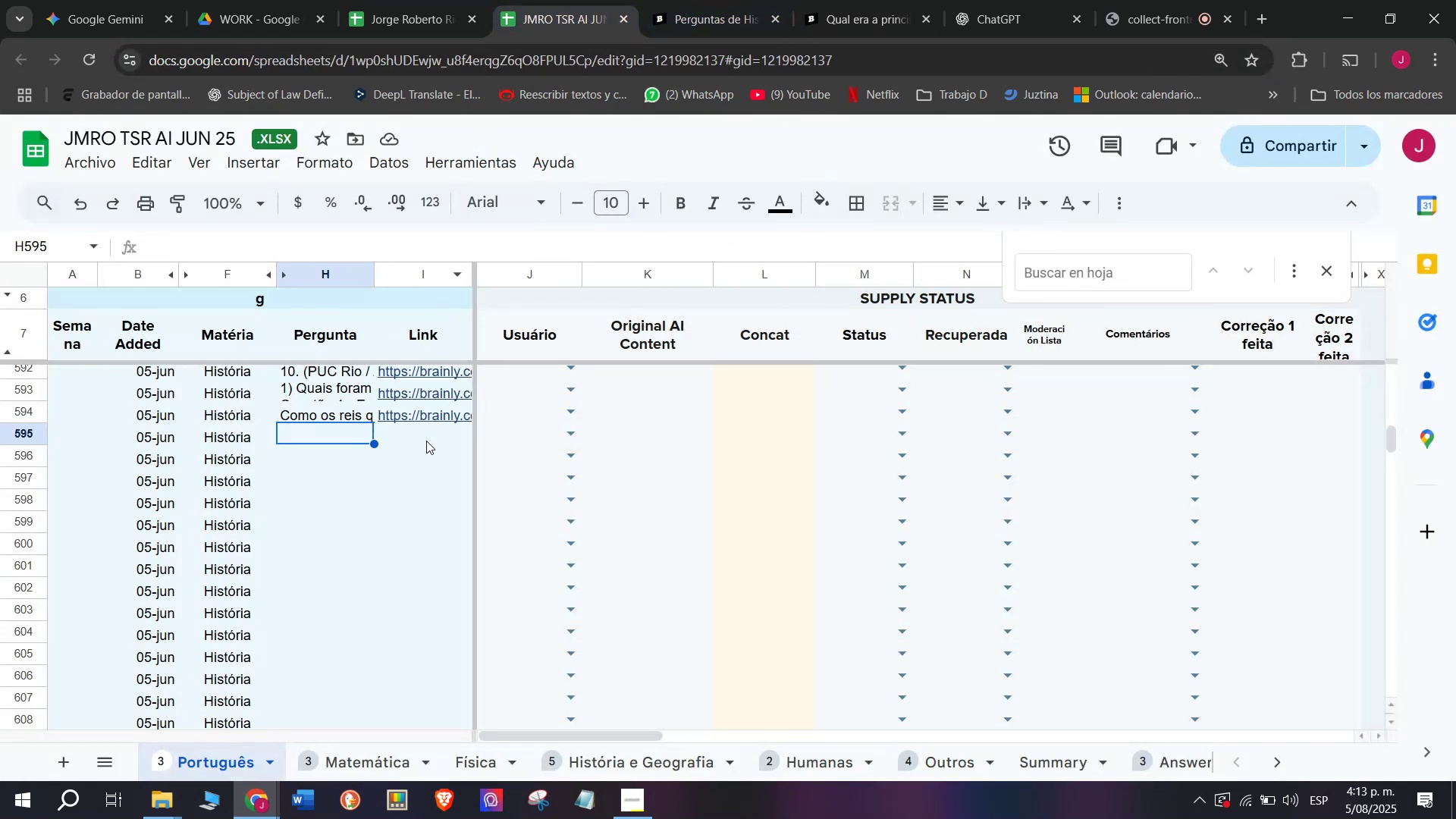 
double_click([426, 441])
 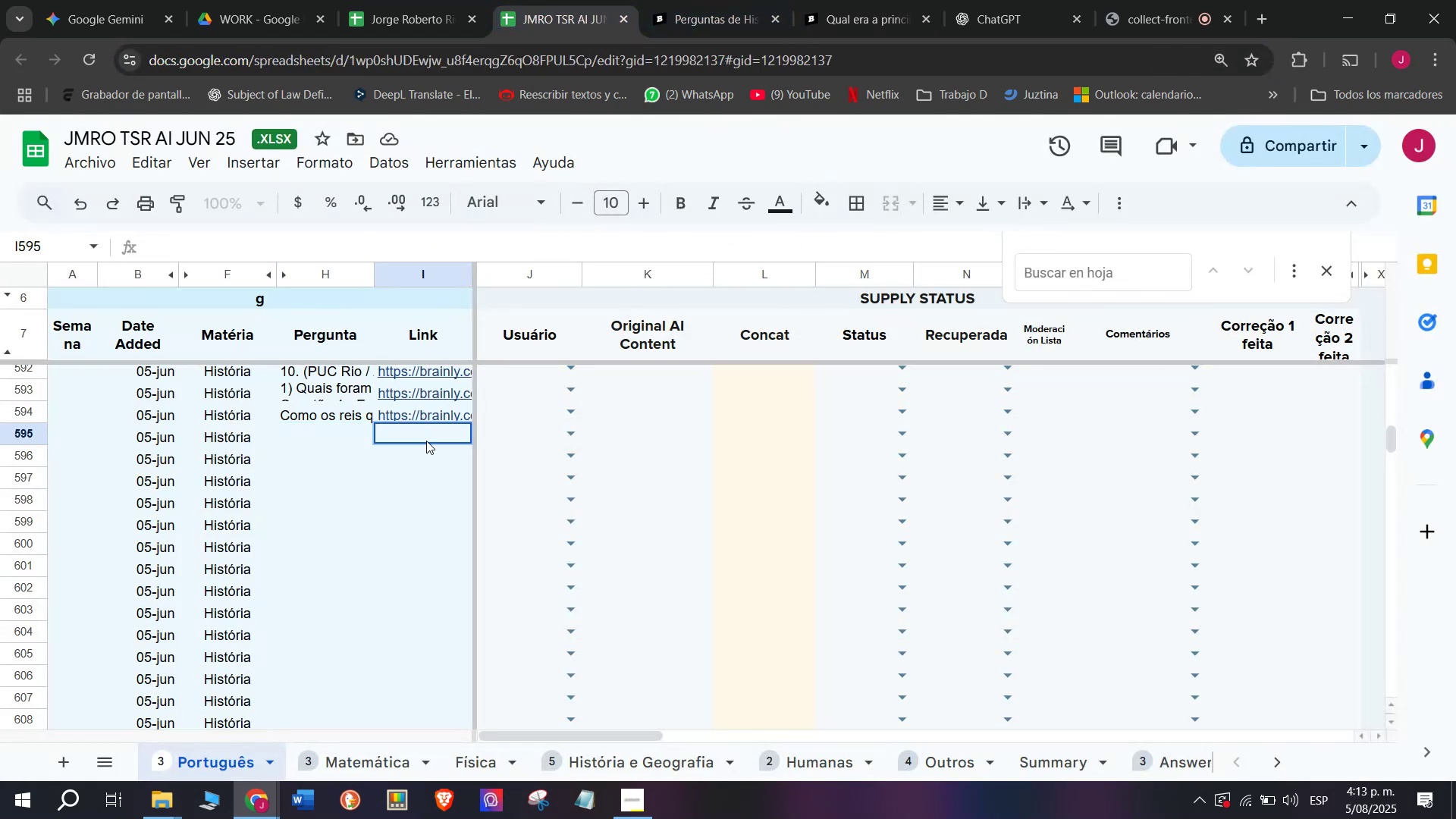 
key(Control+V)
 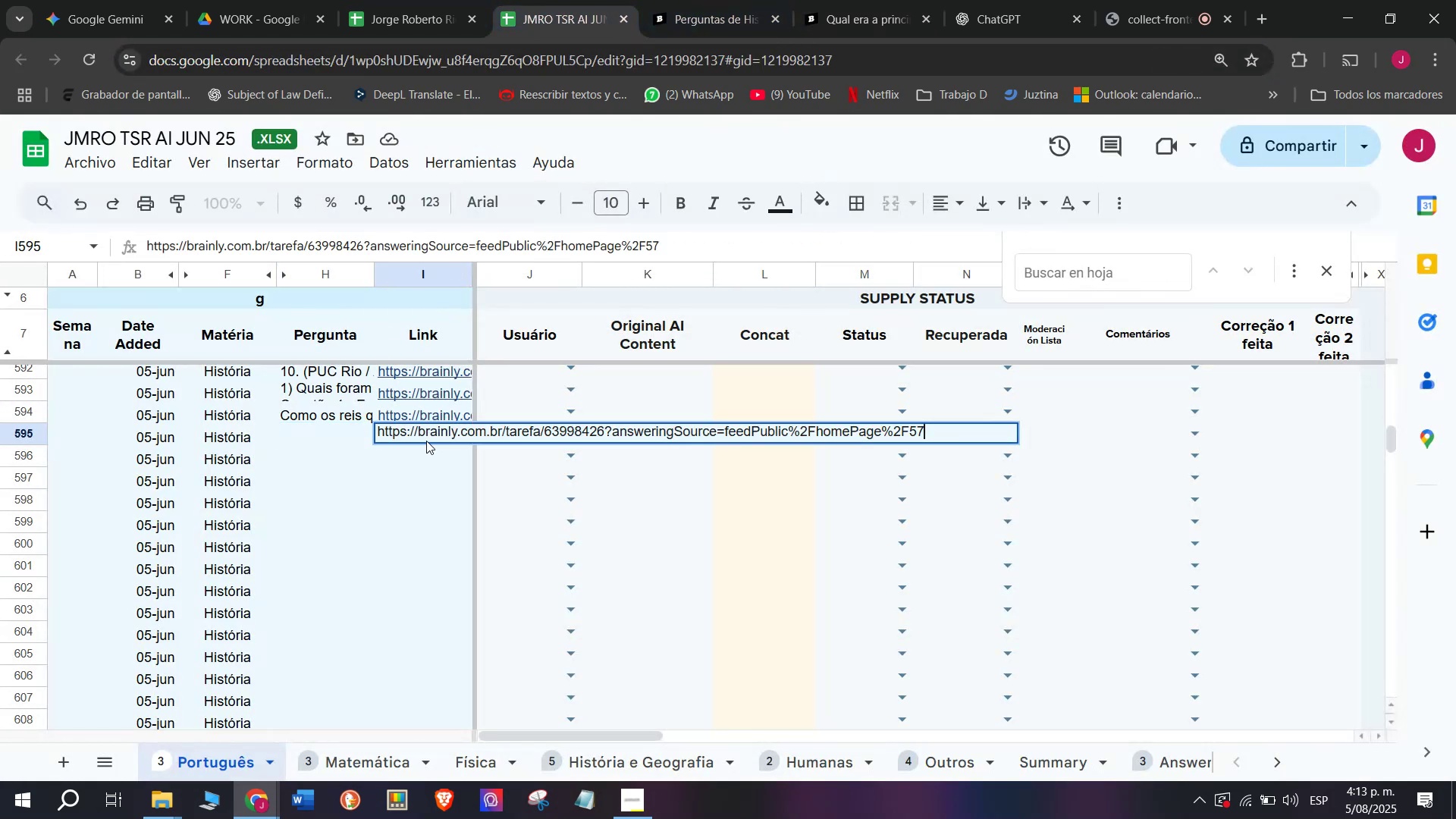 
key(Enter)
 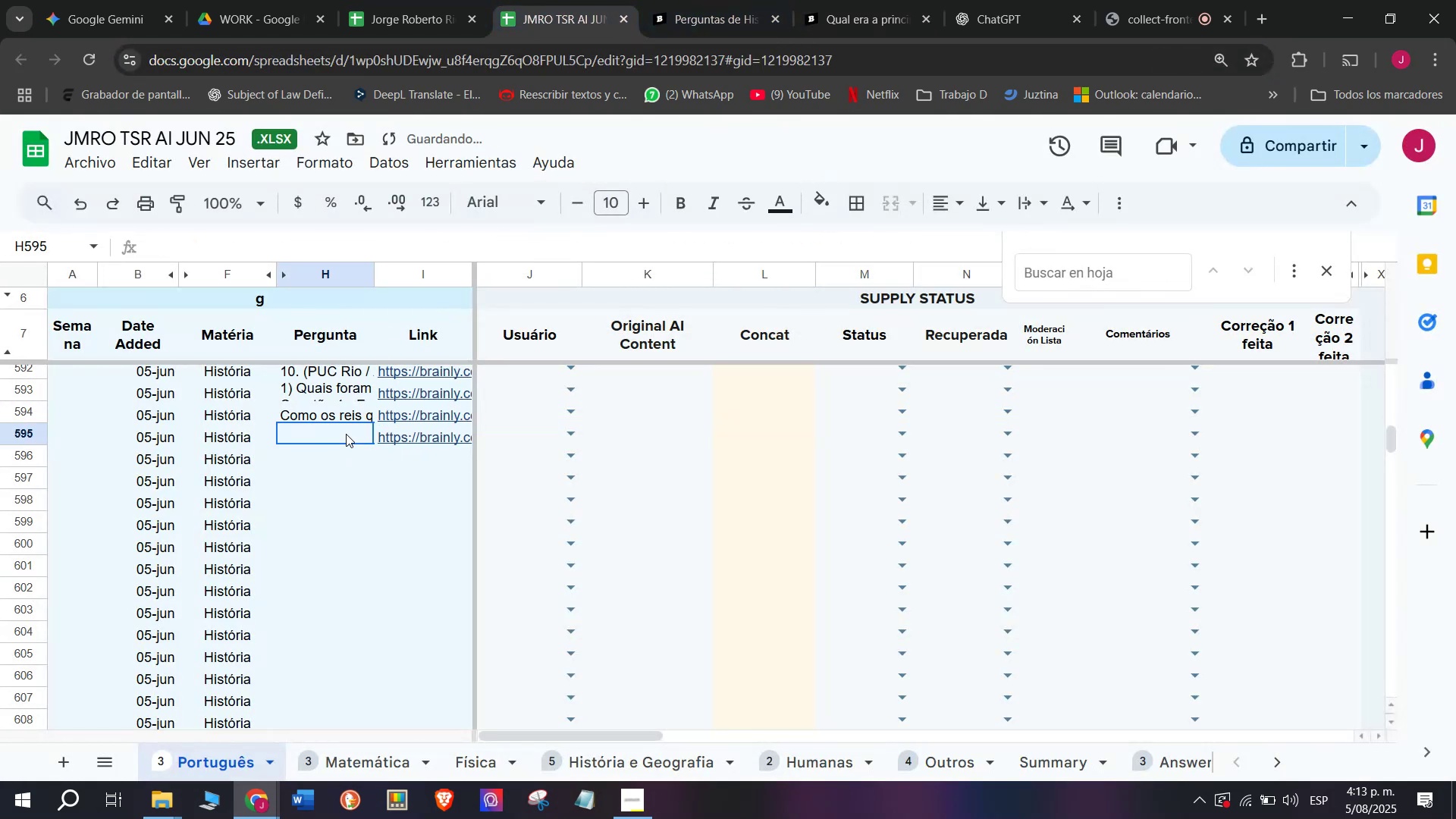 
double_click([346, 434])
 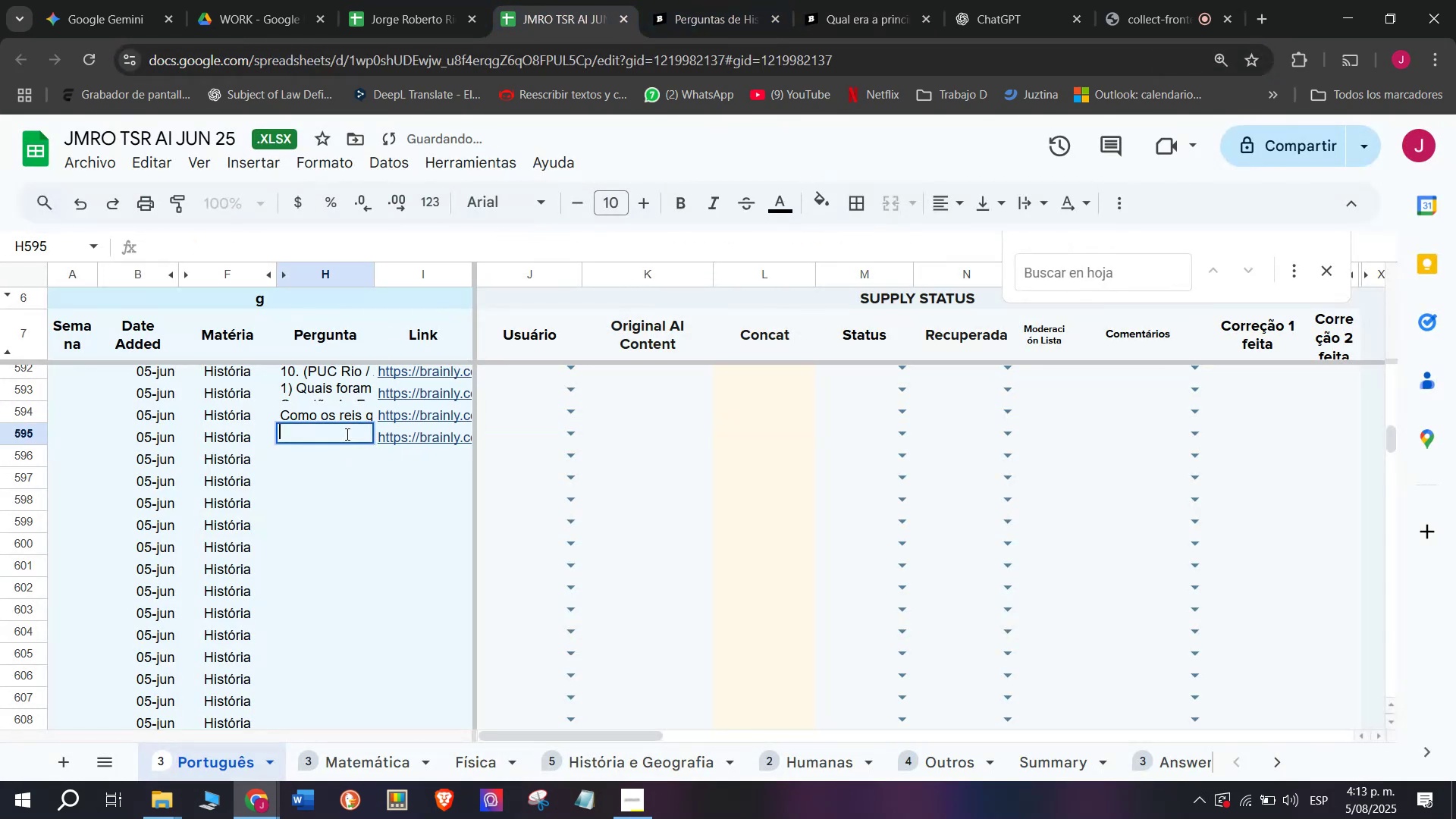 
key(Meta+MetaLeft)
 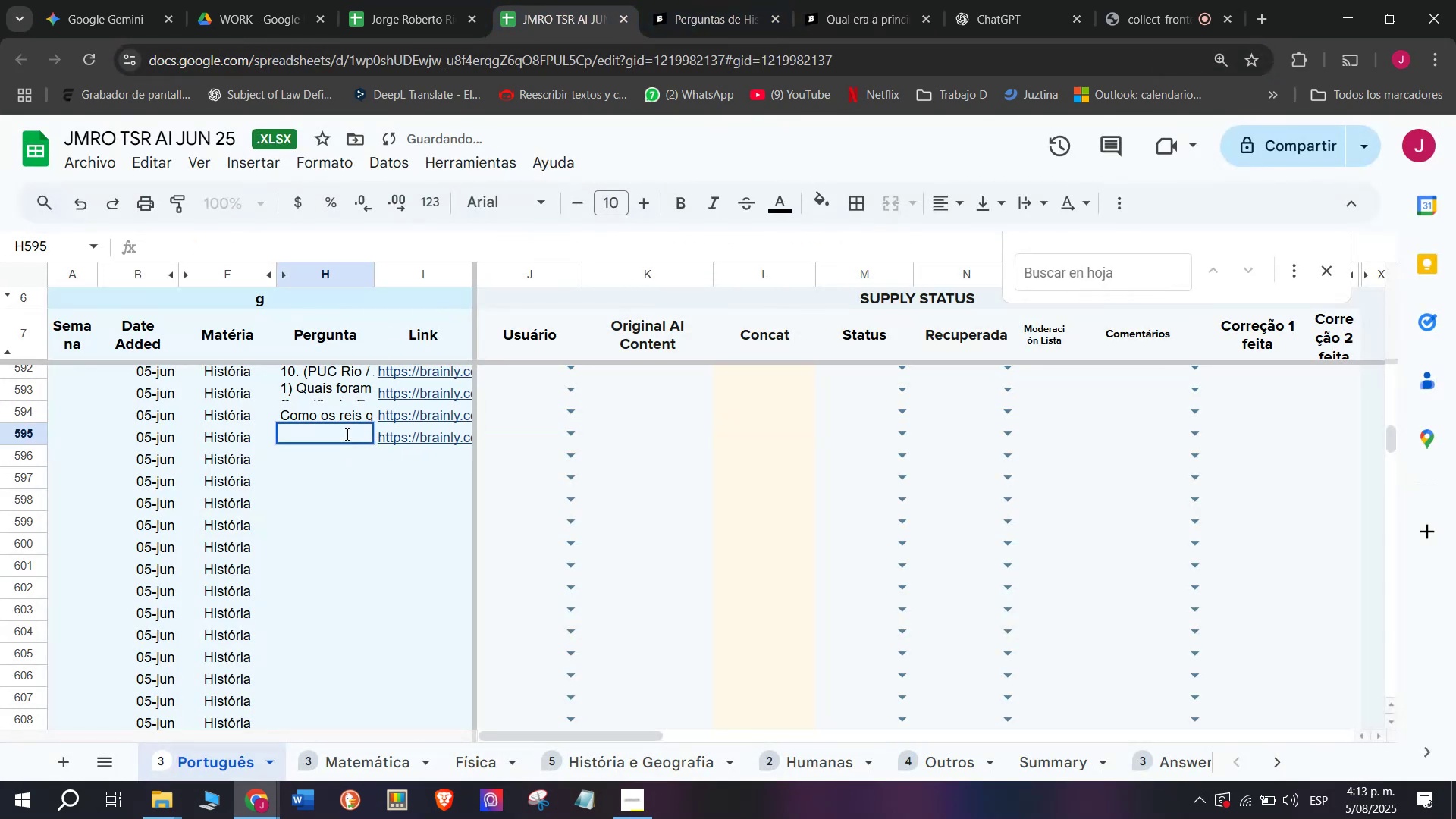 
key(Meta+V)
 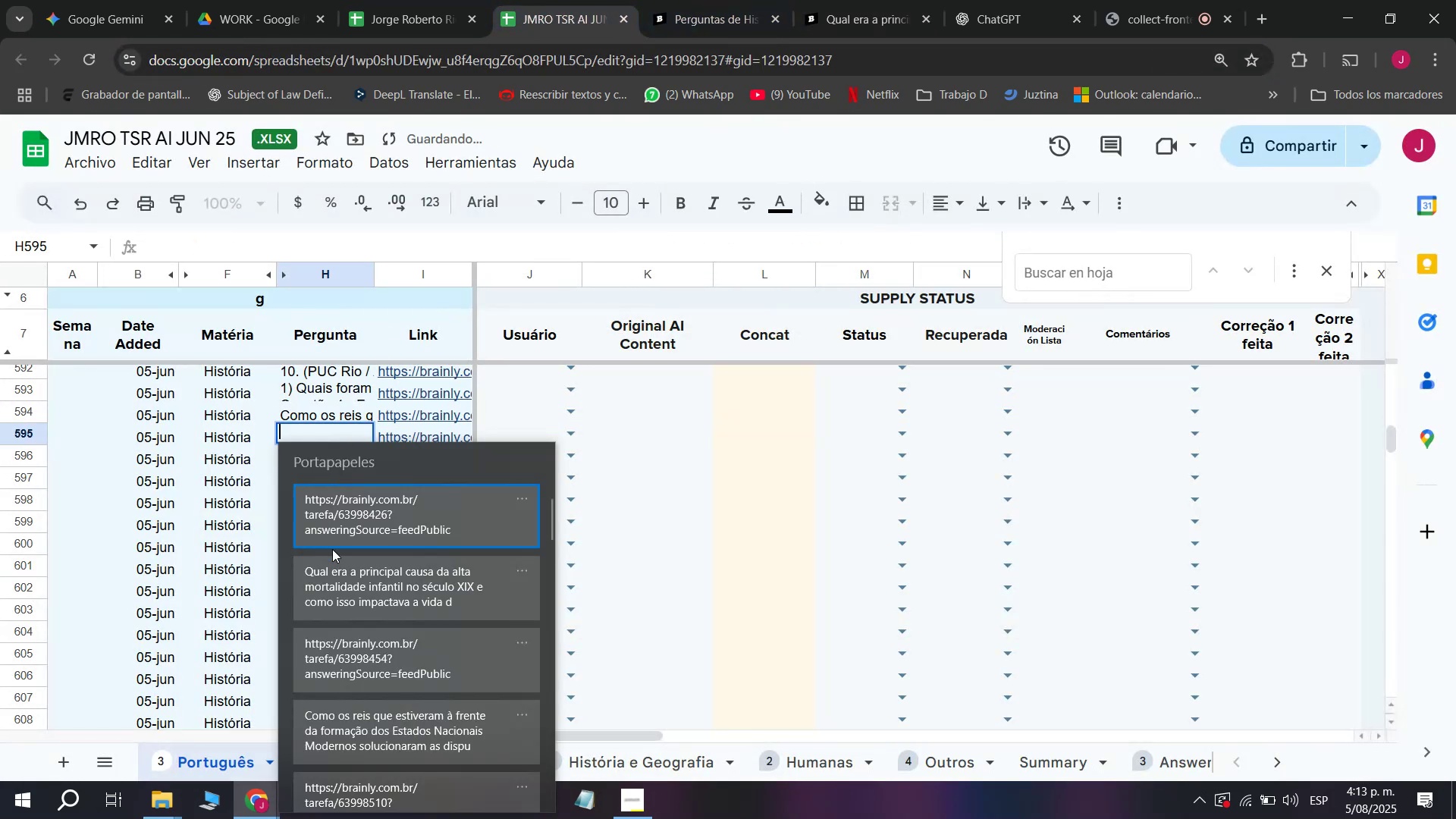 
left_click([329, 572])
 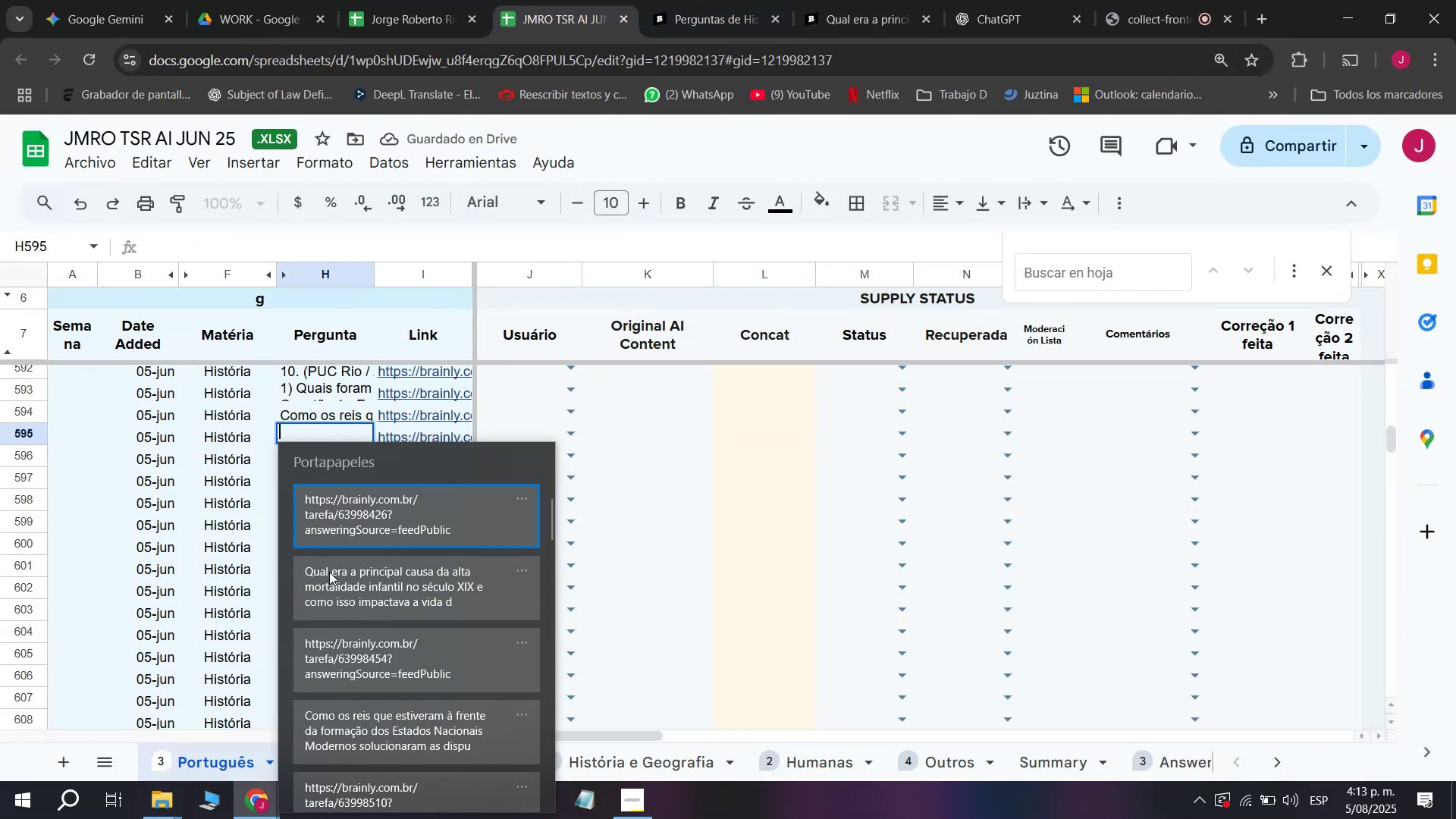 
key(Control+ControlLeft)
 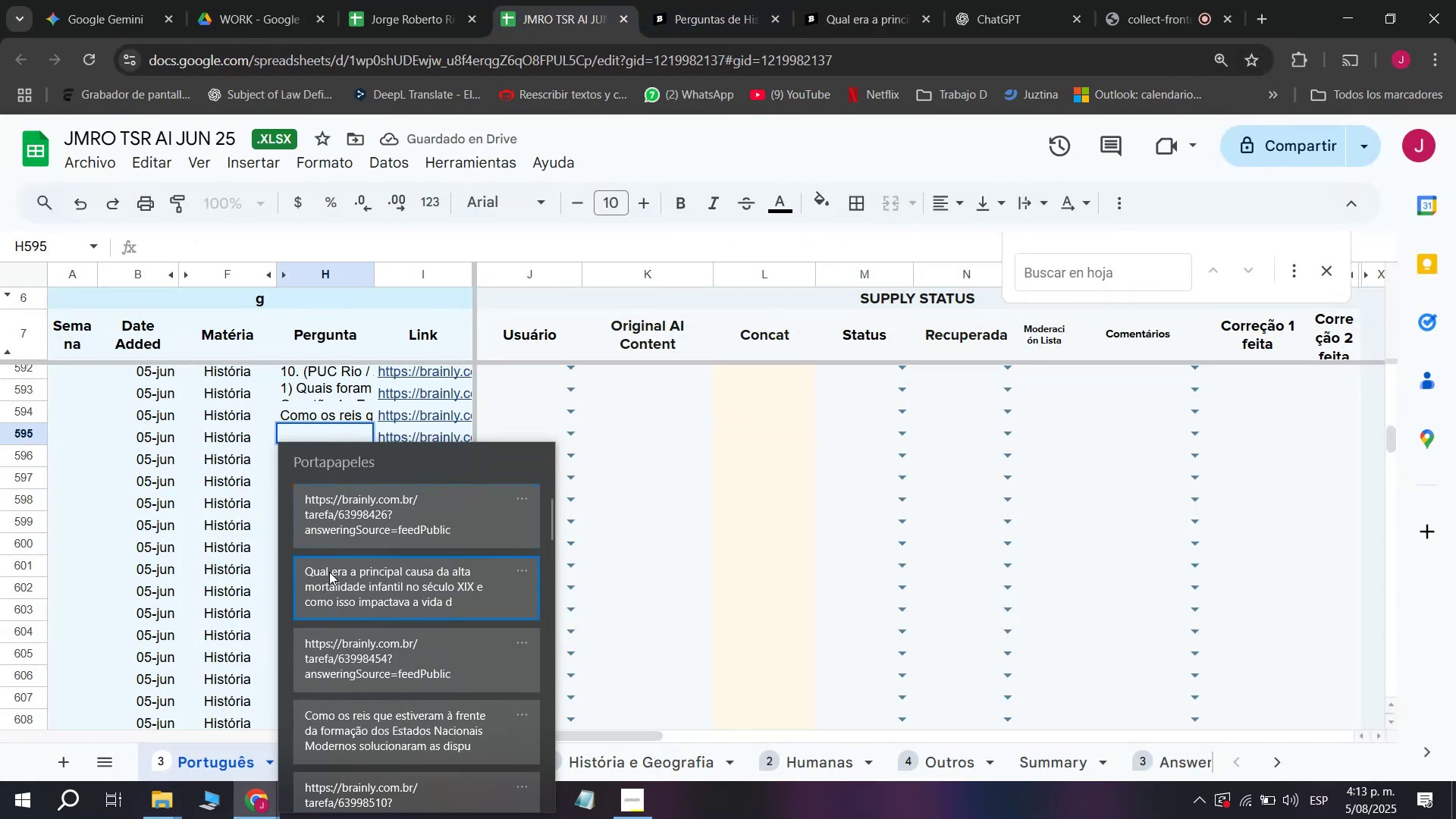 
key(Control+V)
 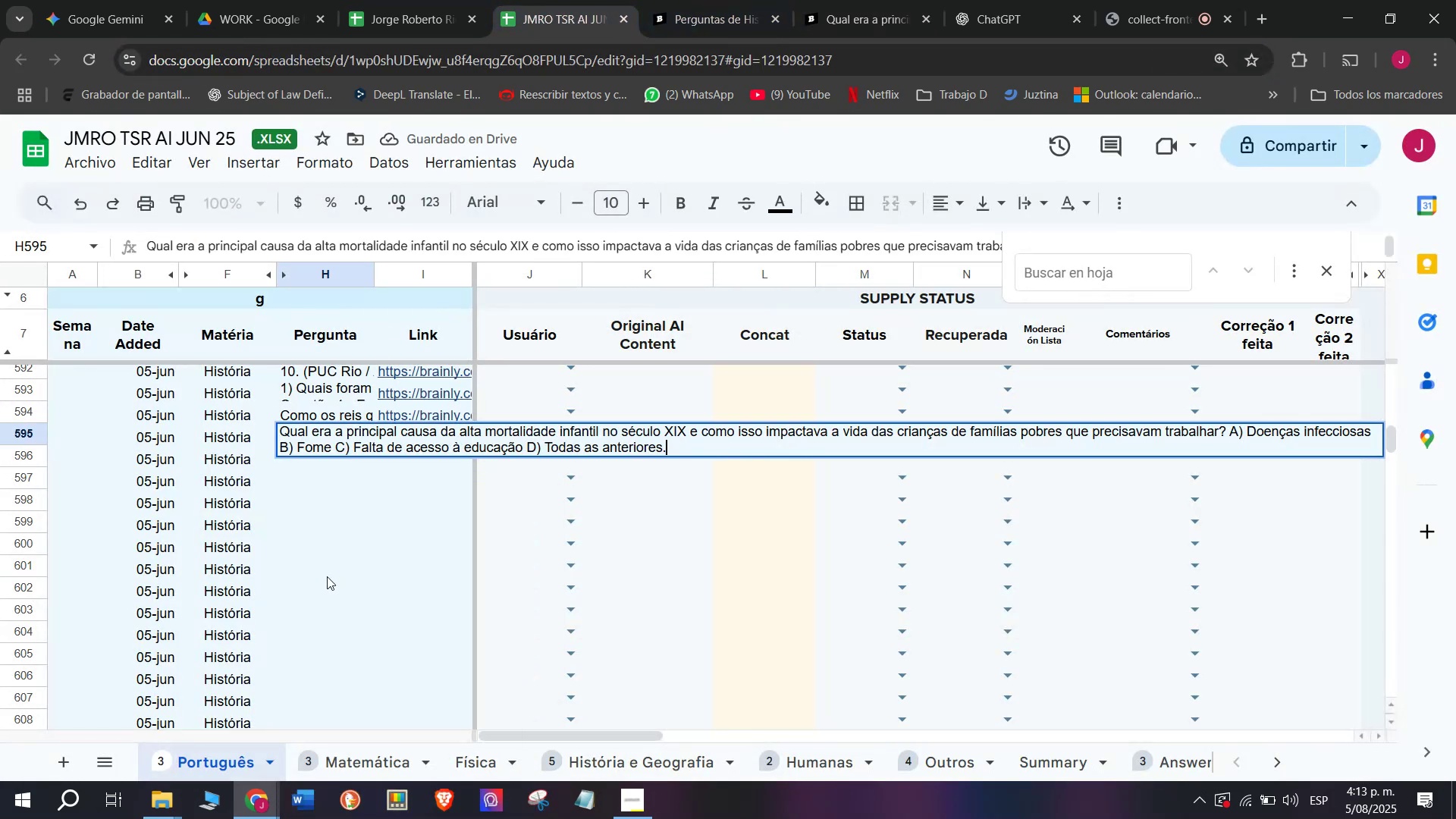 
key(Enter)
 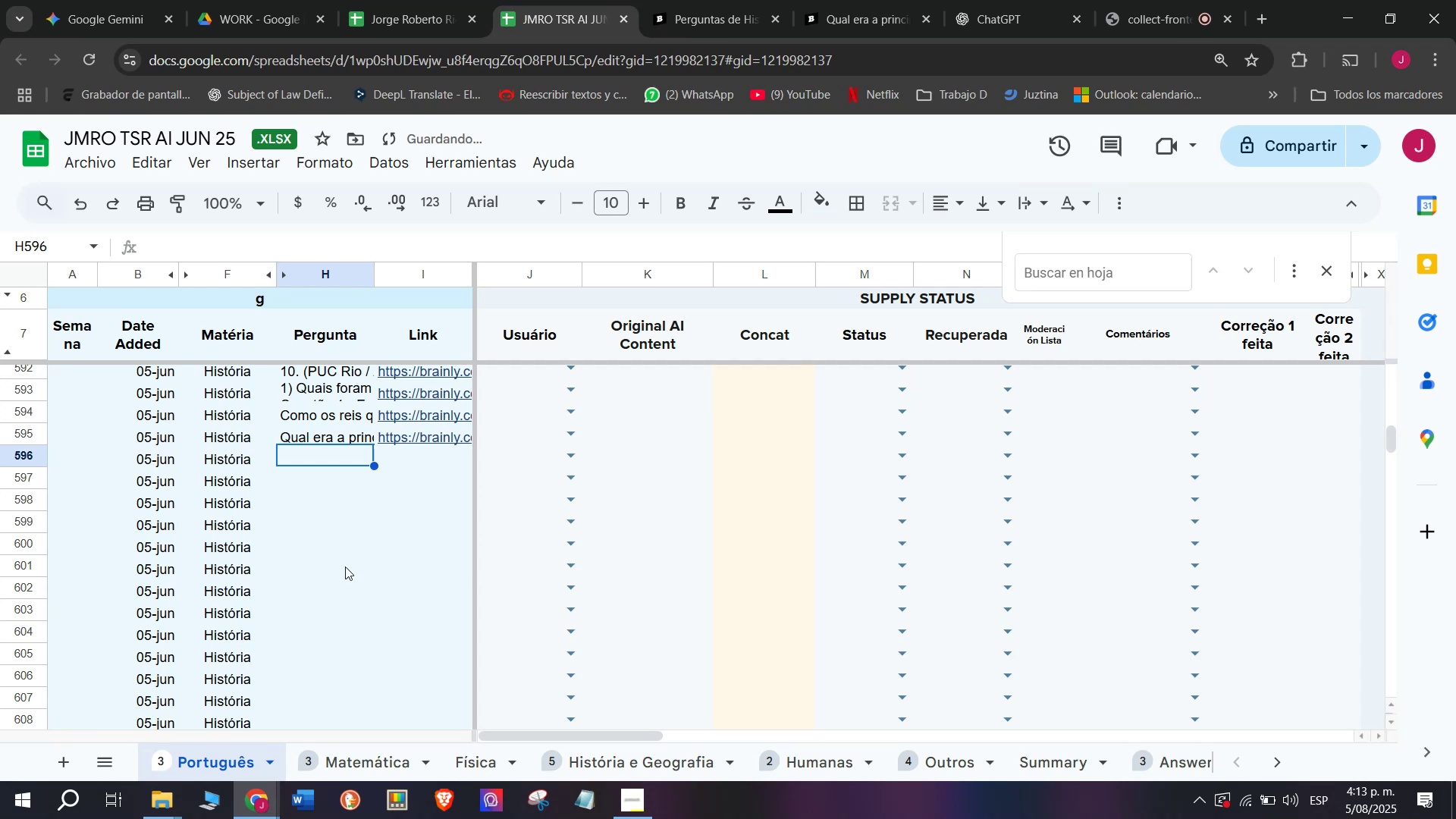 
left_click([879, 0])
 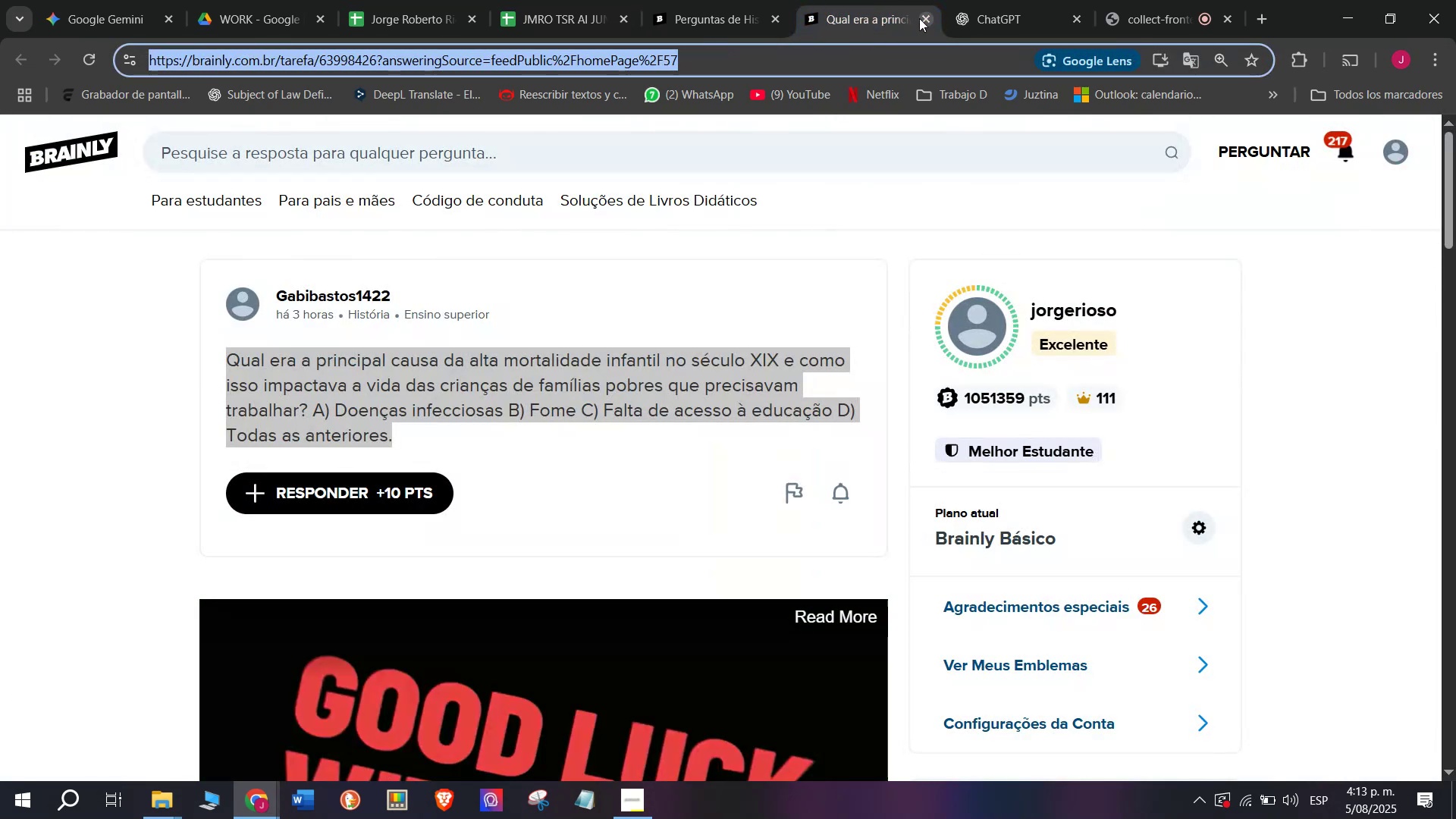 
left_click([927, 19])
 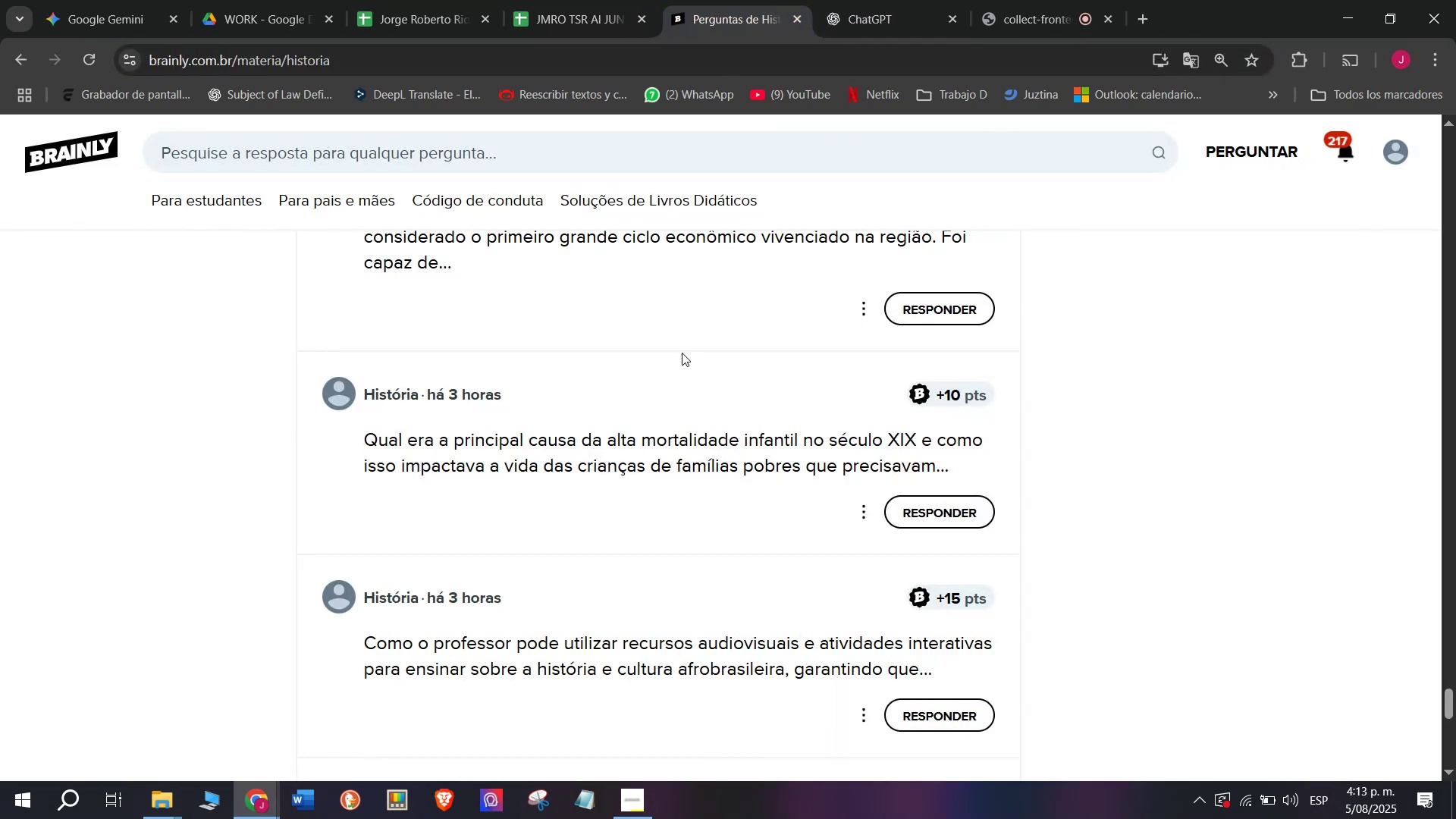 
scroll: coordinate [679, 395], scroll_direction: down, amount: 1.0
 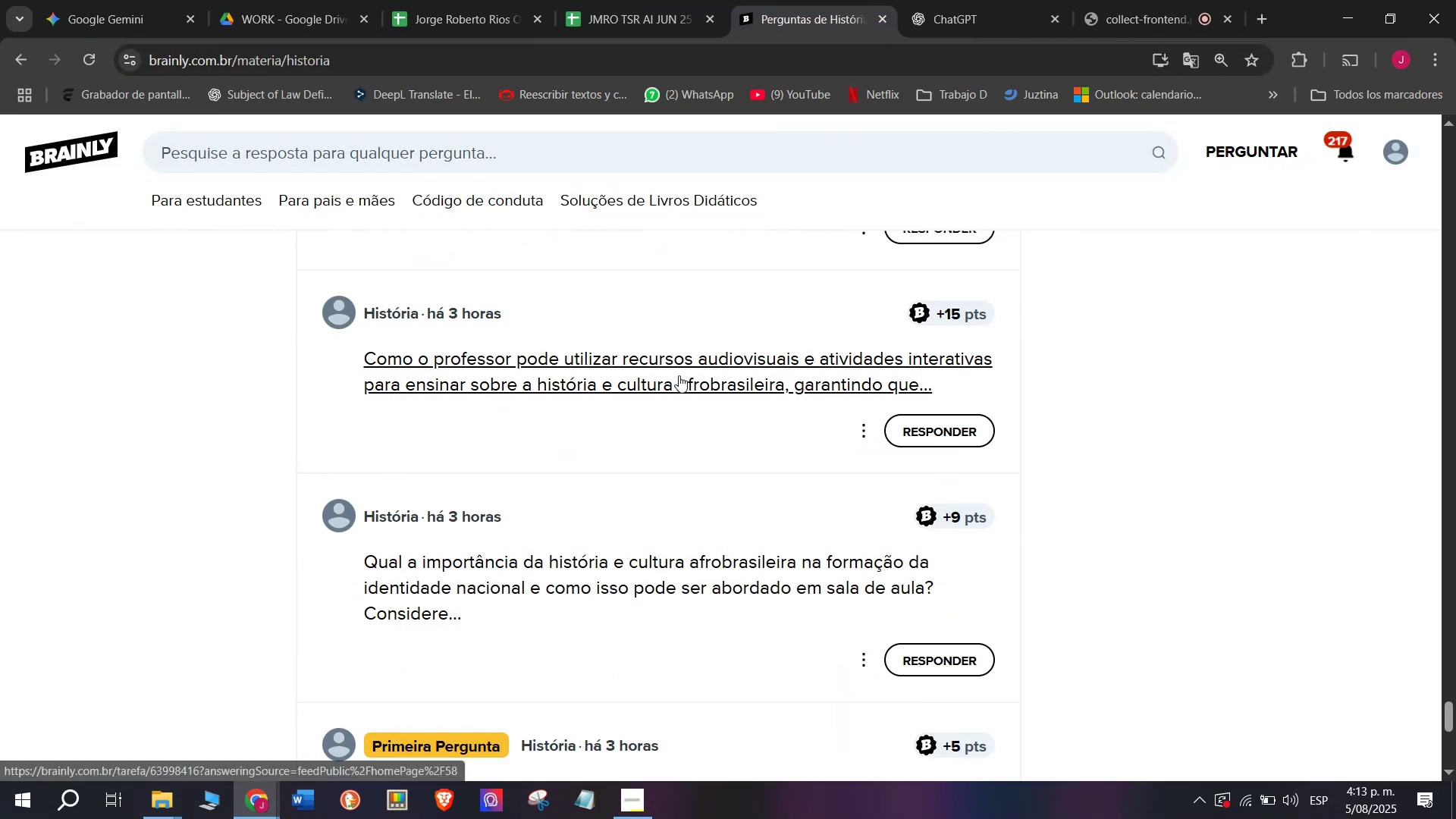 
right_click([678, 373])
 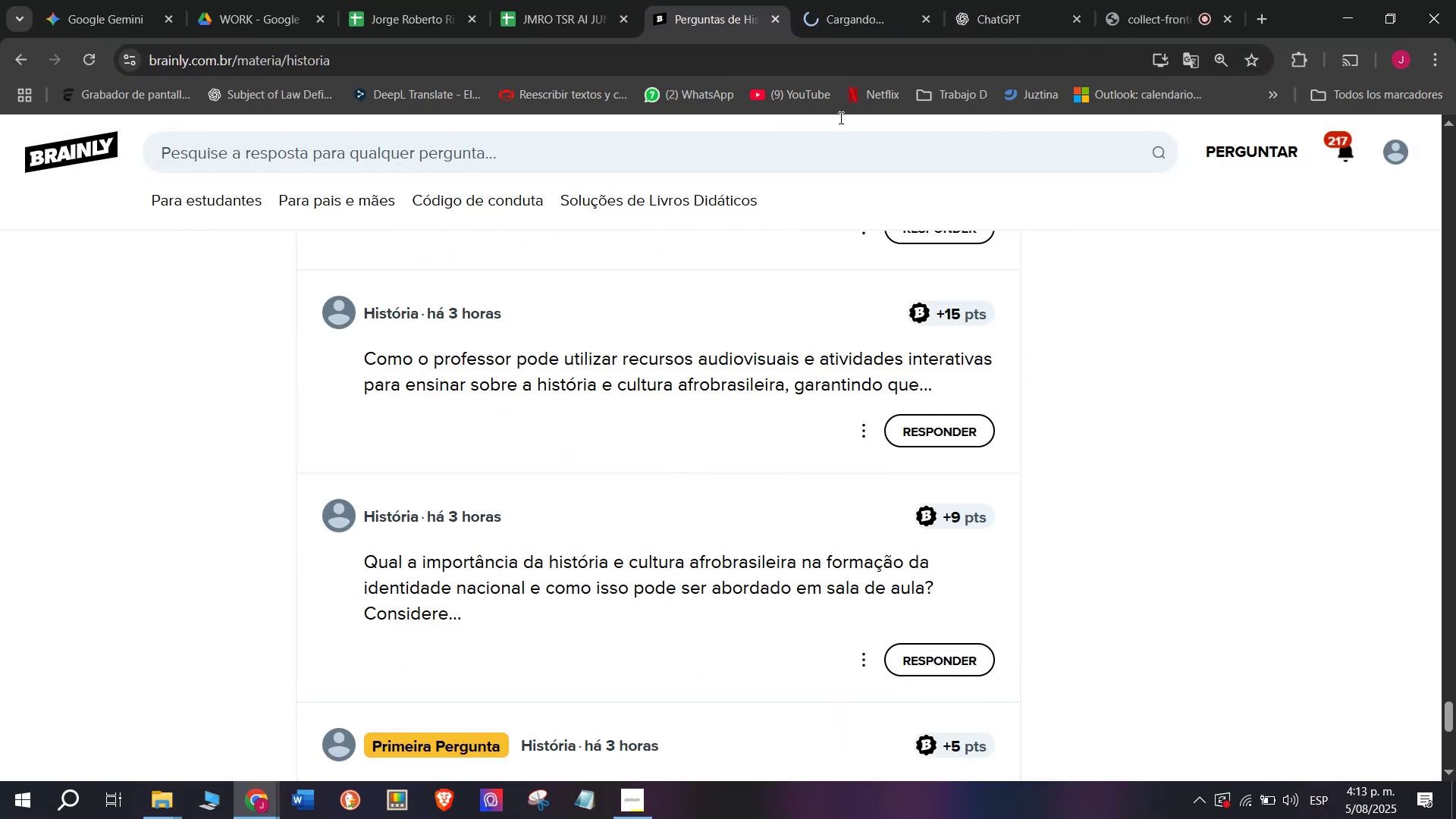 
left_click([879, 0])
 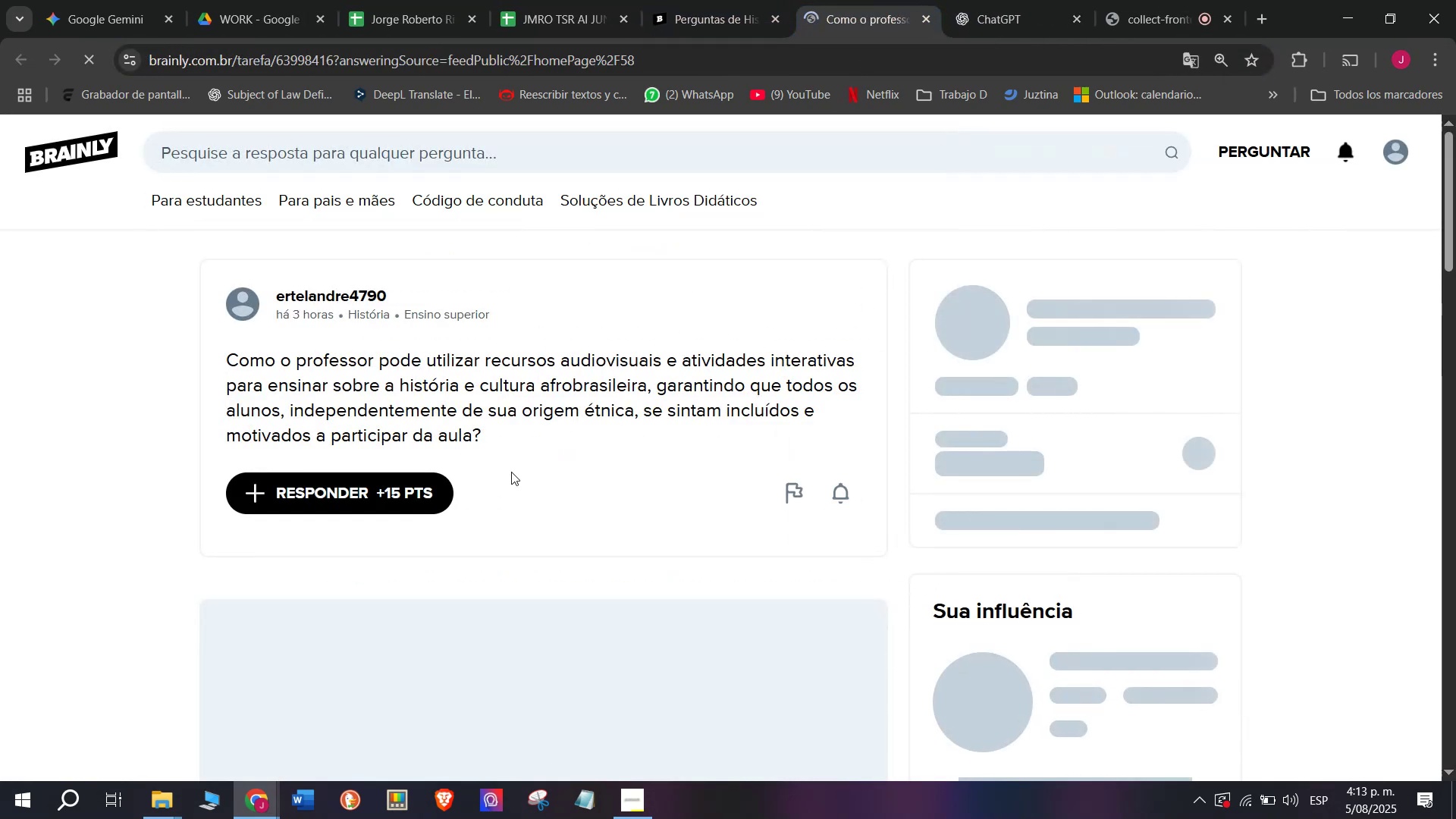 
left_click_drag(start_coordinate=[493, 450], to_coordinate=[224, 372])
 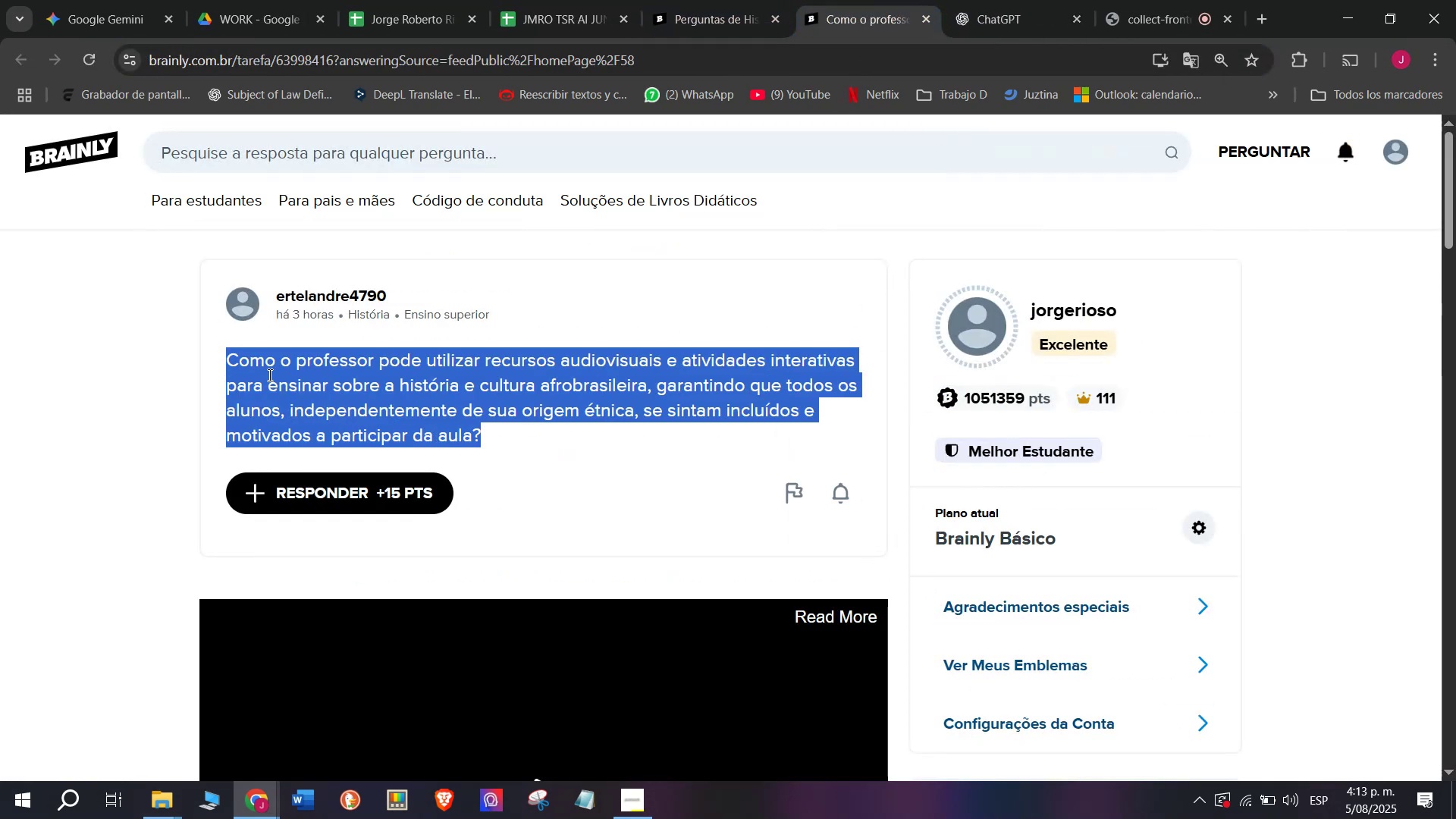 
right_click([269, 375])
 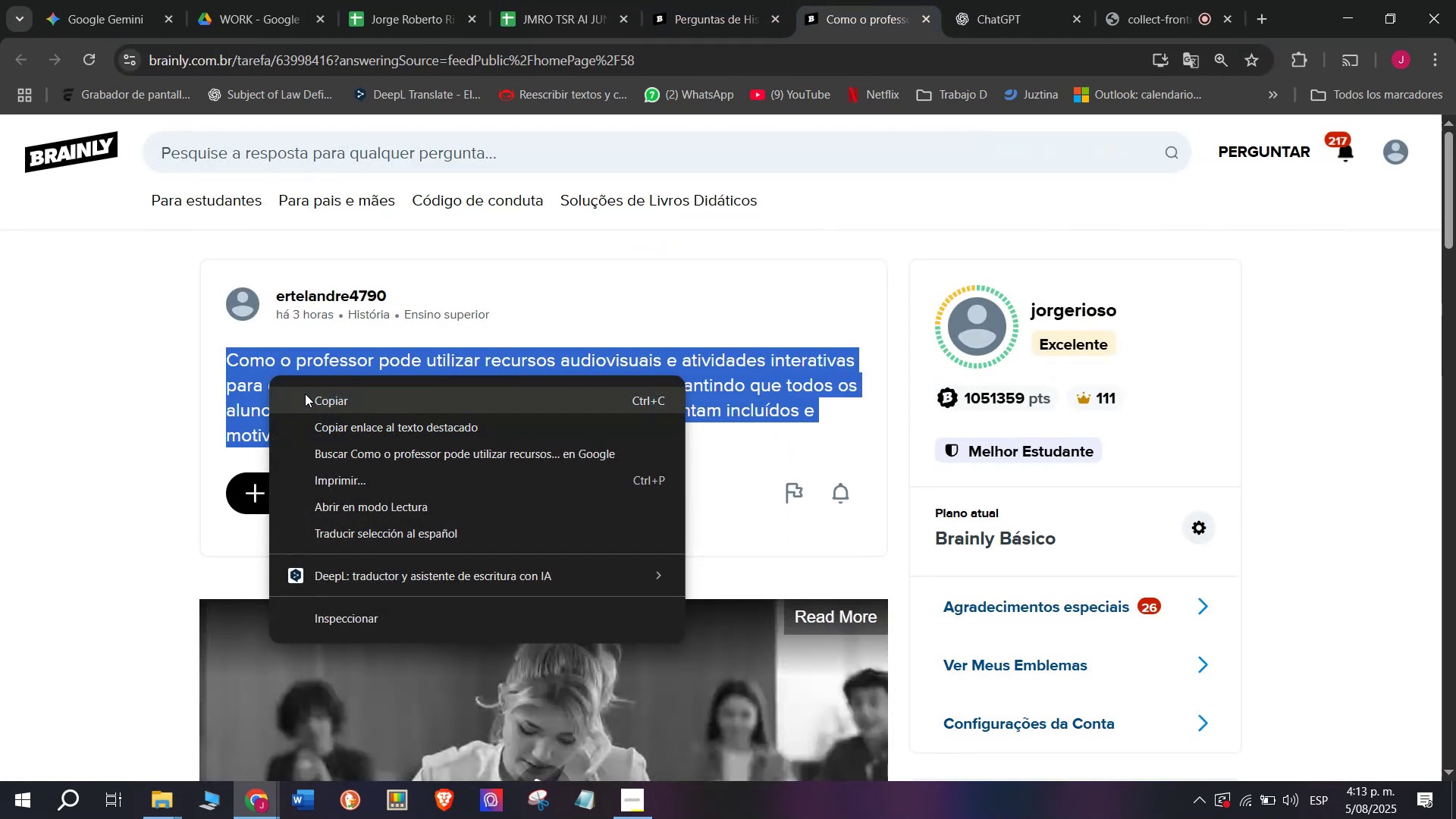 
left_click([305, 394])
 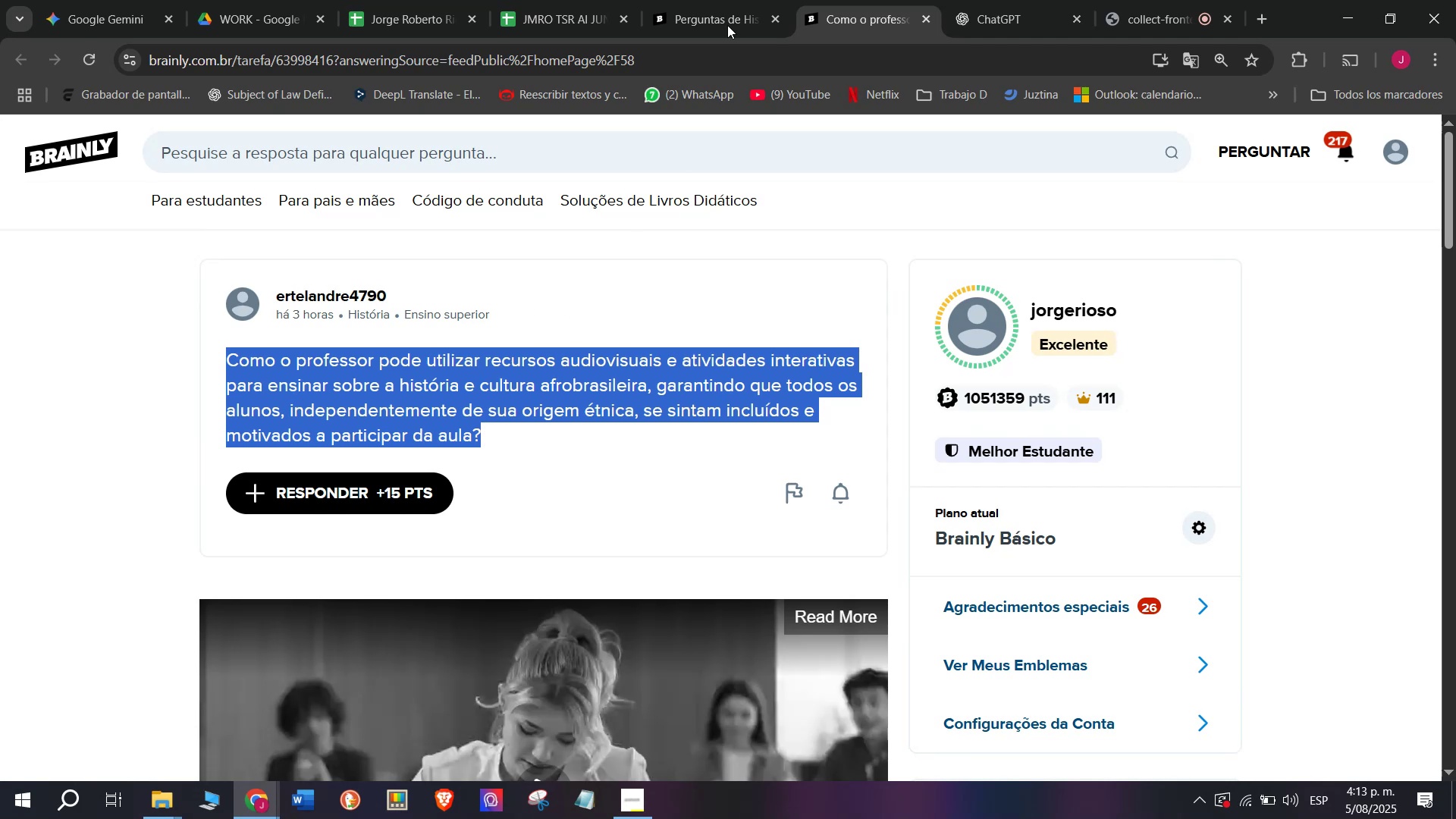 
left_click([753, 0])
 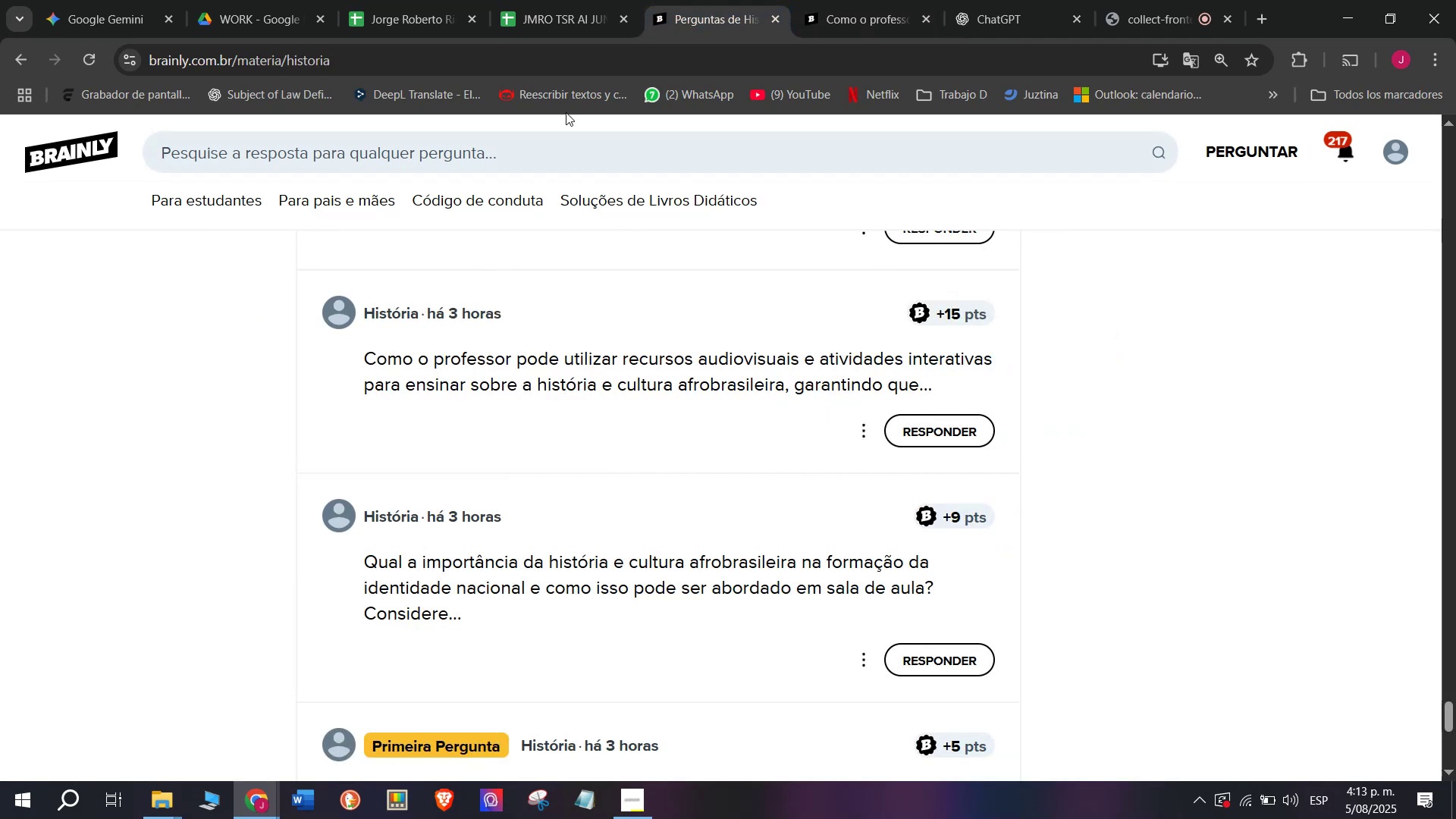 
left_click([585, 0])
 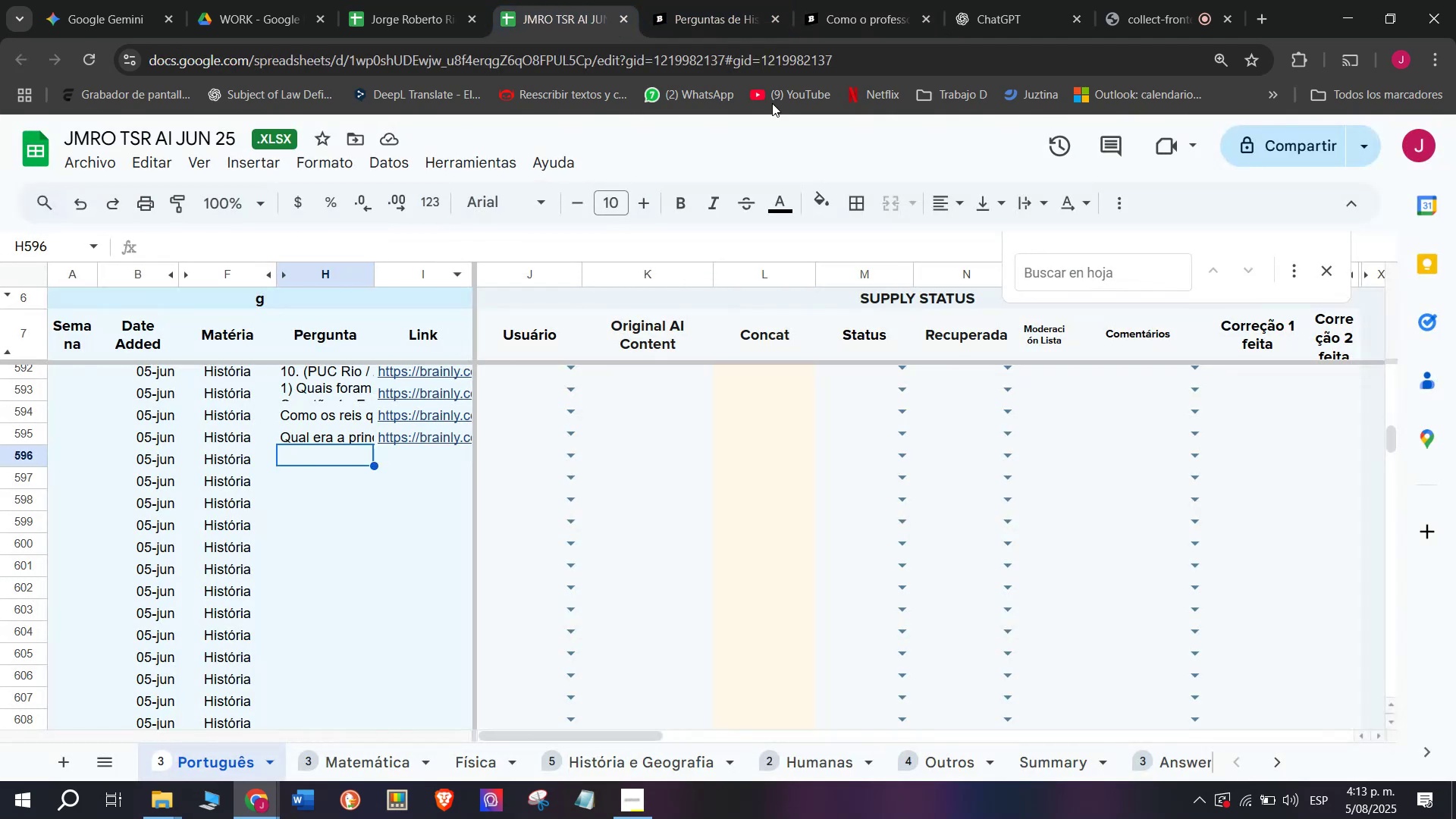 
left_click([869, 0])
 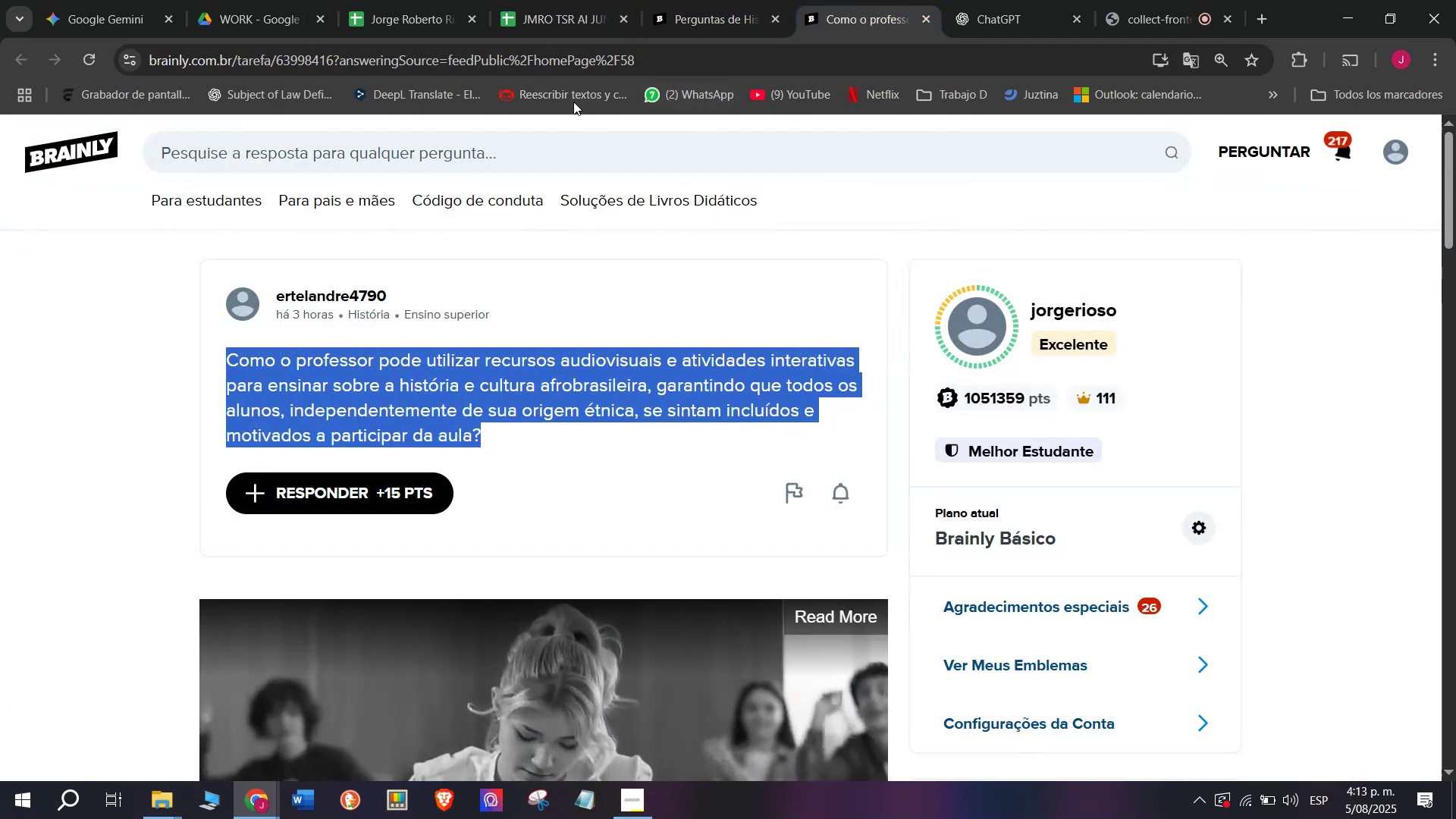 
left_click([554, 56])
 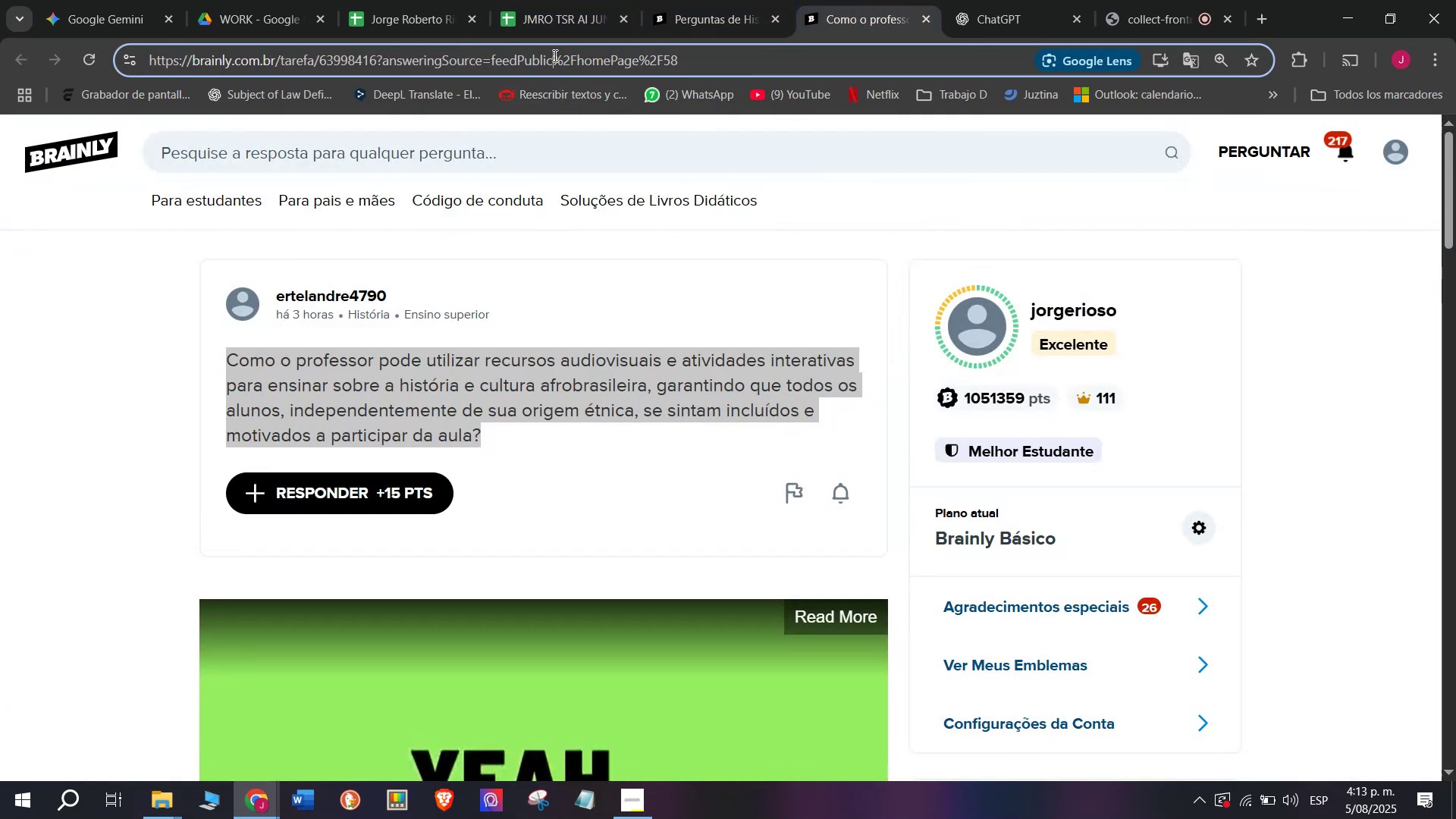 
double_click([554, 55])
 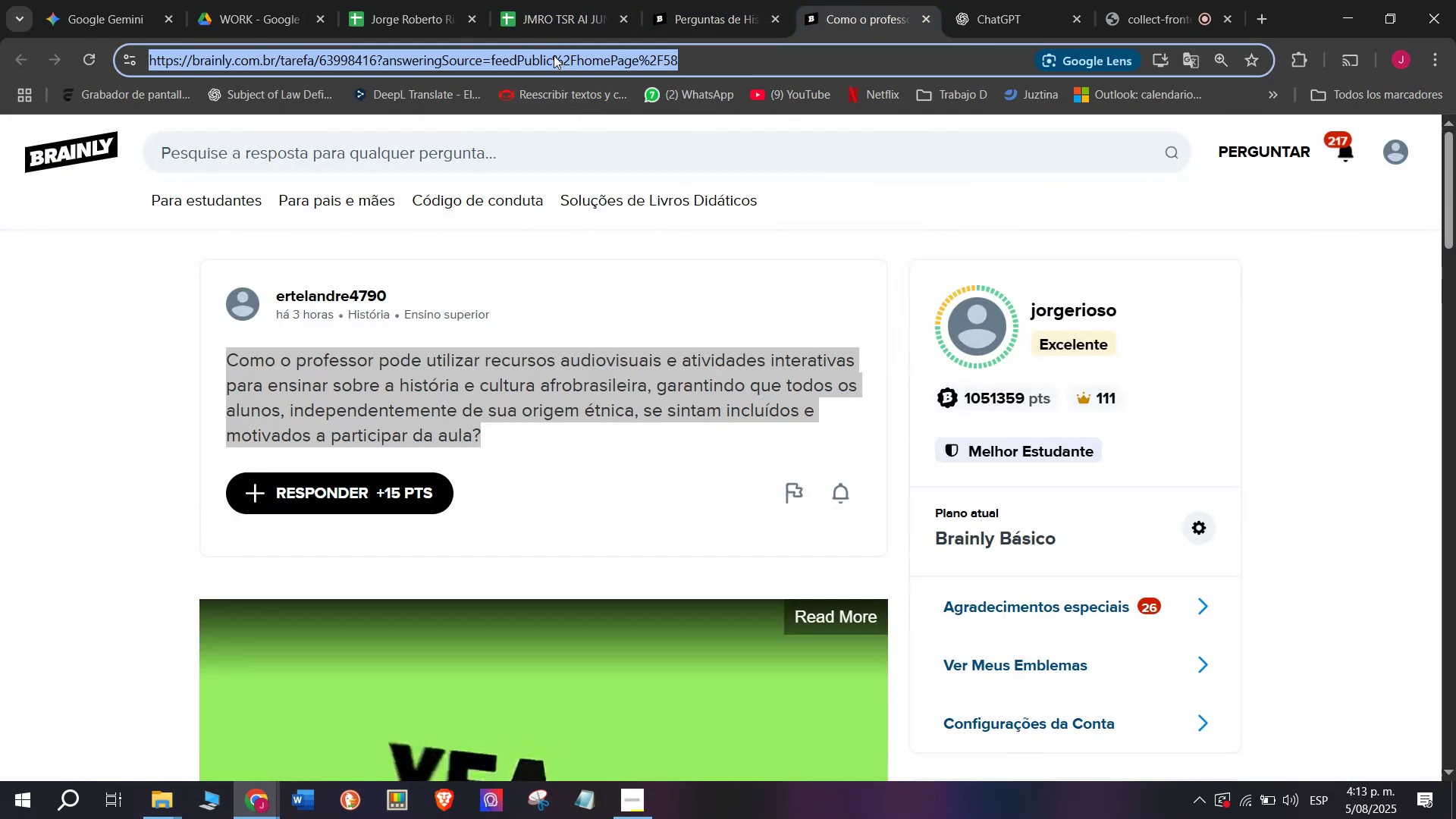 
triple_click([554, 55])
 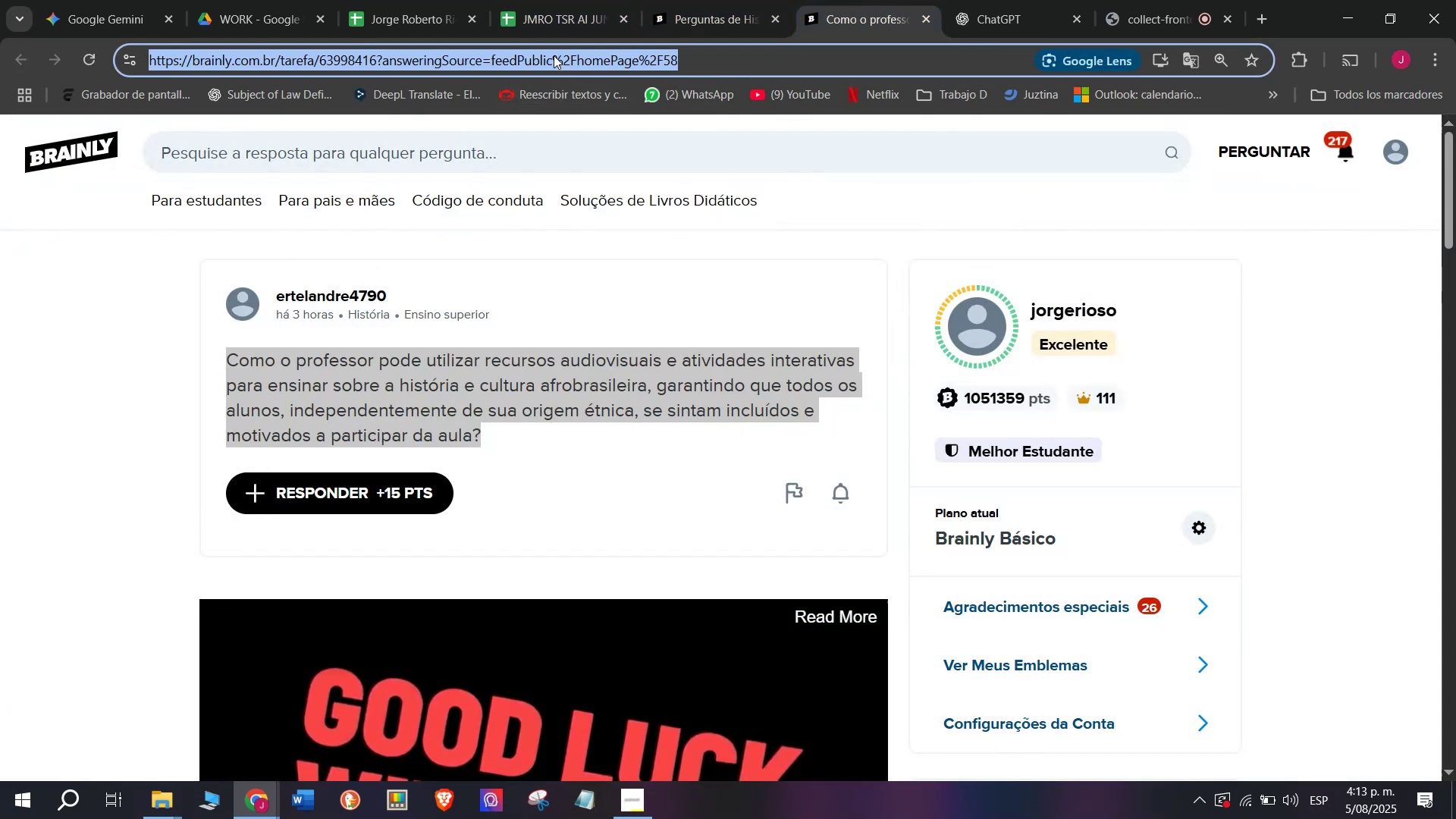 
key(Control+C)
 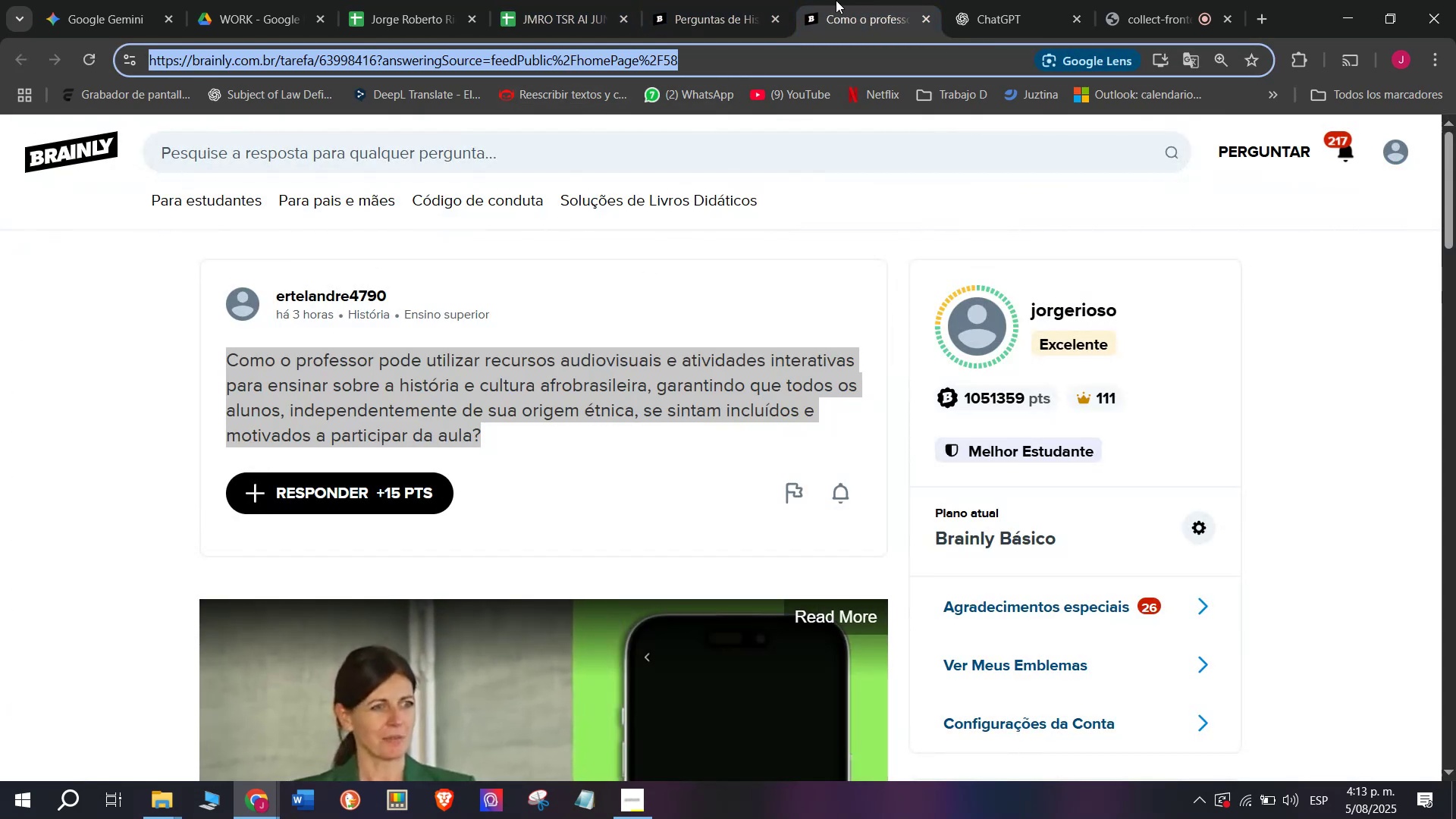 
left_click([582, 0])
 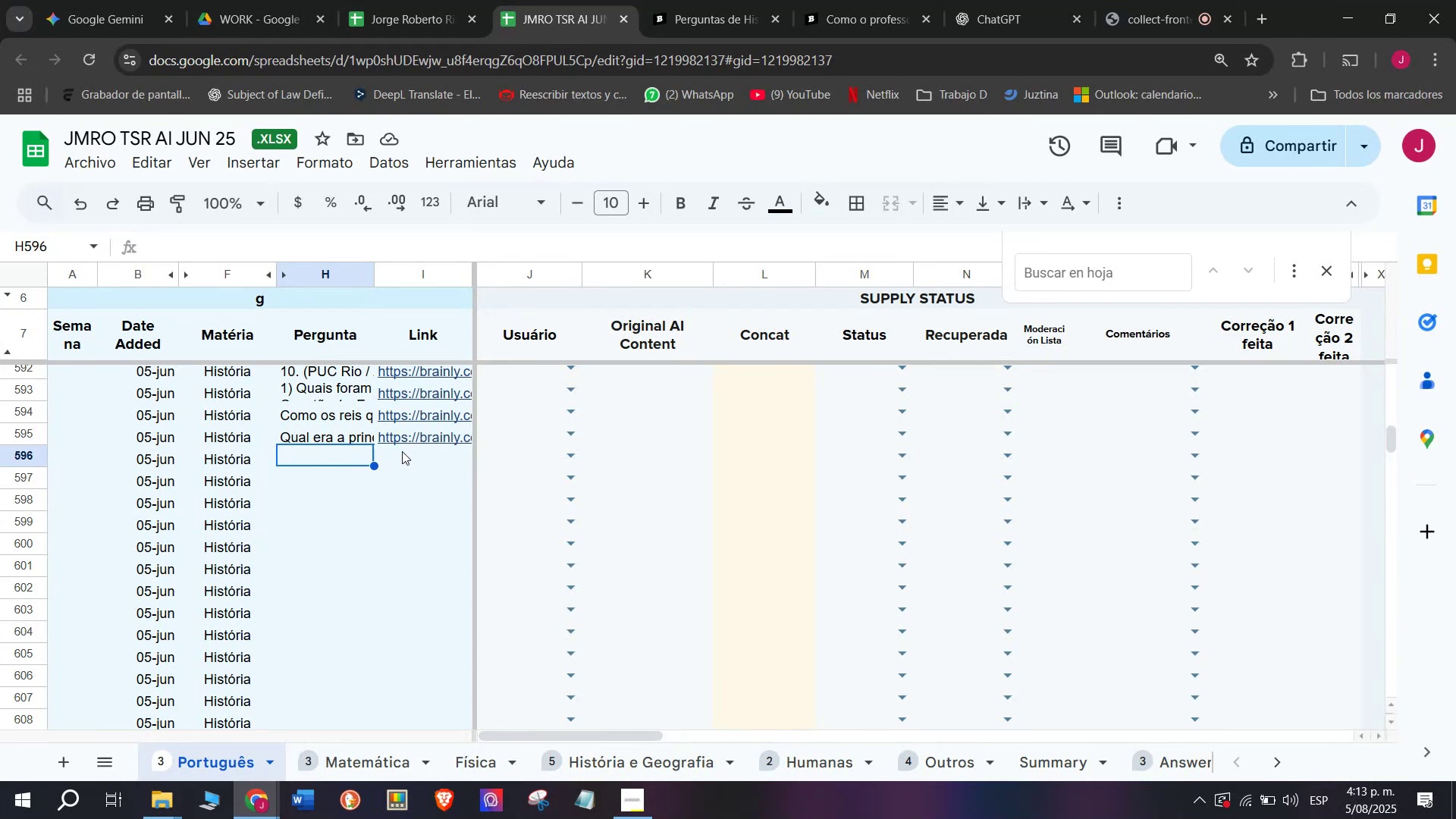 
double_click([402, 450])
 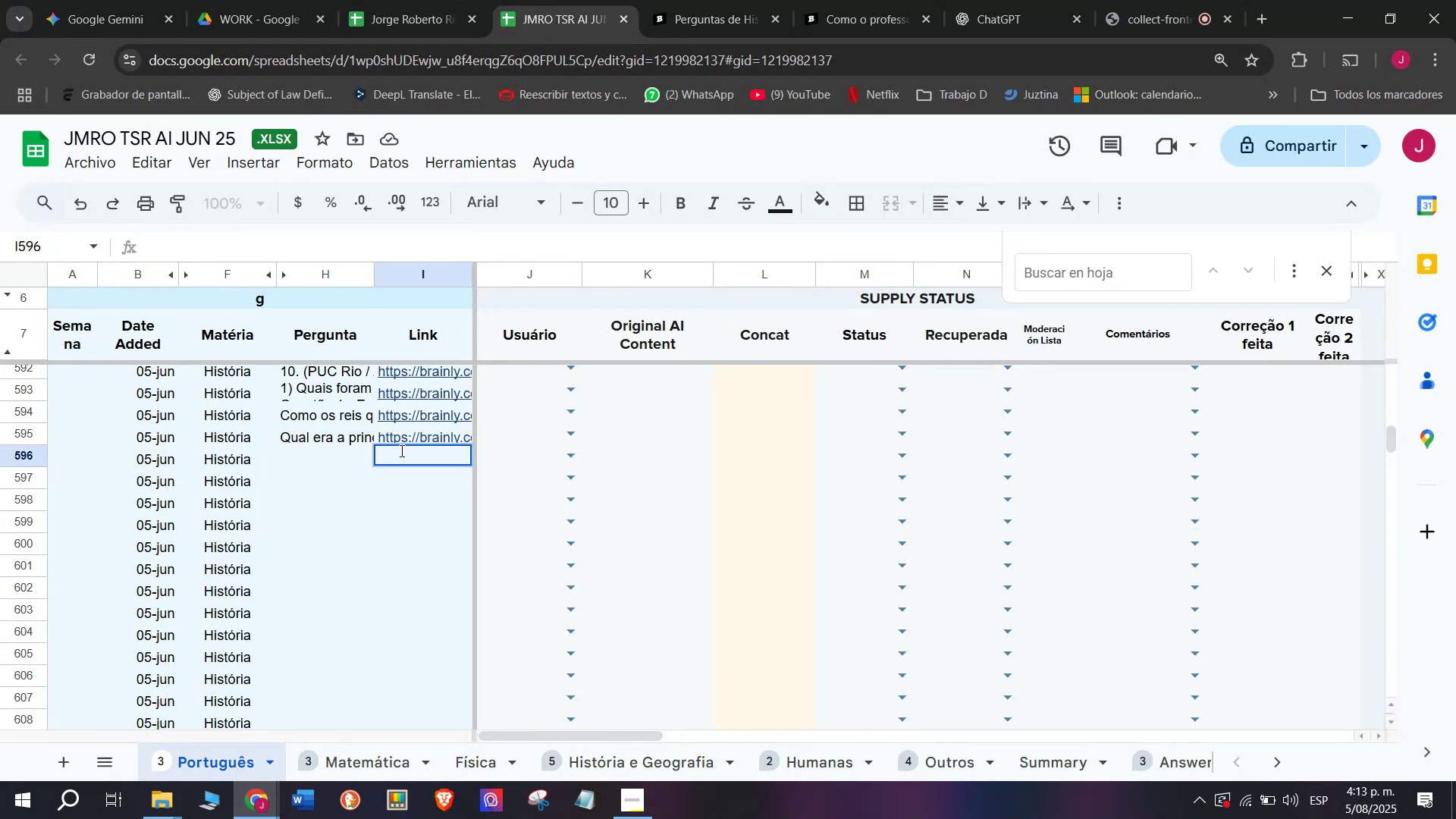 
key(Control+V)
 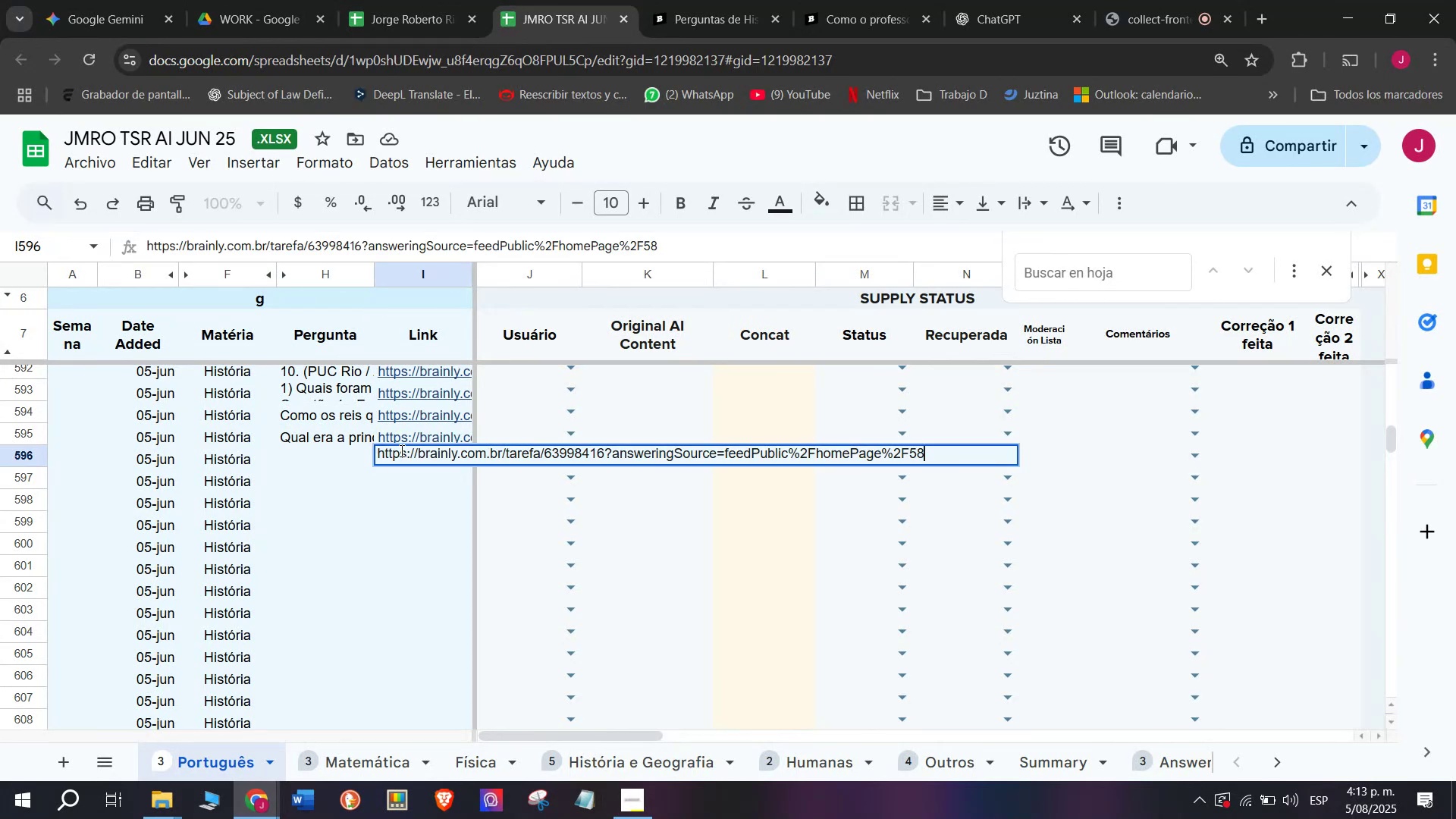 
key(Enter)
 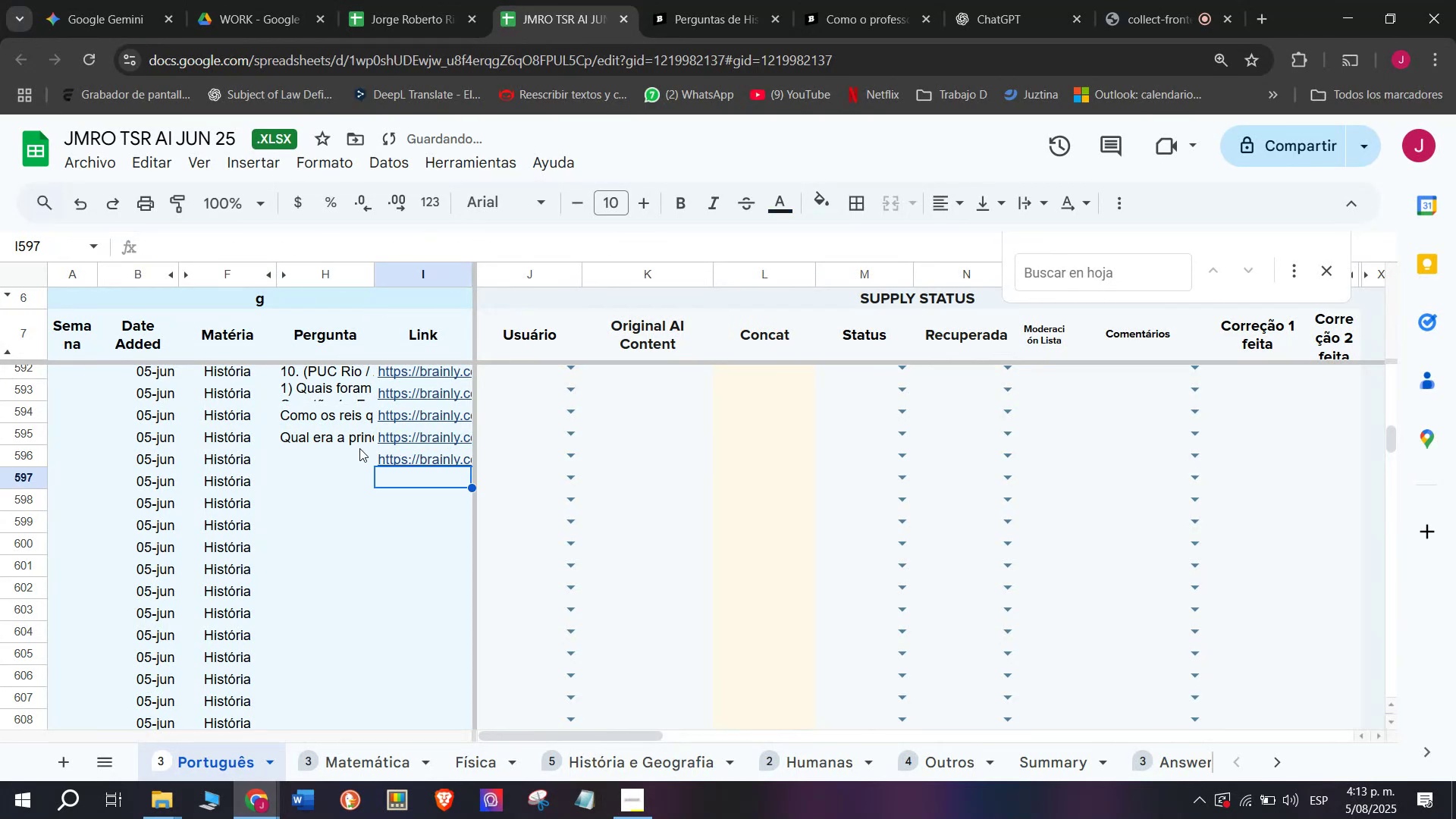 
left_click([352, 450])
 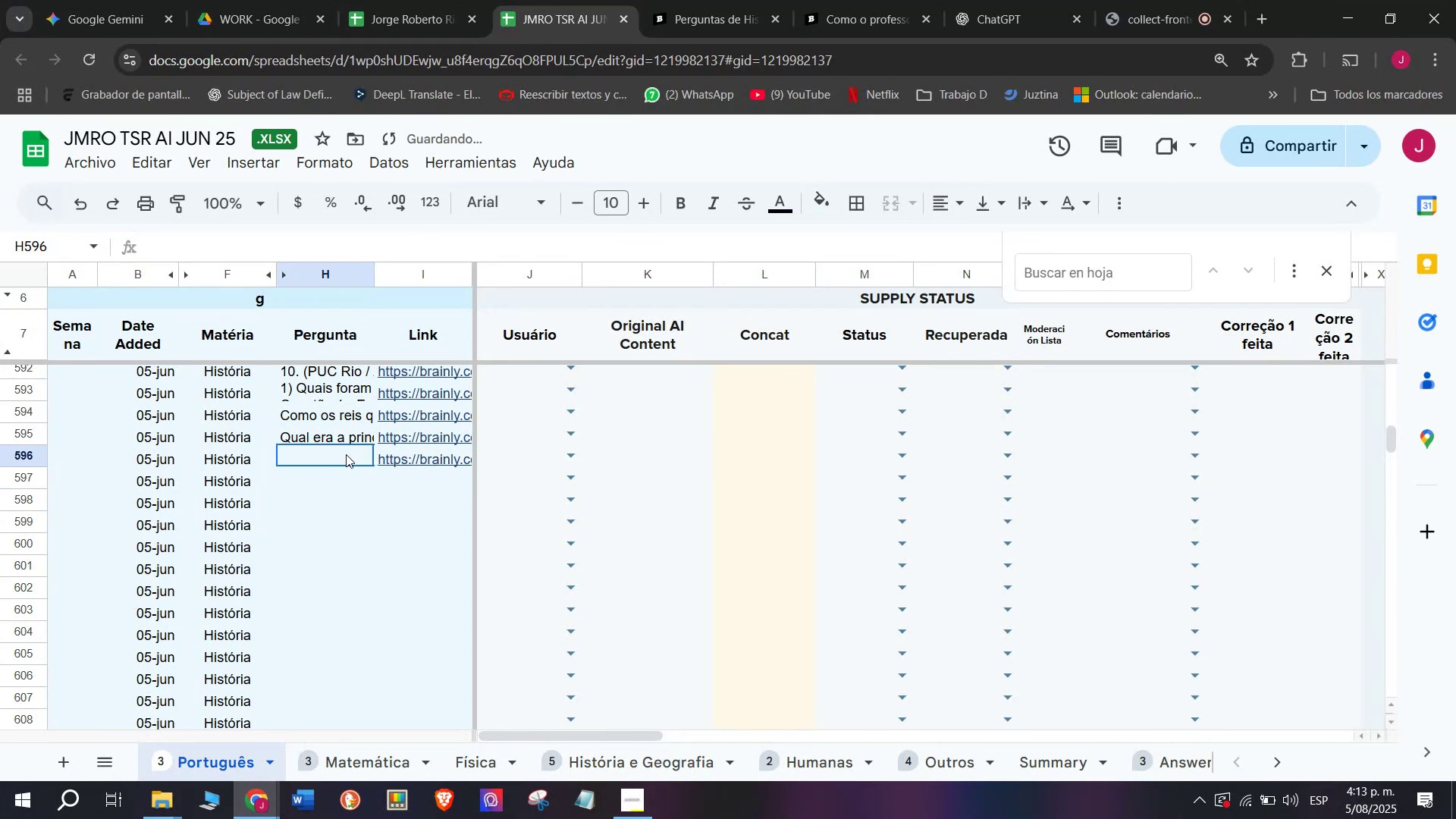 
double_click([346, 456])
 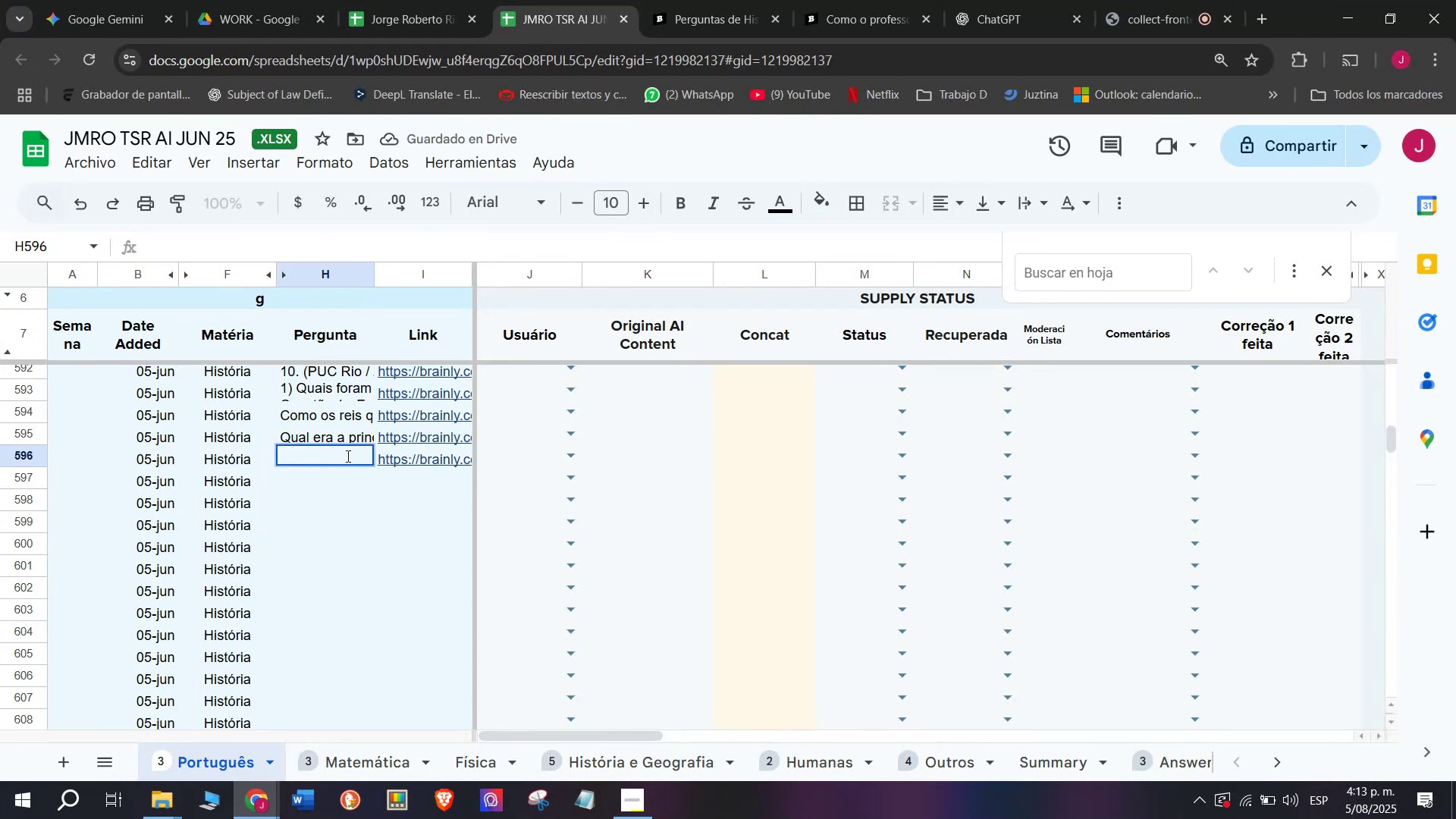 
key(Meta+V)
 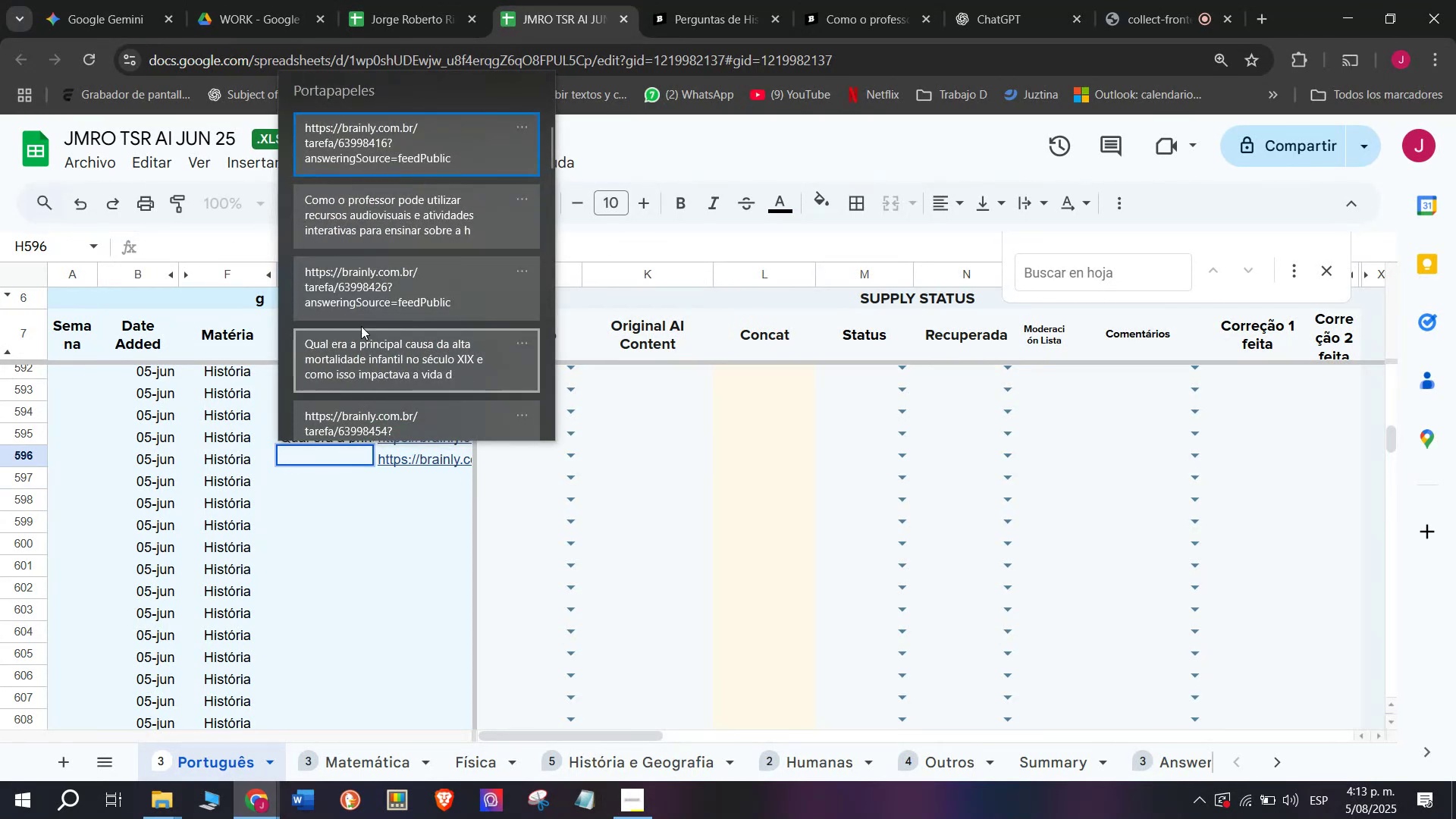 
key(Control+ControlLeft)
 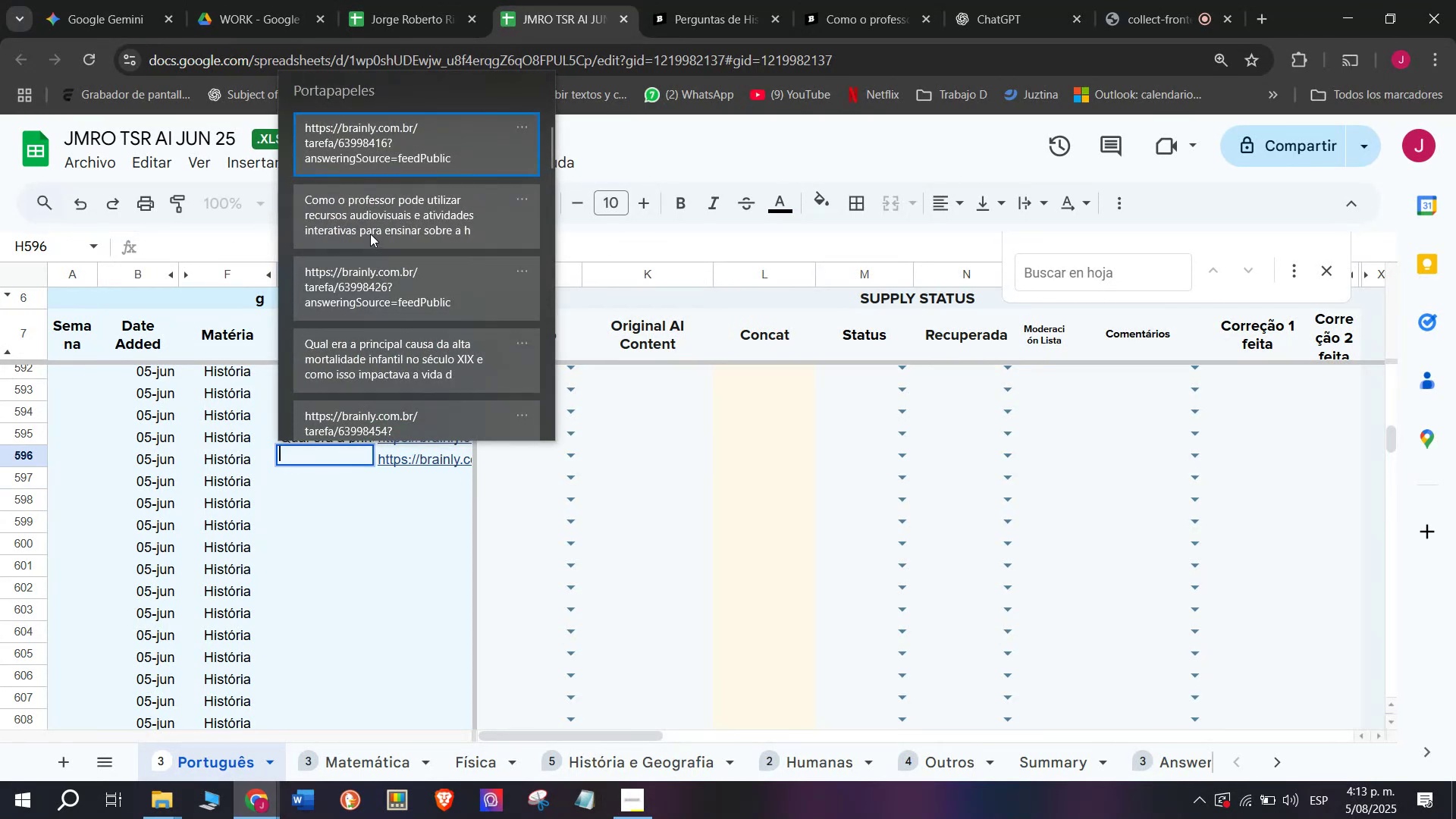 
key(Control+V)
 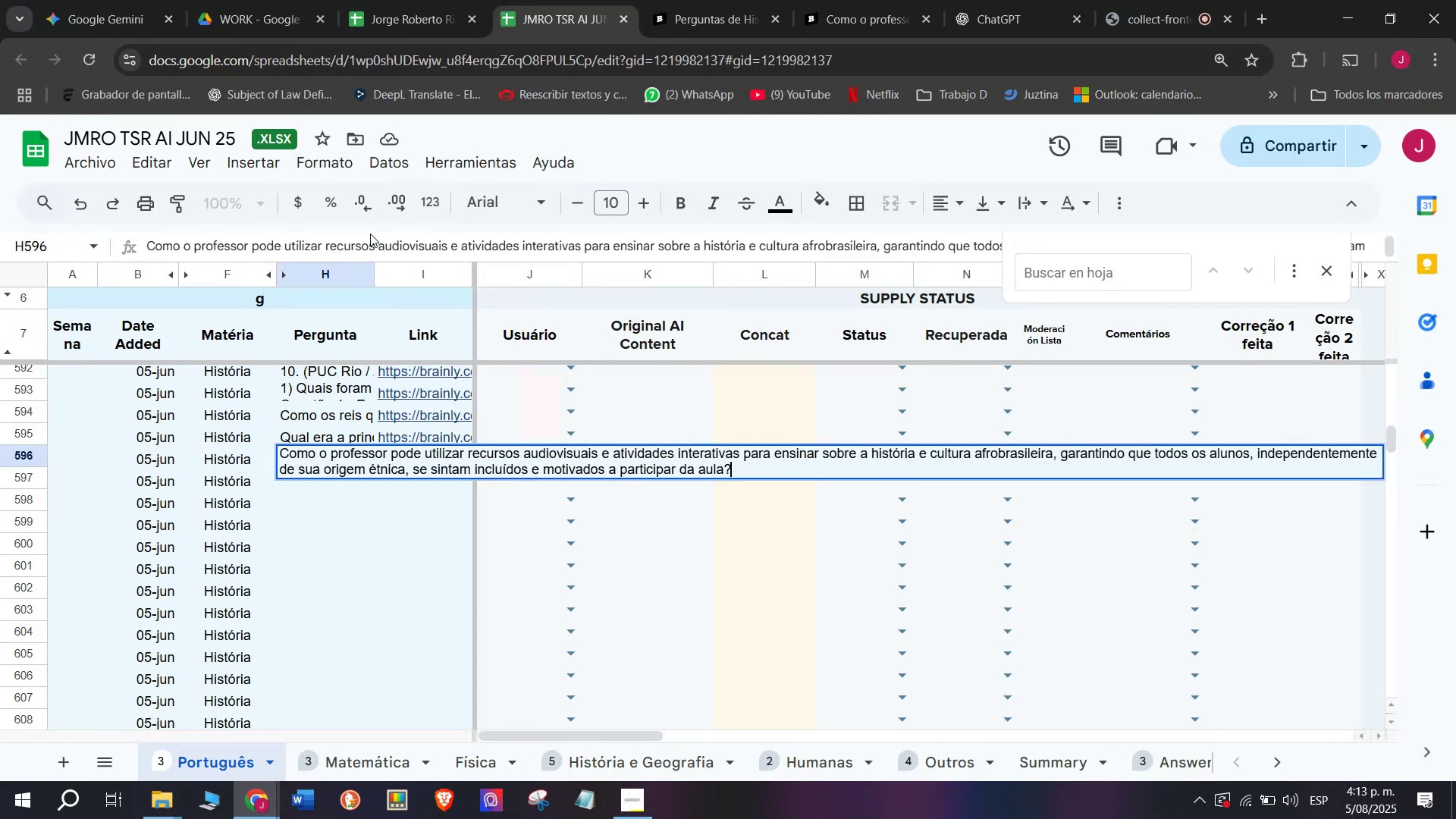 
key(Enter)
 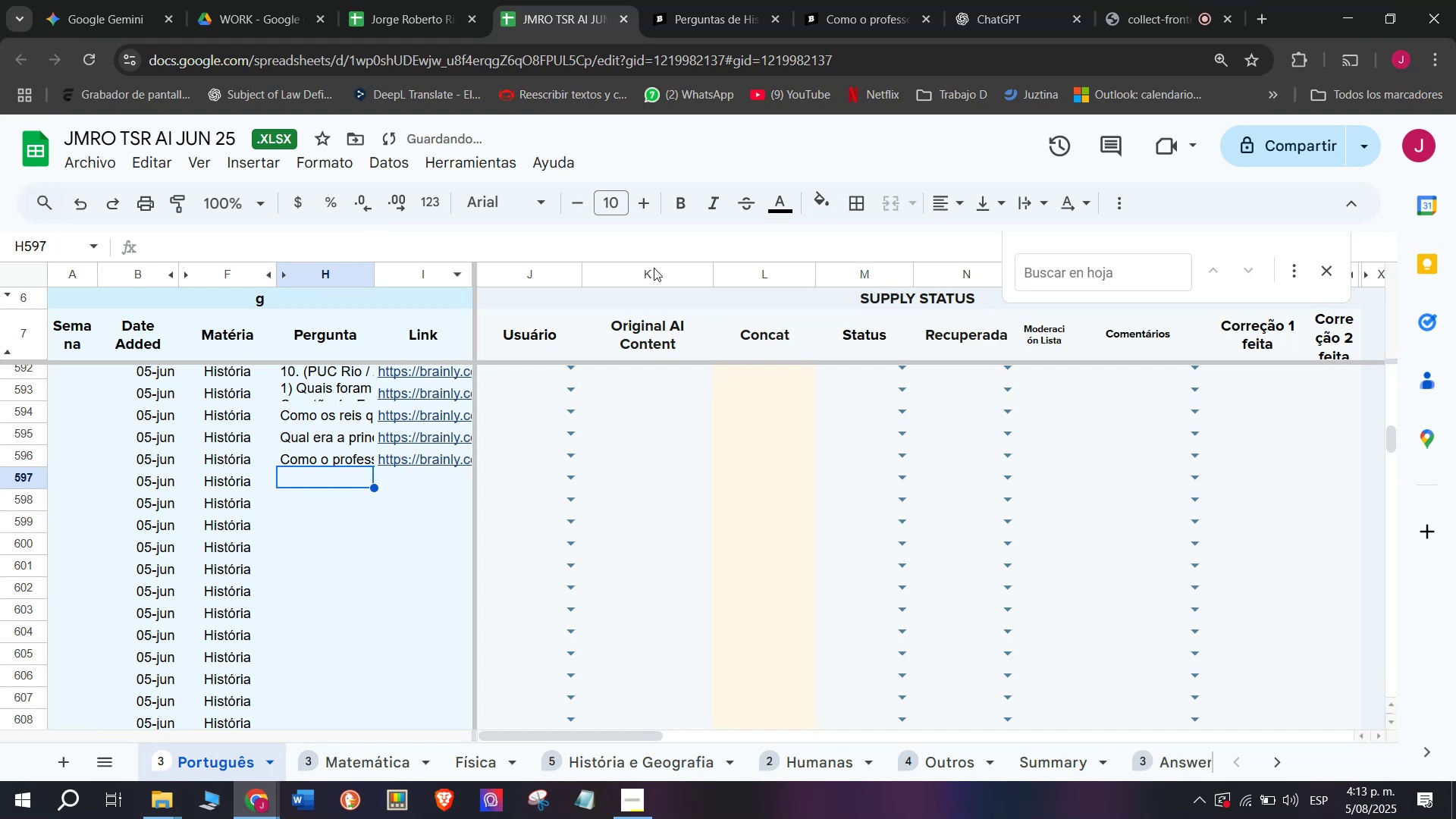 
left_click([863, 0])
 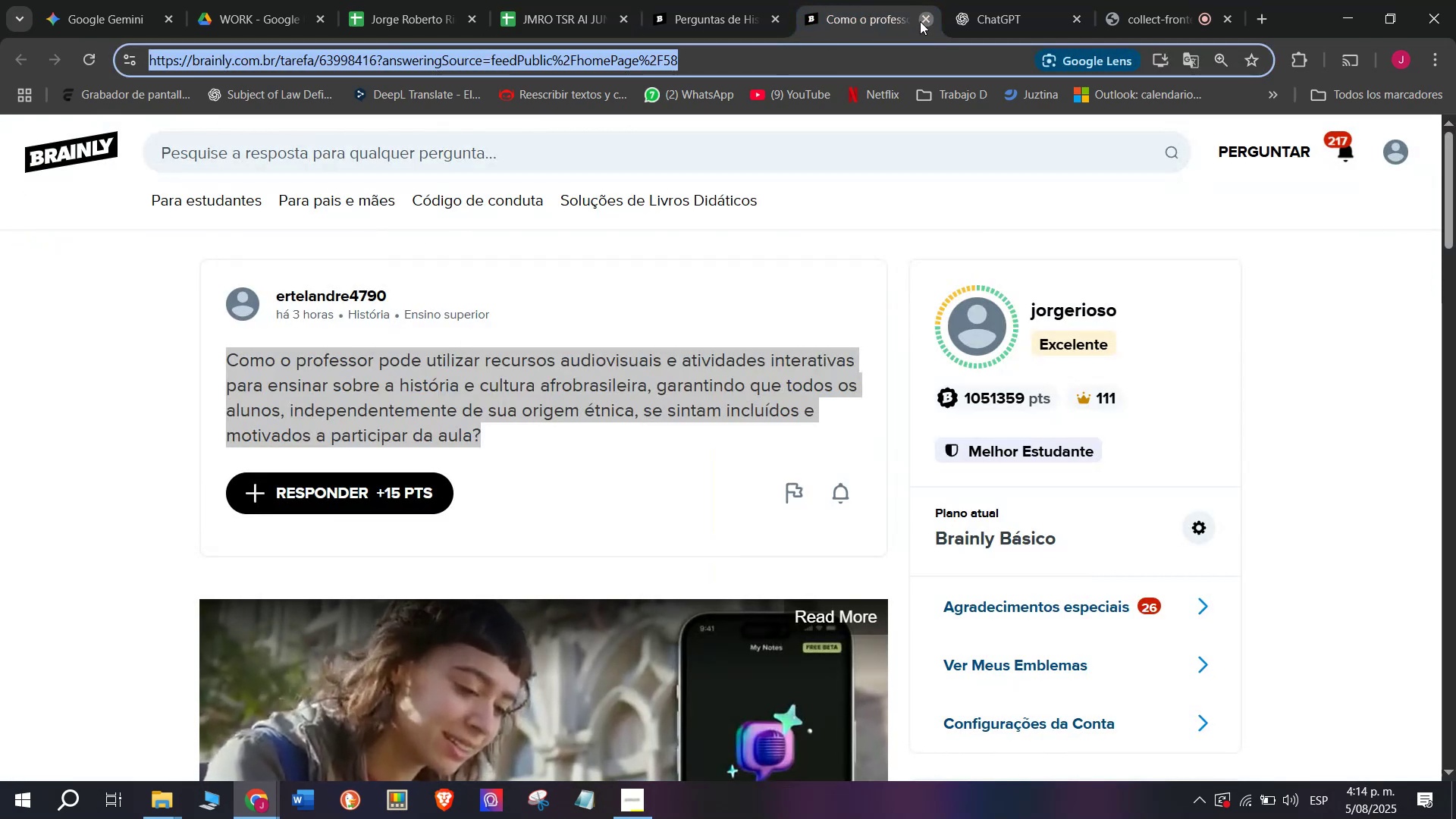 
double_click([689, 0])
 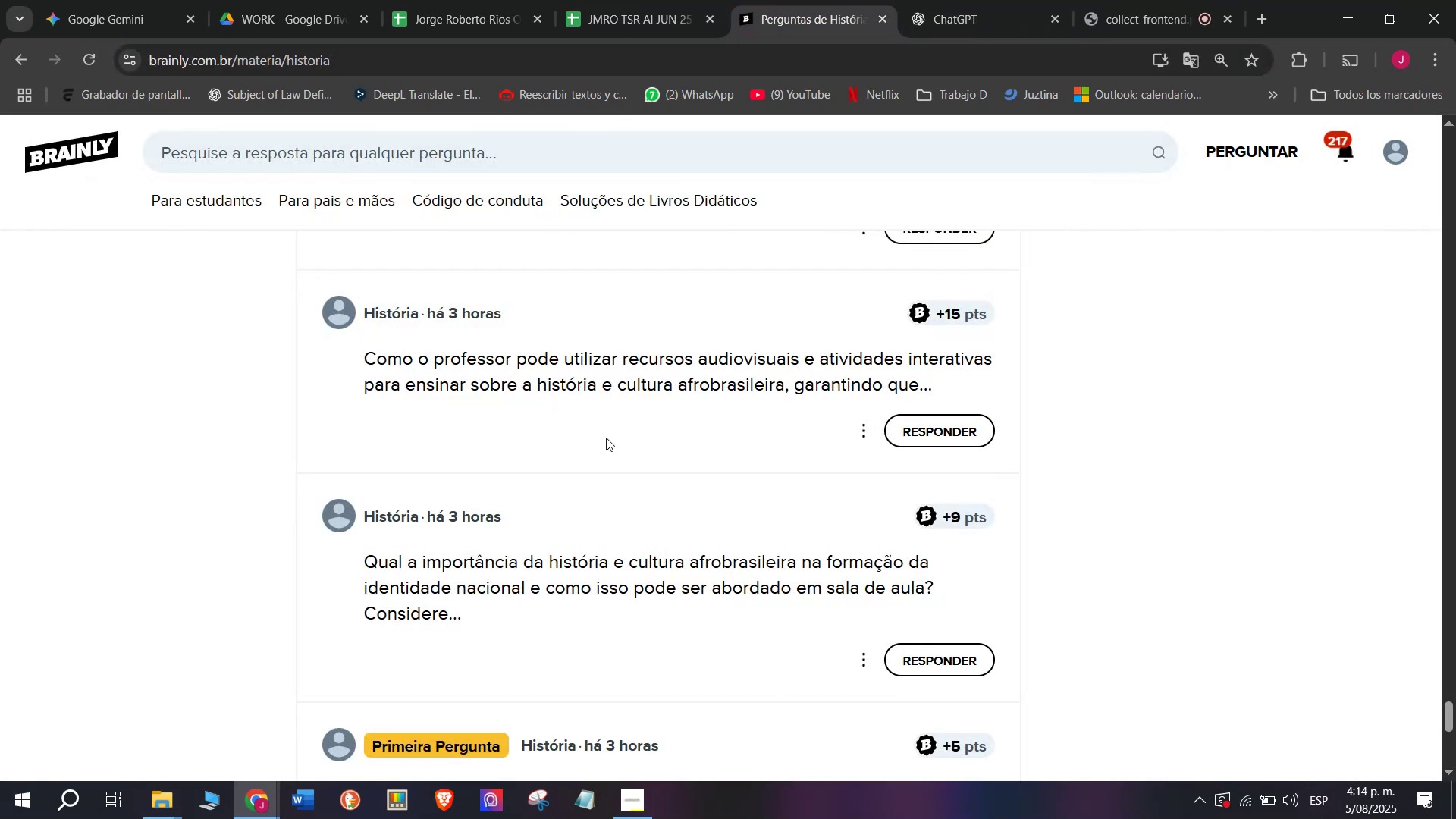 
scroll: coordinate [548, 530], scroll_direction: down, amount: 2.0
 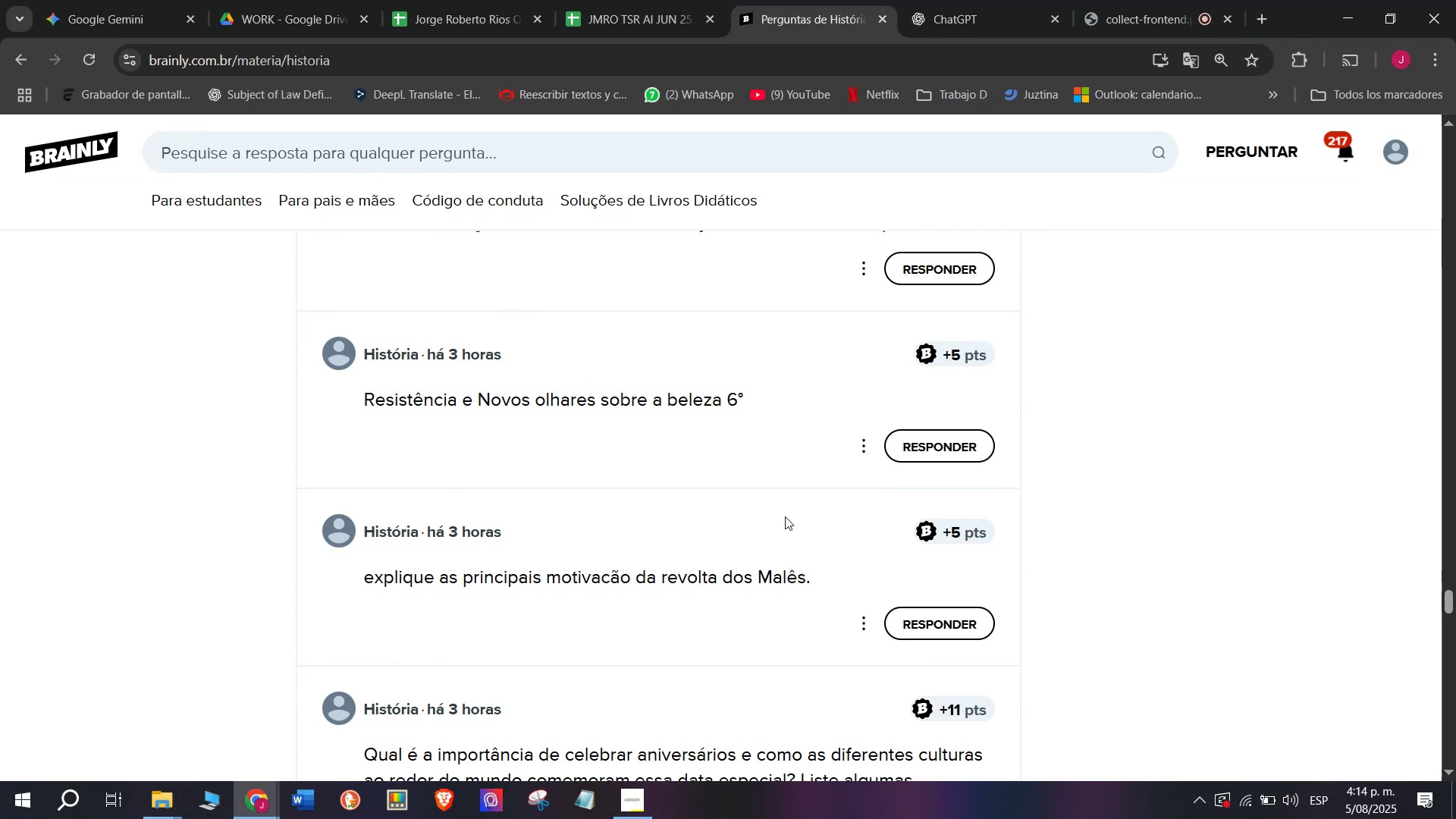 
wait(23.17)
 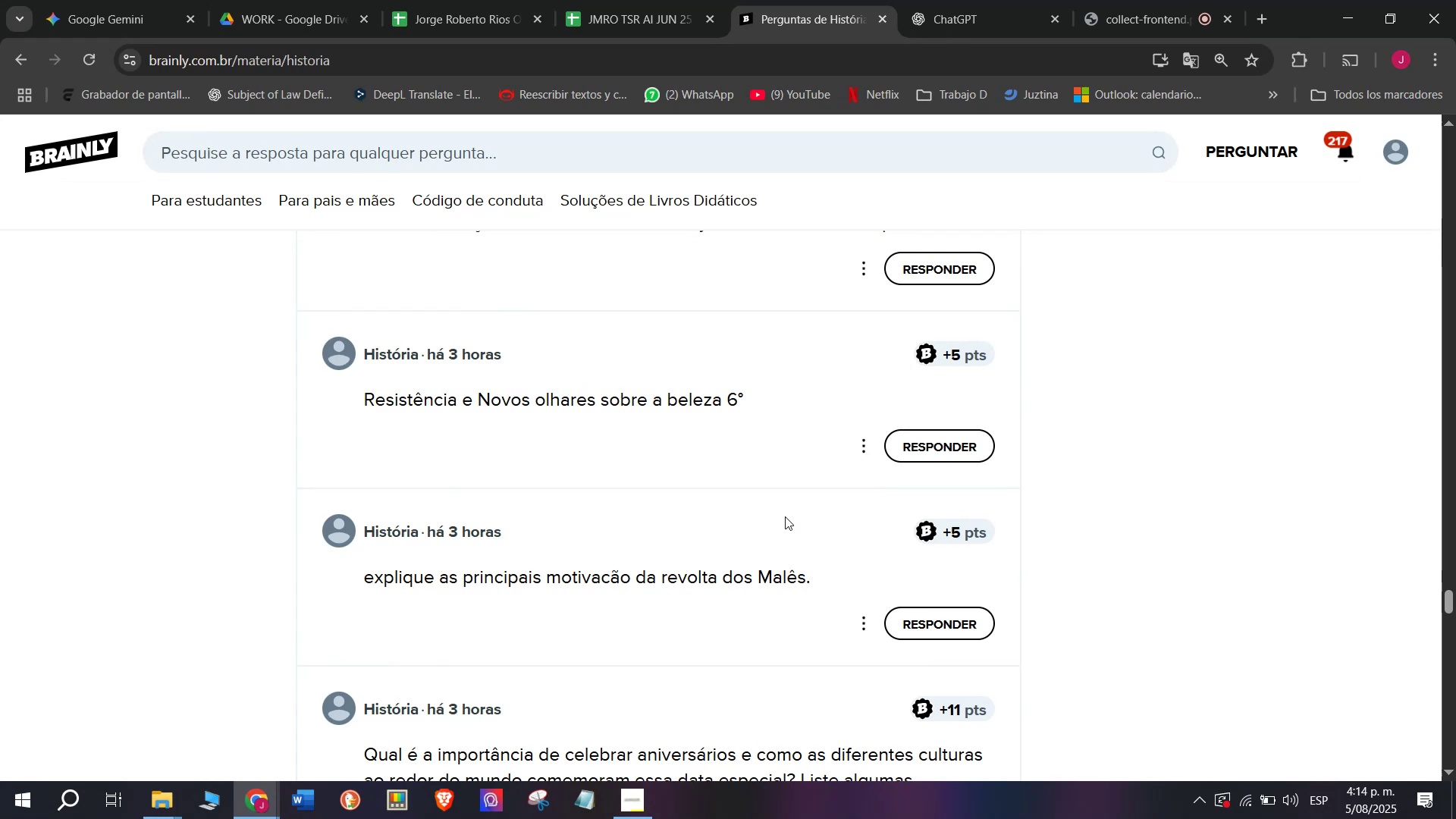 
right_click([741, 576])
 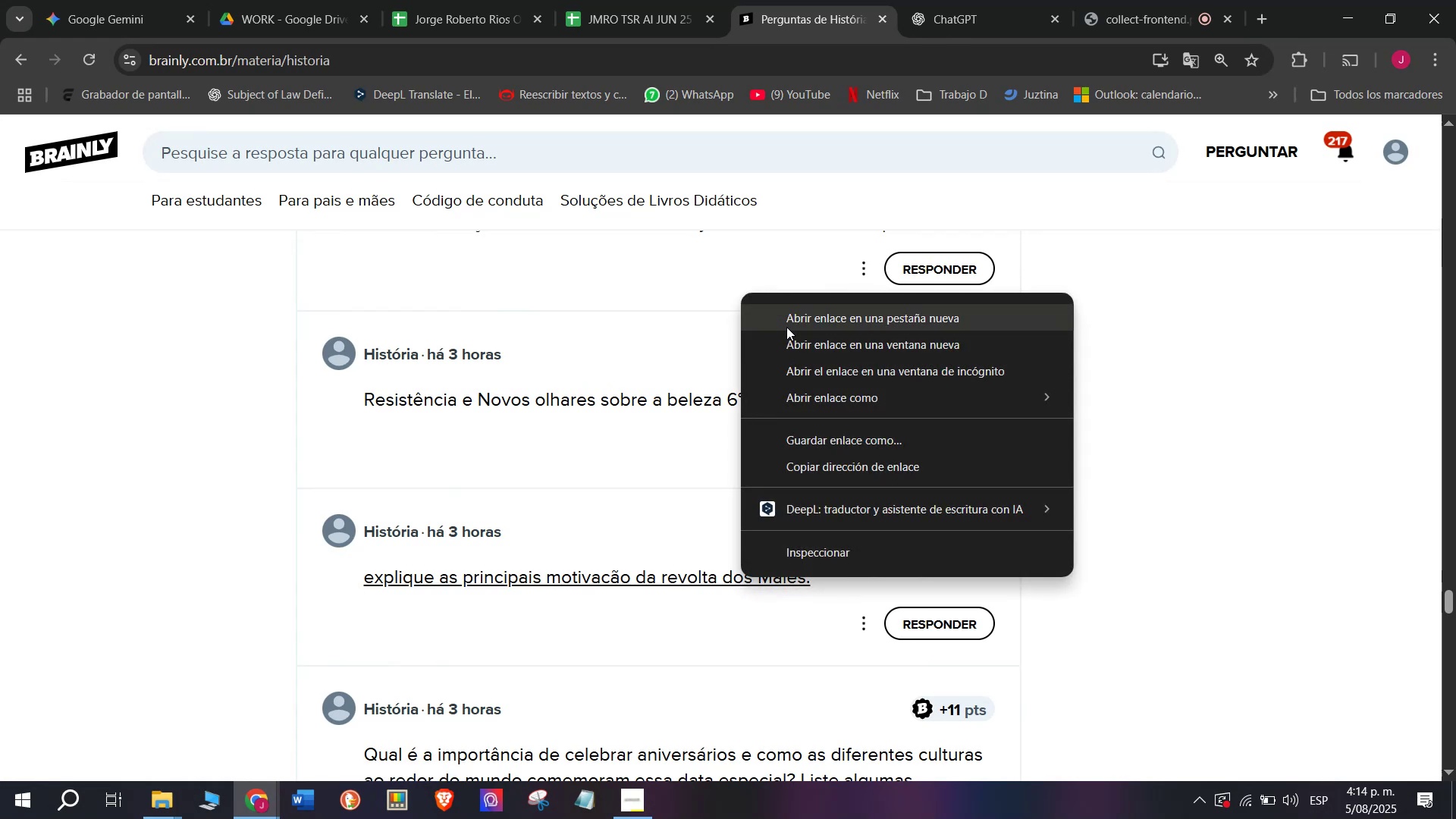 
left_click([789, 318])
 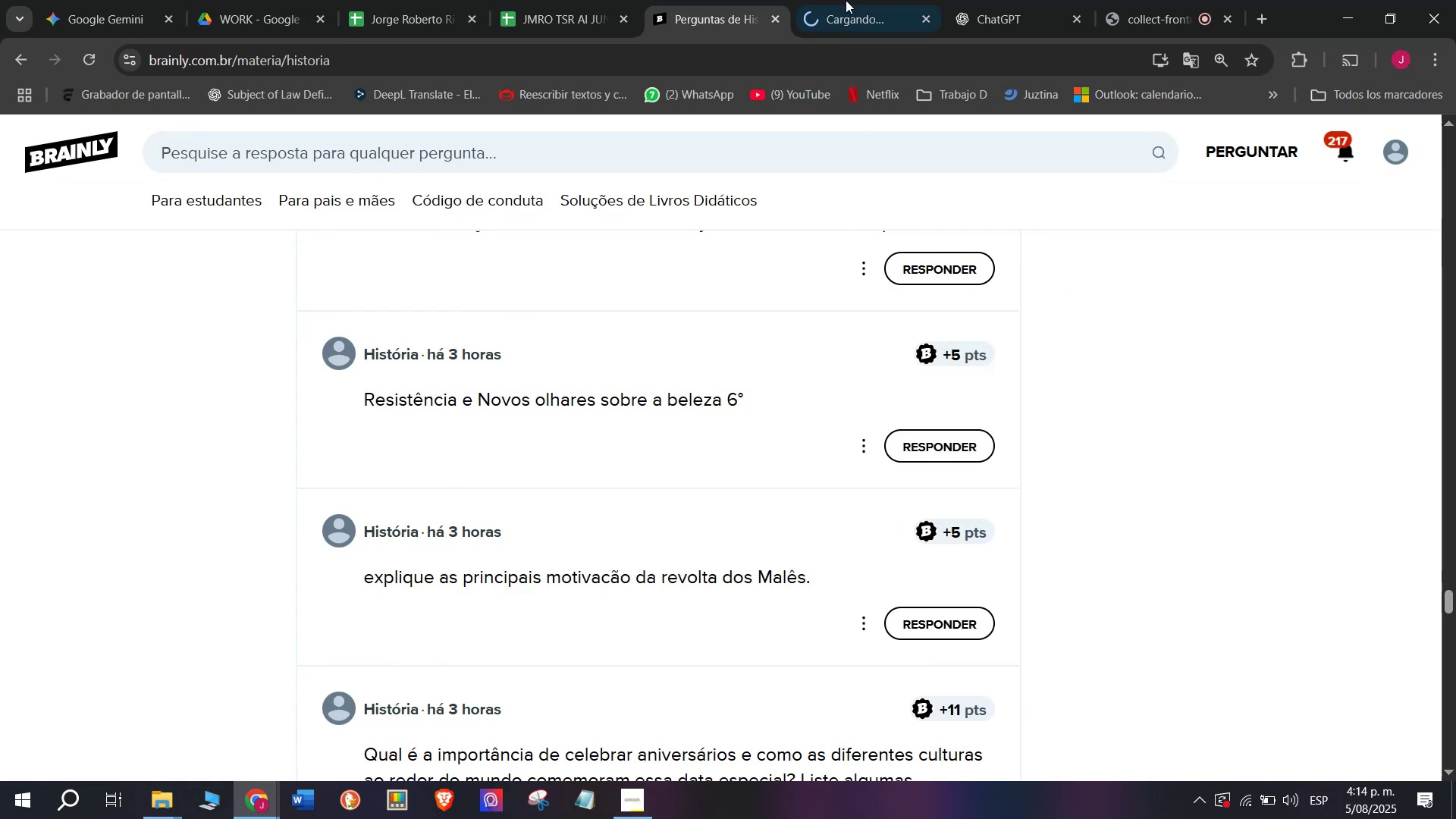 
left_click([849, 0])
 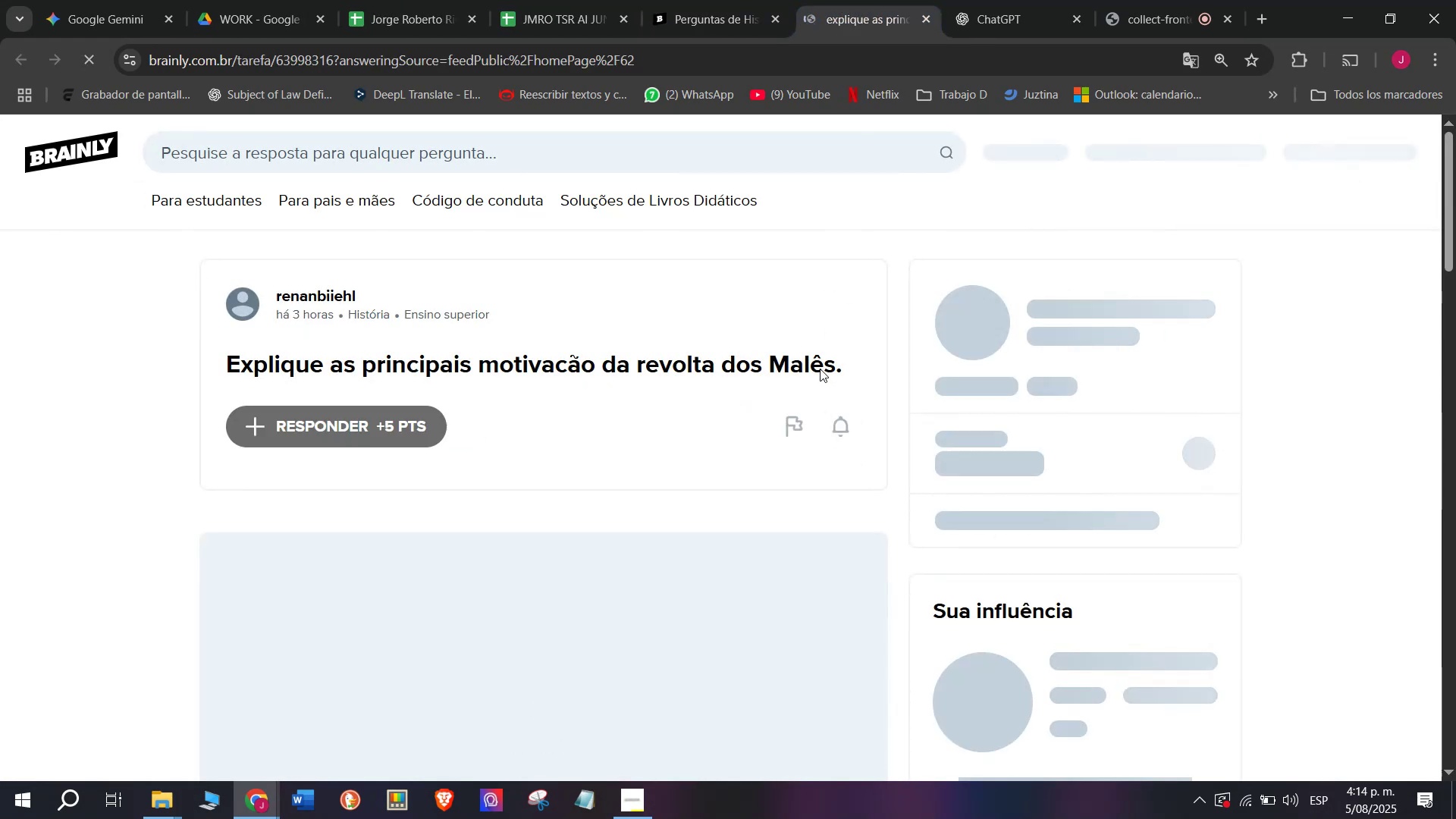 
left_click_drag(start_coordinate=[852, 362], to_coordinate=[215, 384])
 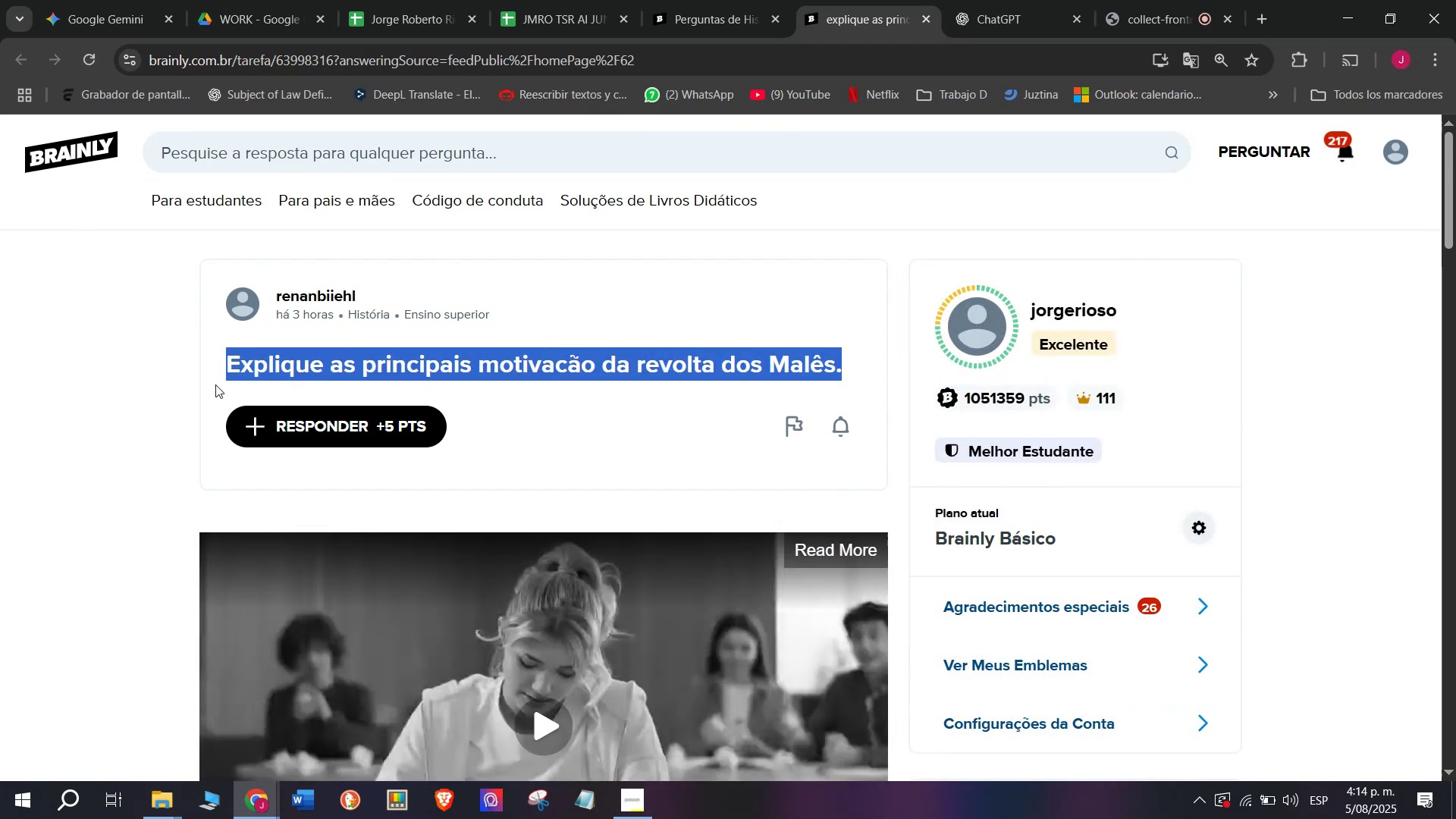 
key(Control+C)
 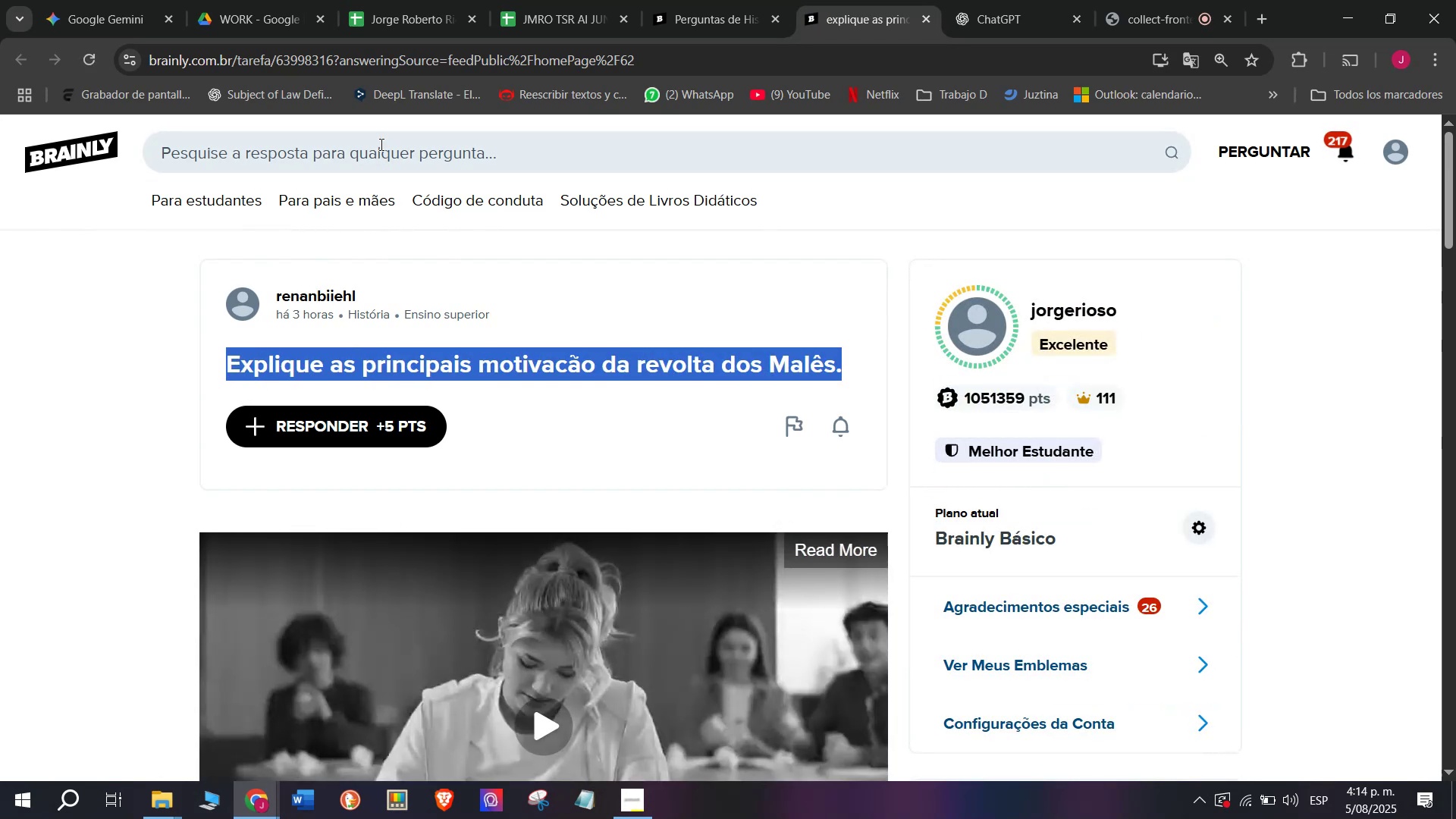 
left_click([397, 55])
 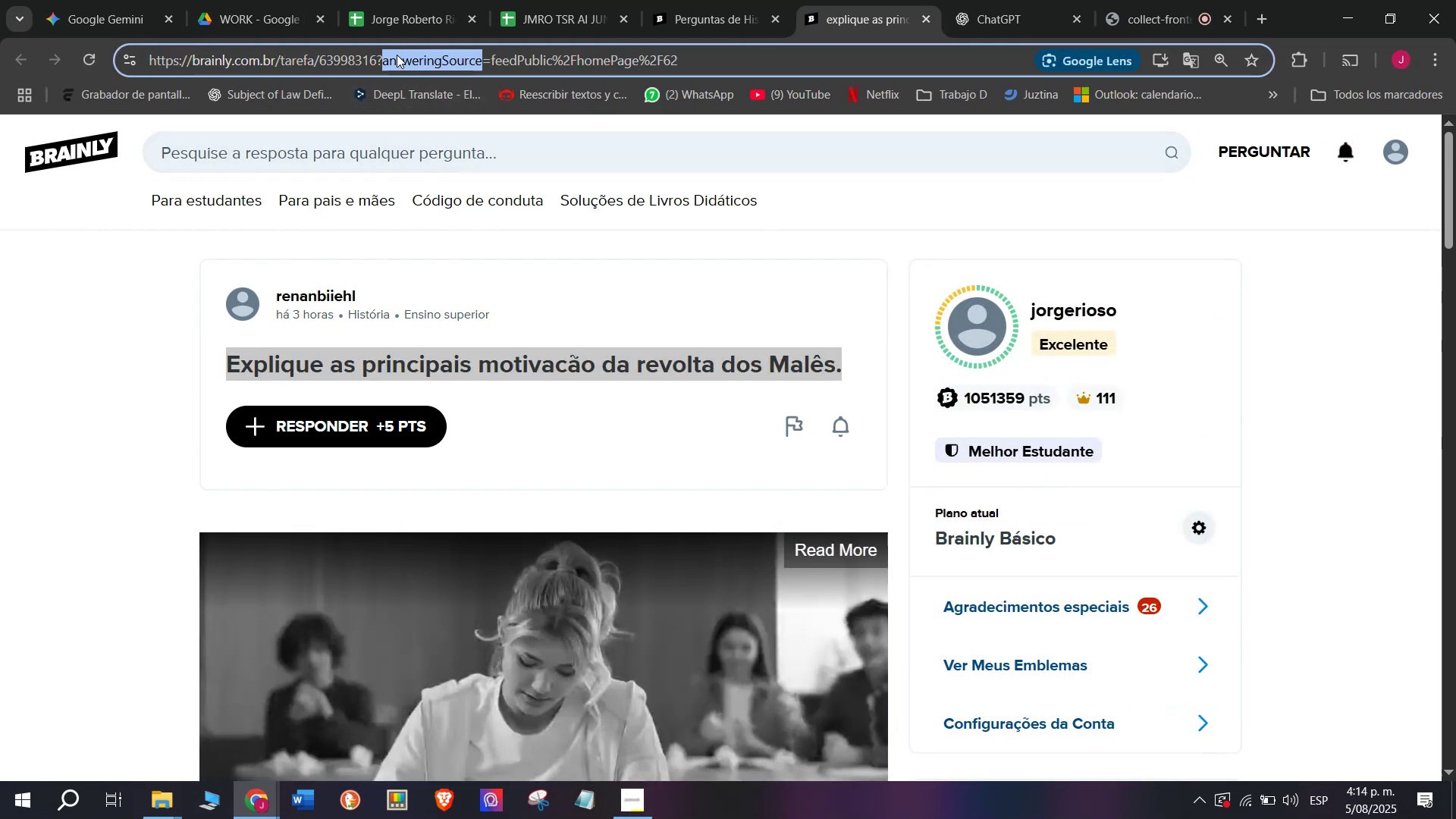 
triple_click([397, 55])
 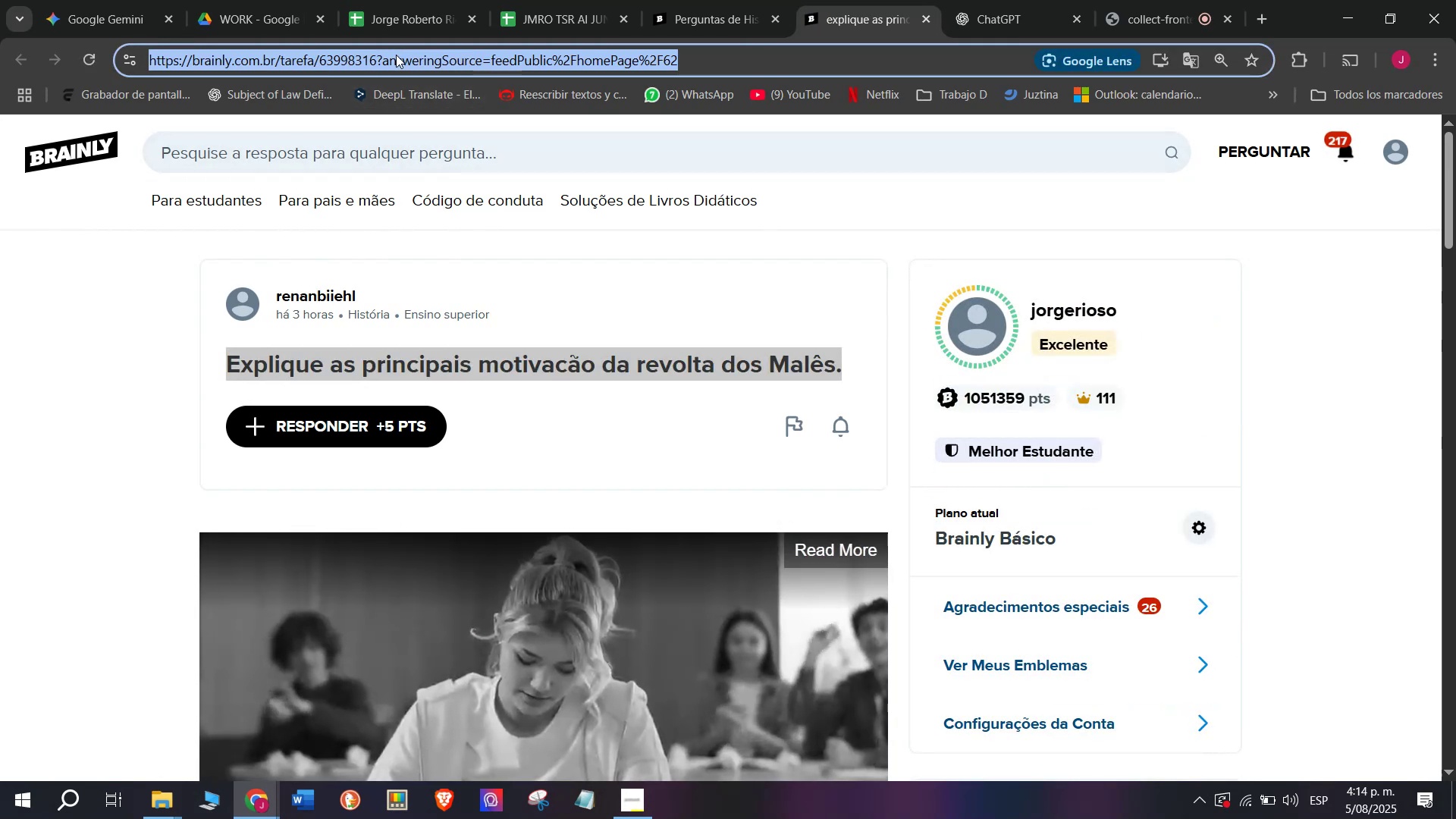 
key(Control+C)
 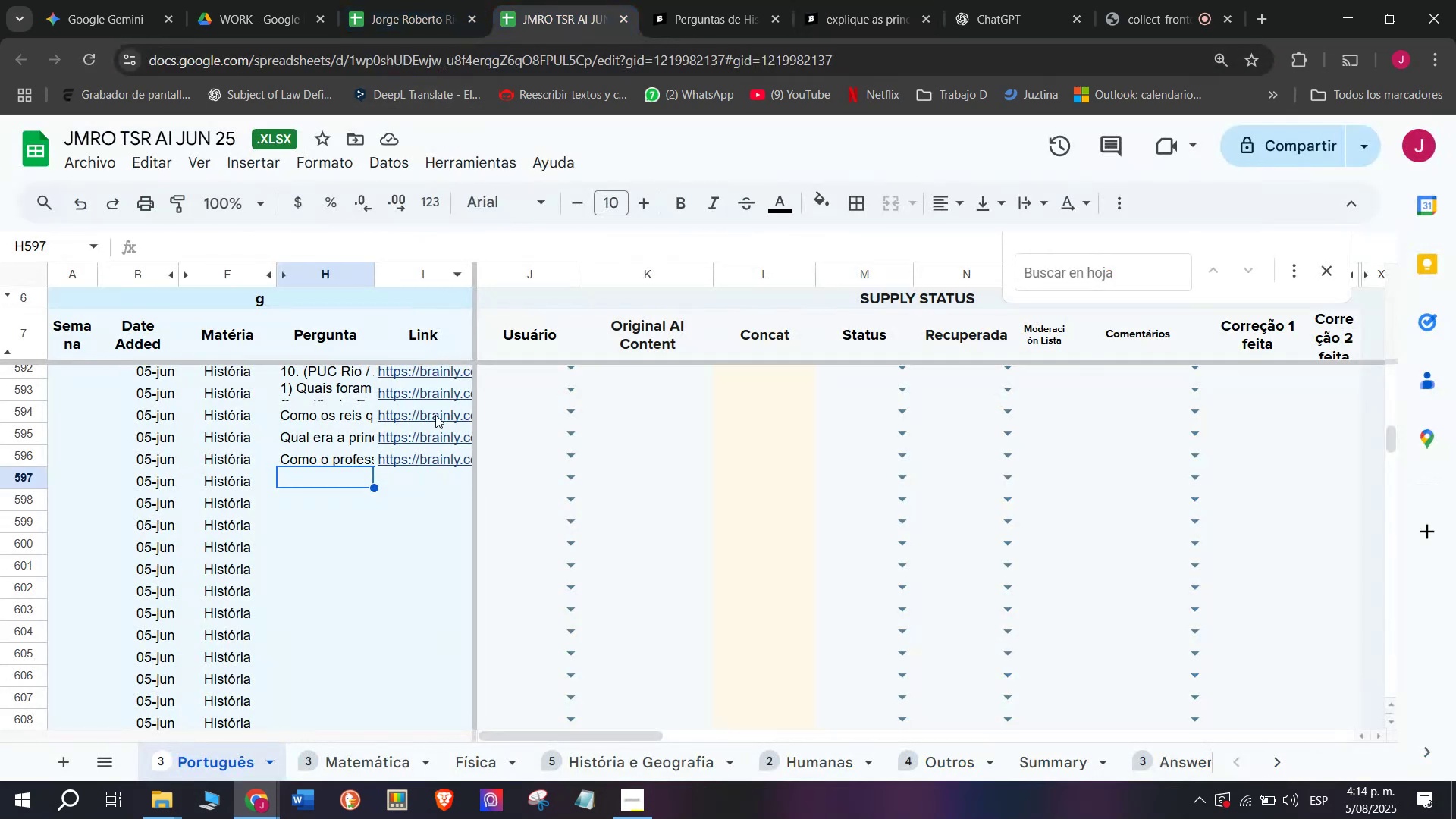 
double_click([430, 493])
 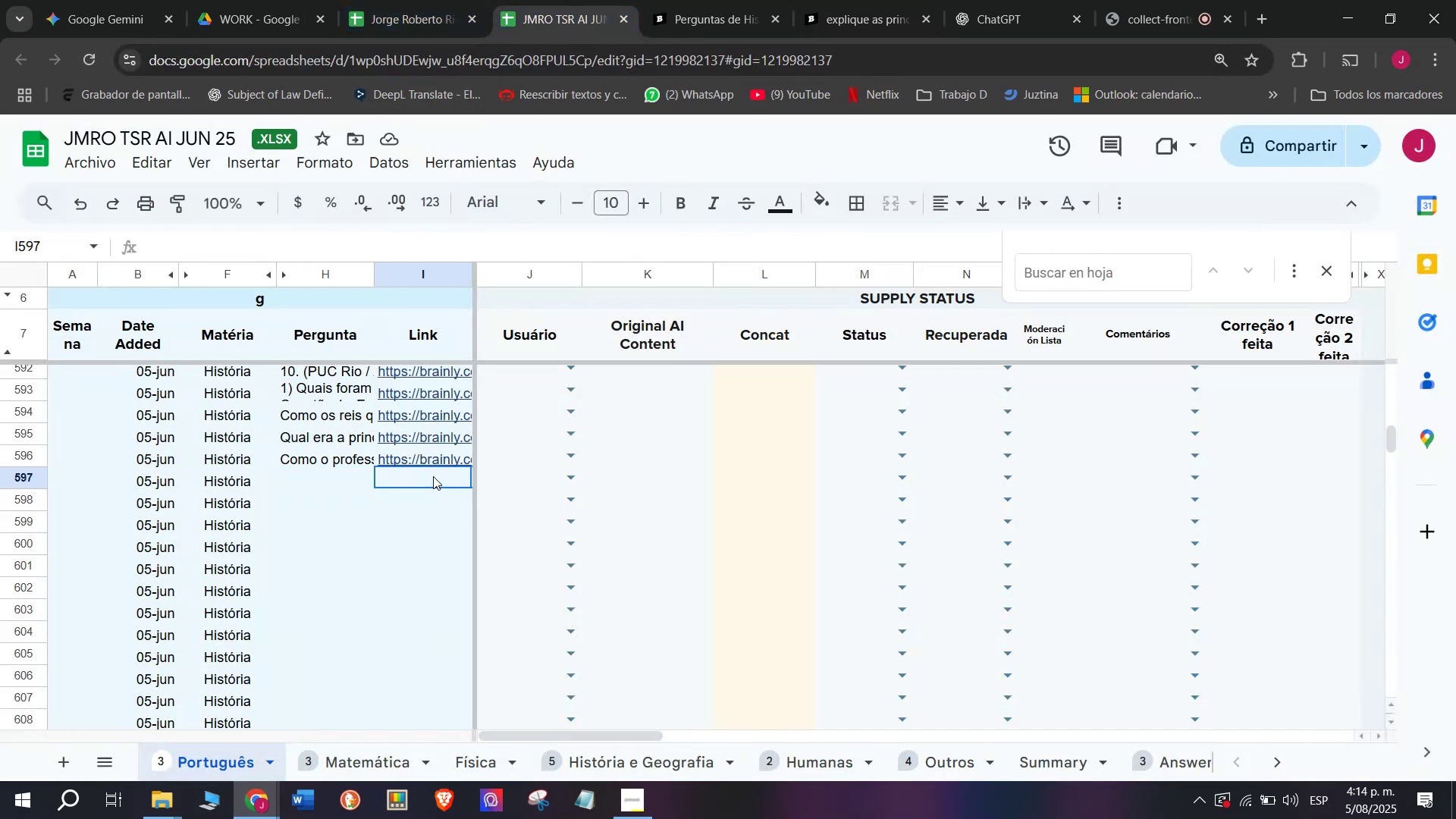 
double_click([433, 476])
 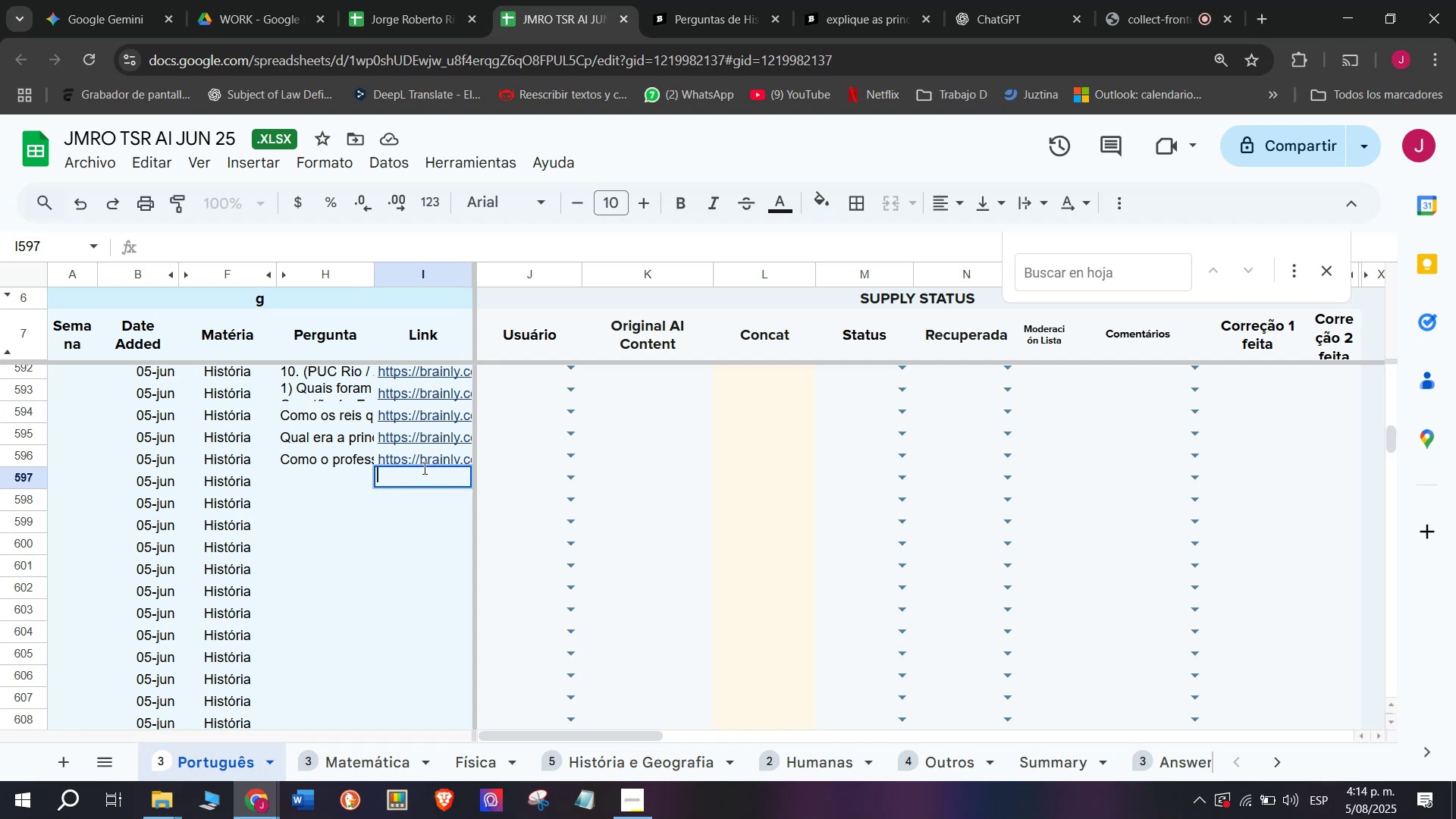 
wait(7.62)
 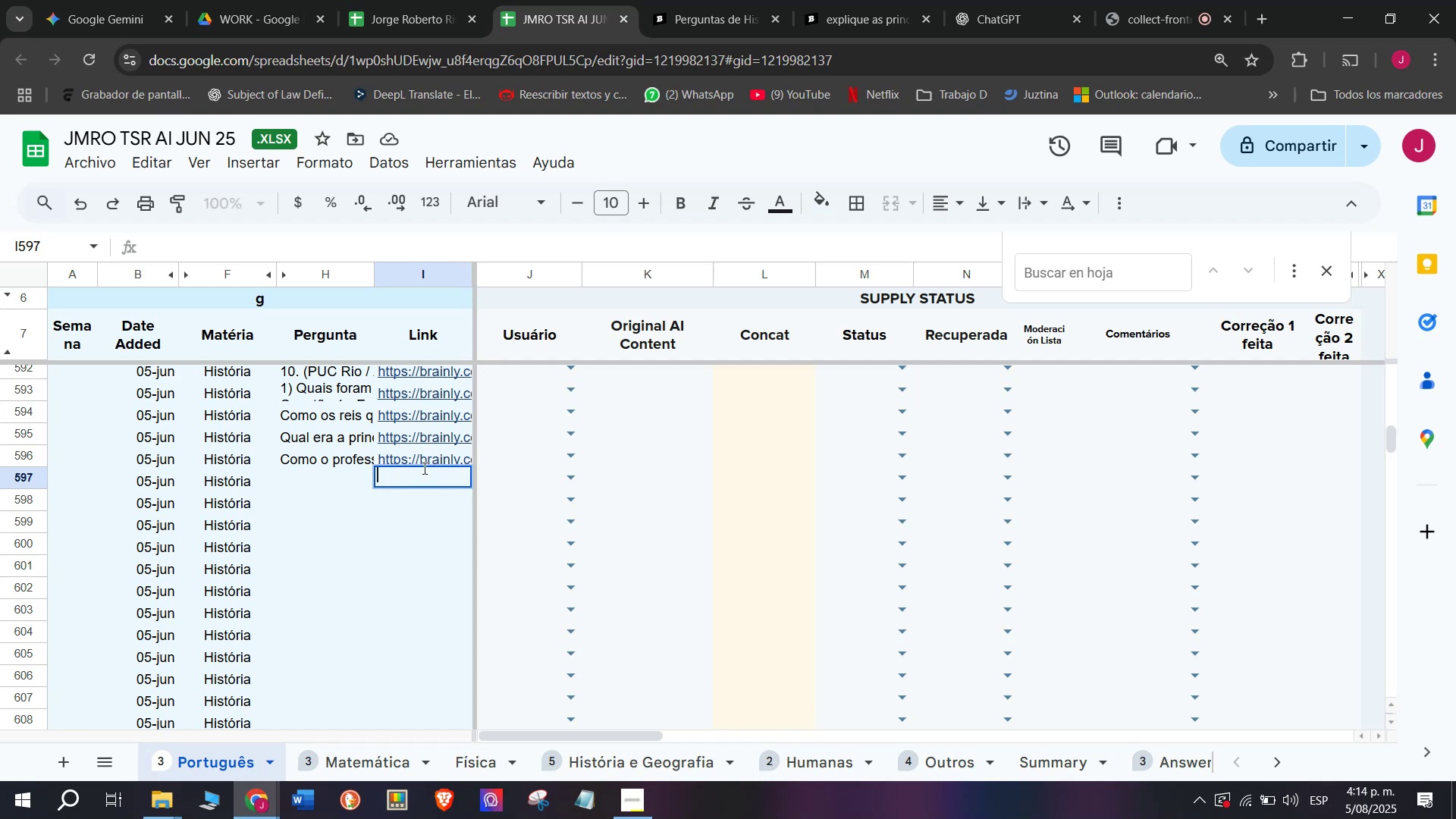 
hold_key(key=MetaLeft, duration=0.52)
 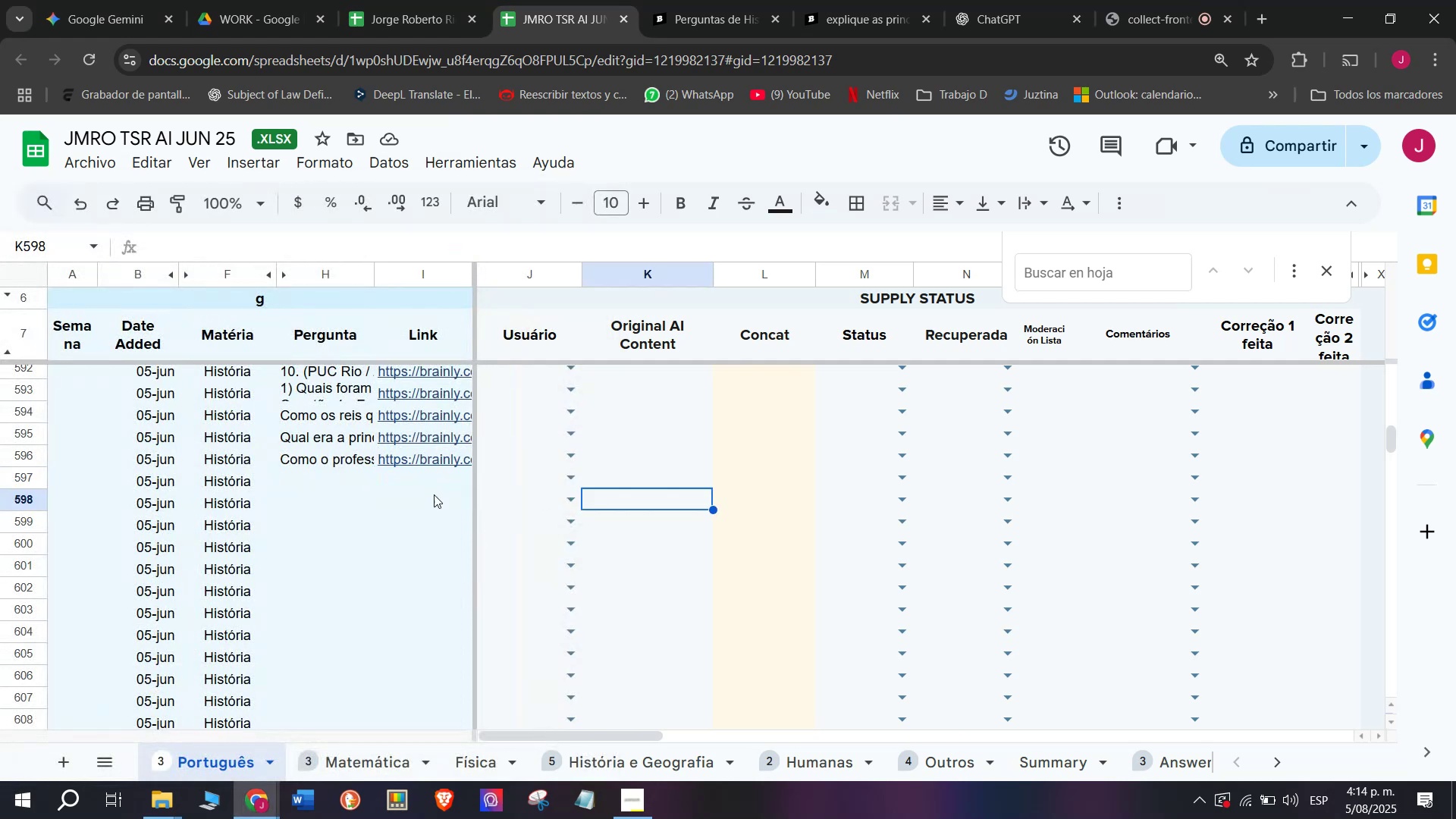 
double_click([406, 485])
 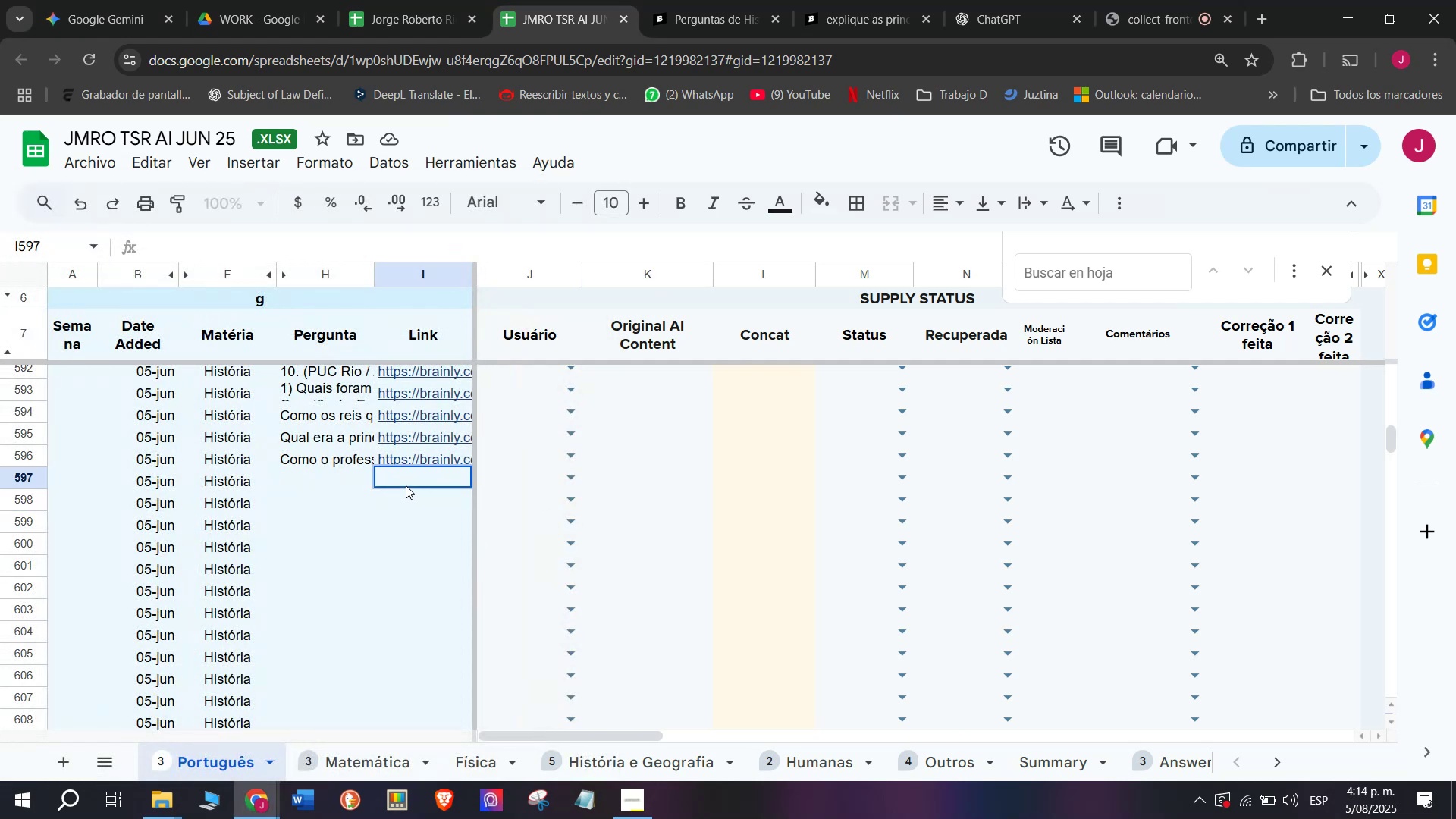 
key(Meta+V)
 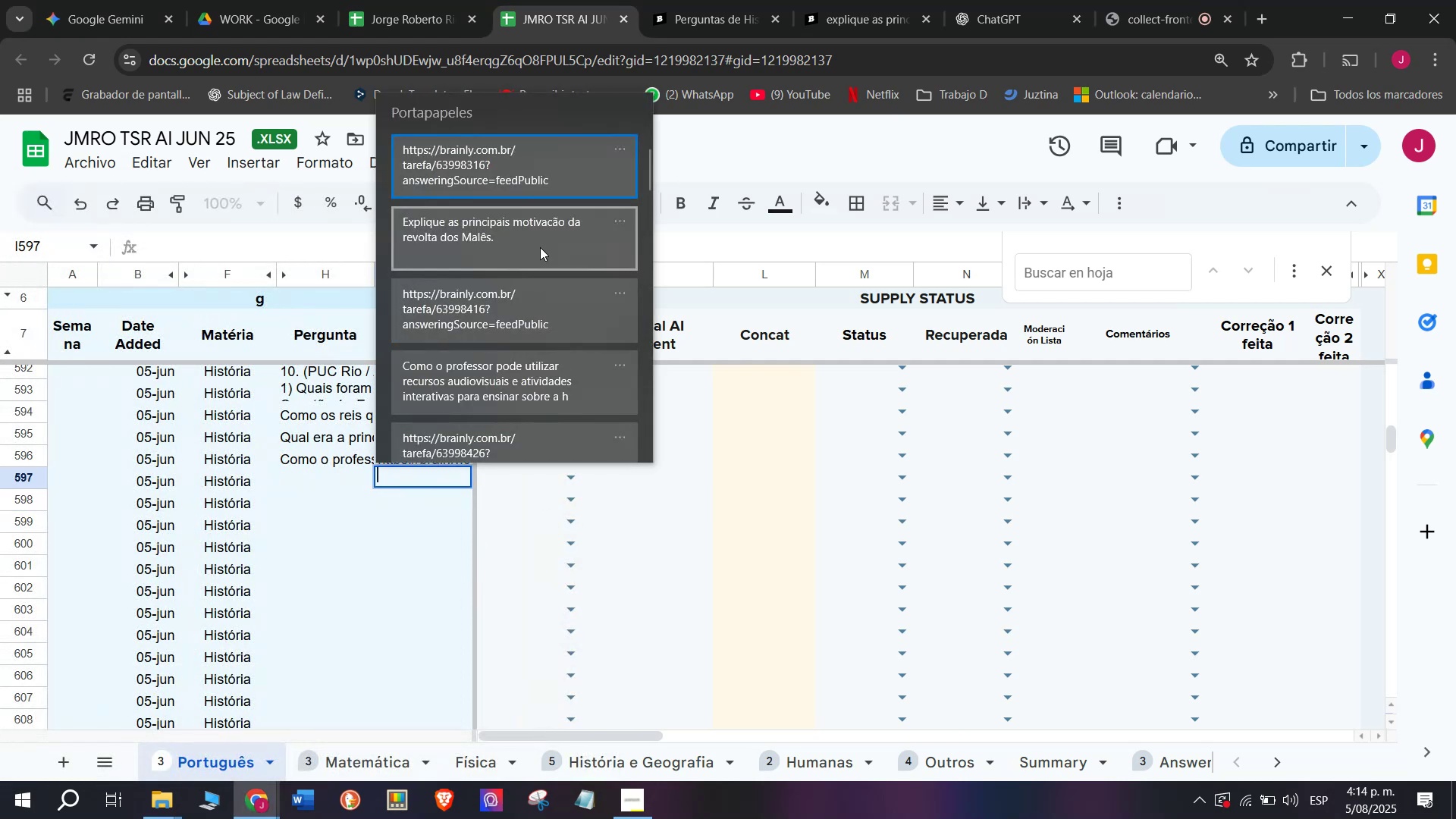 
left_click([533, 163])
 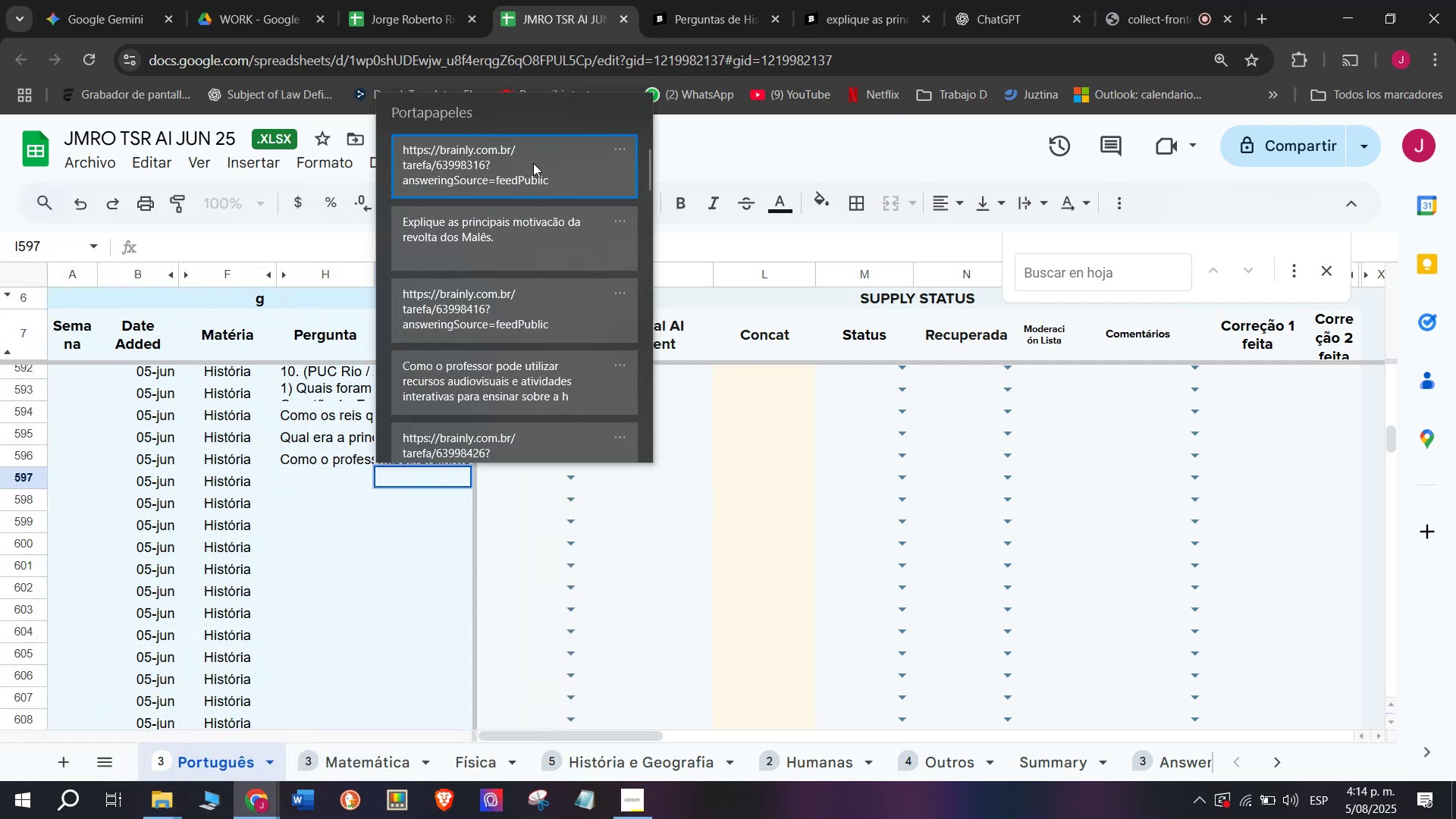 
key(Control+ControlLeft)
 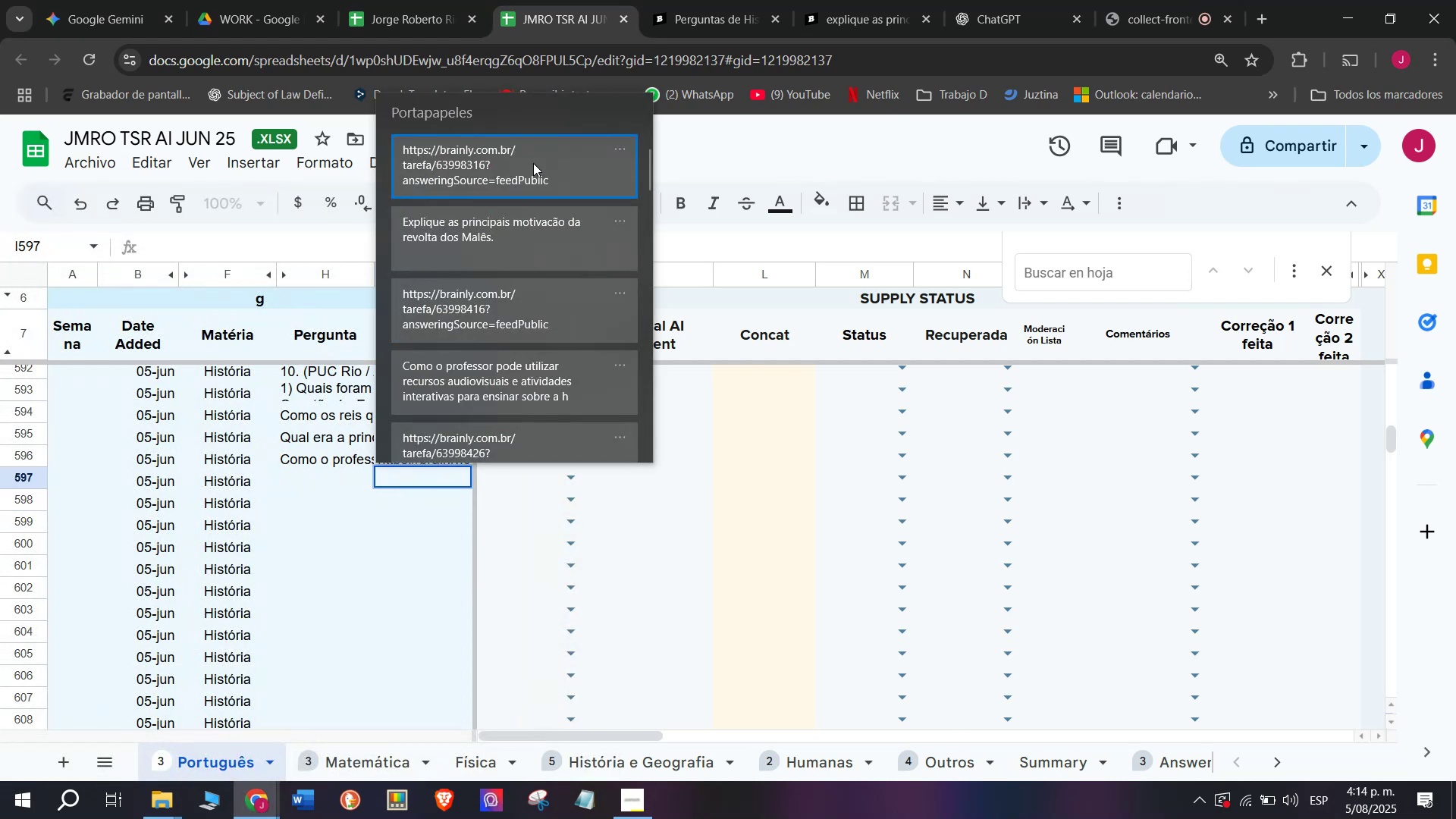 
key(Control+V)
 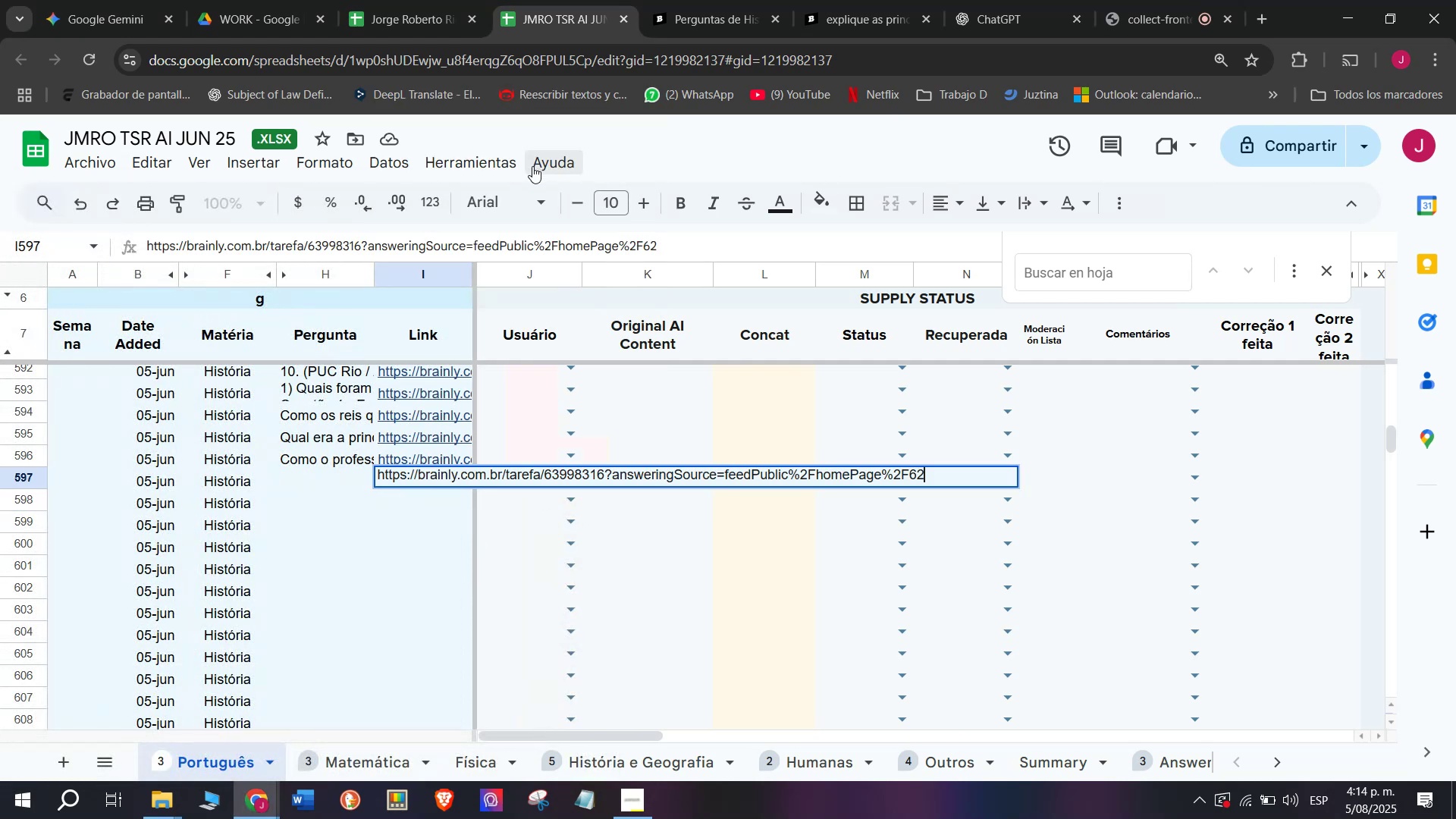 
key(Enter)
 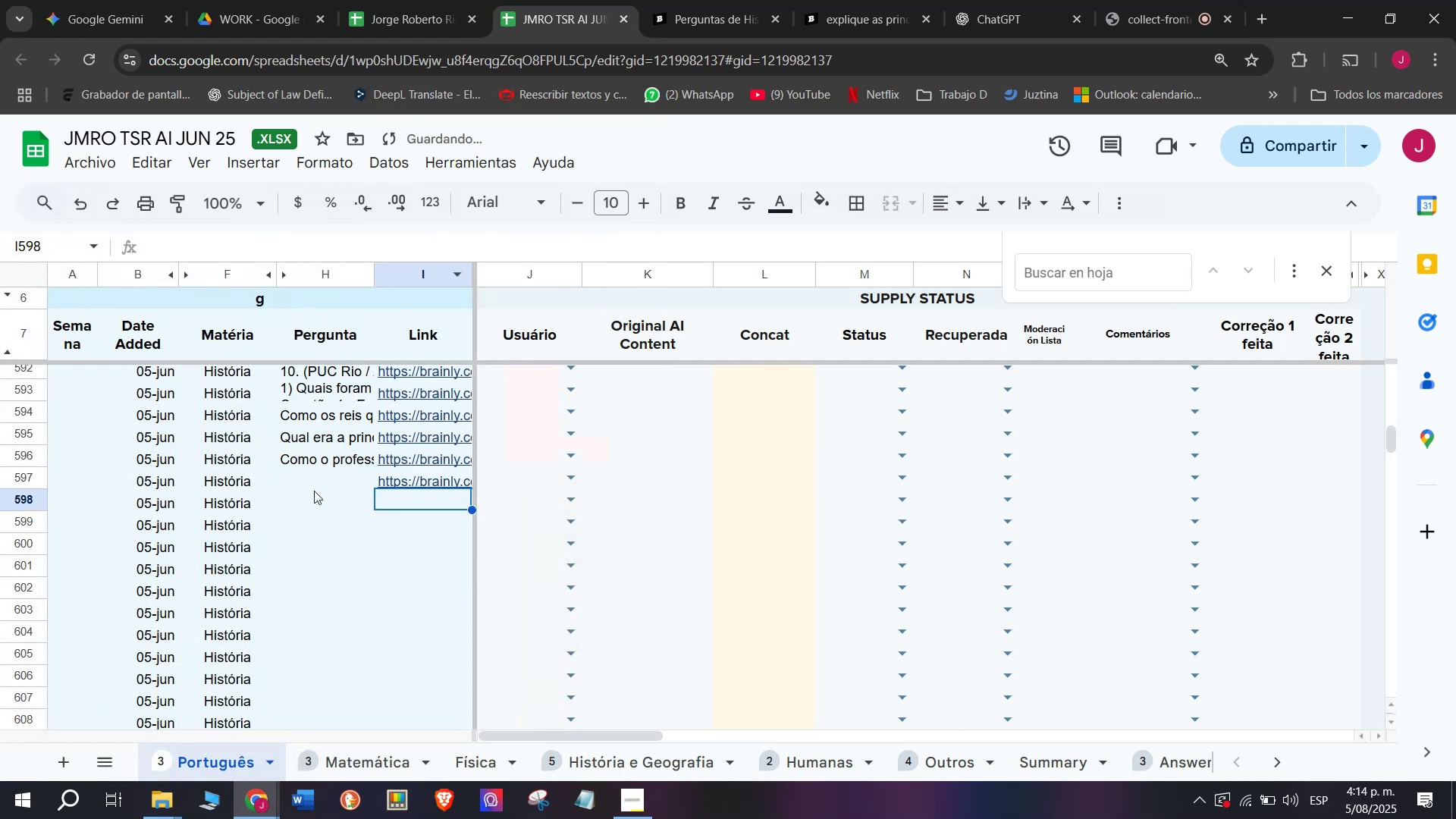 
double_click([314, 489])
 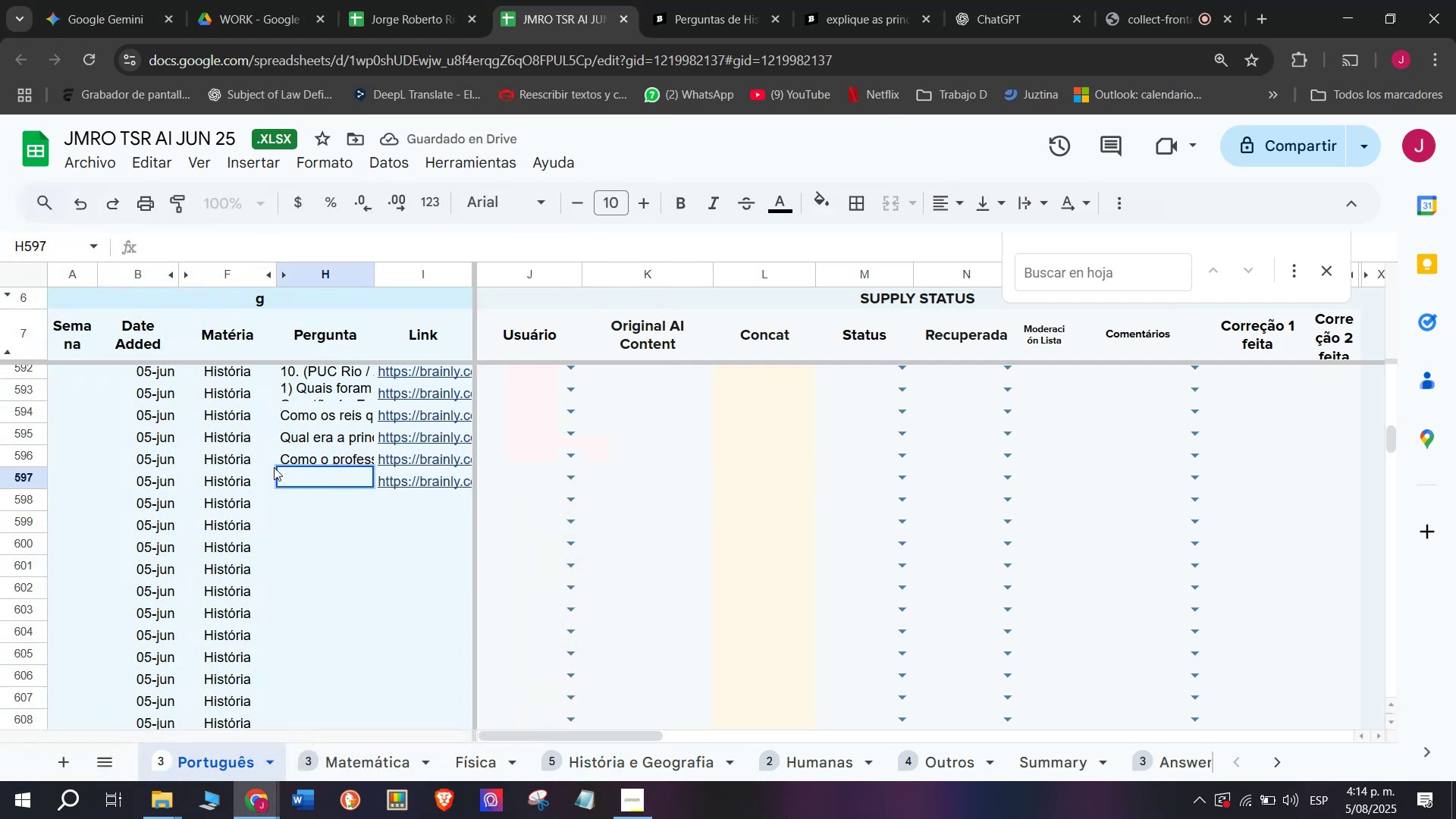 
key(Meta+V)
 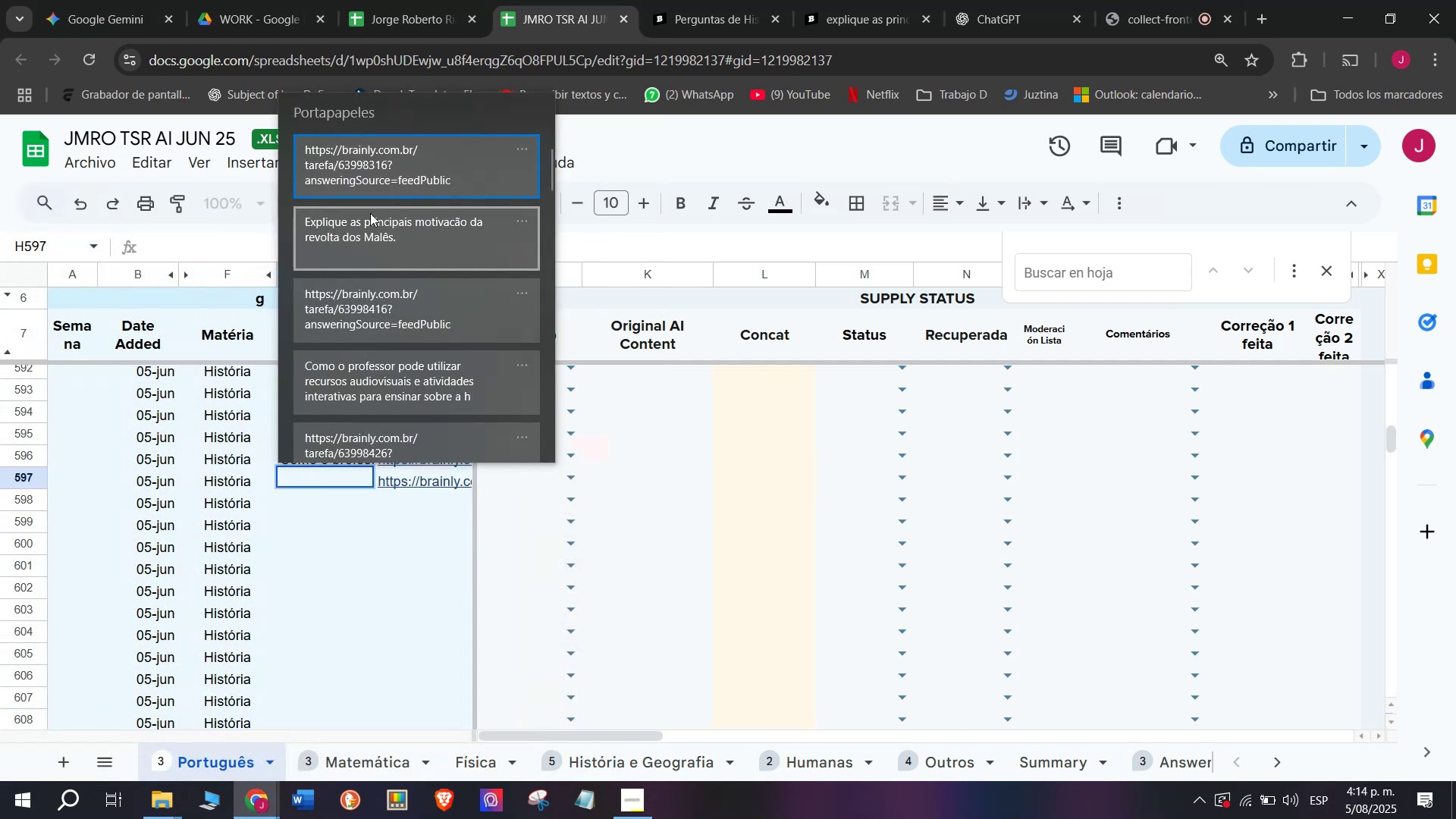 
left_click([364, 236])
 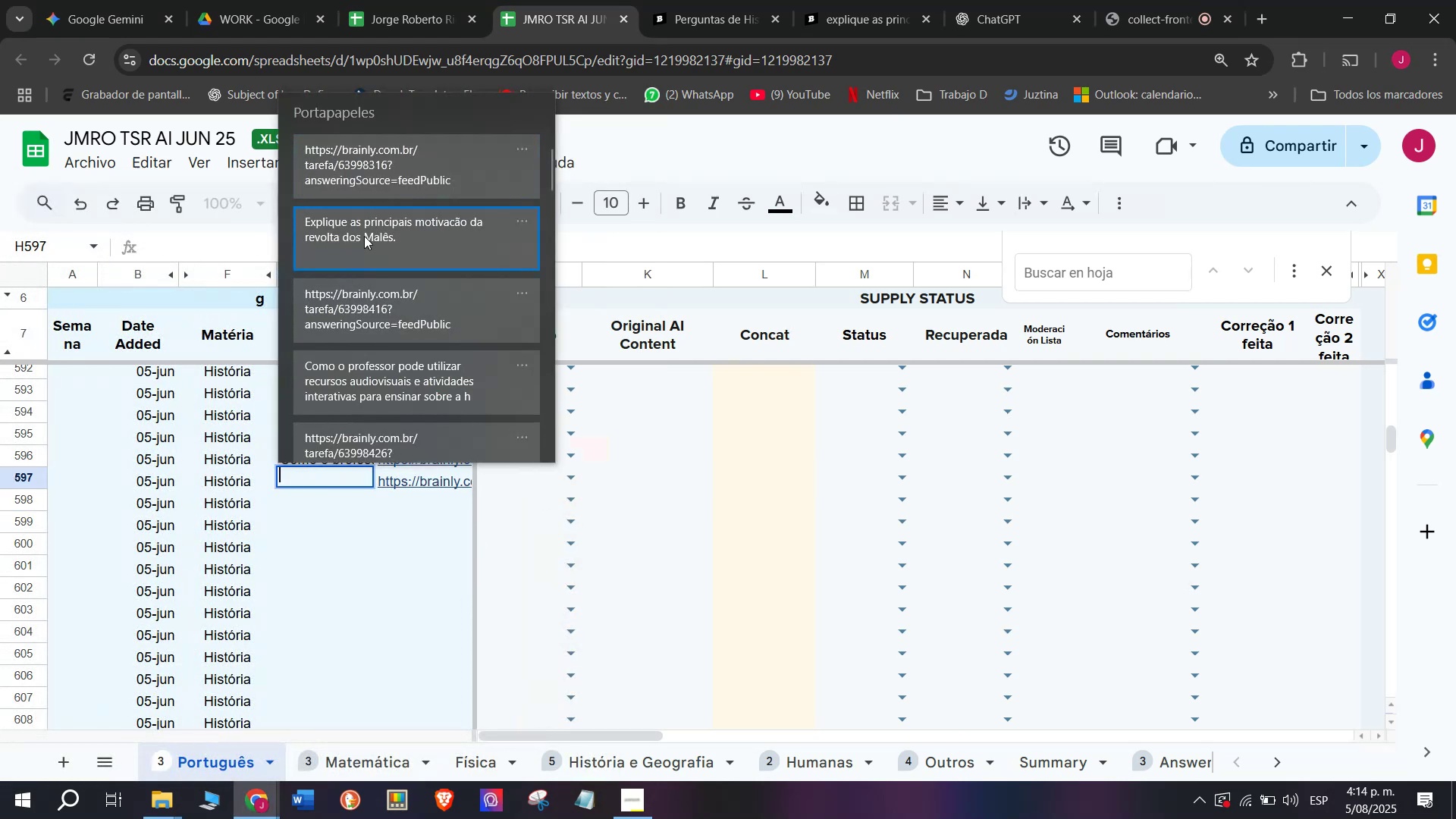 
key(Control+ControlLeft)
 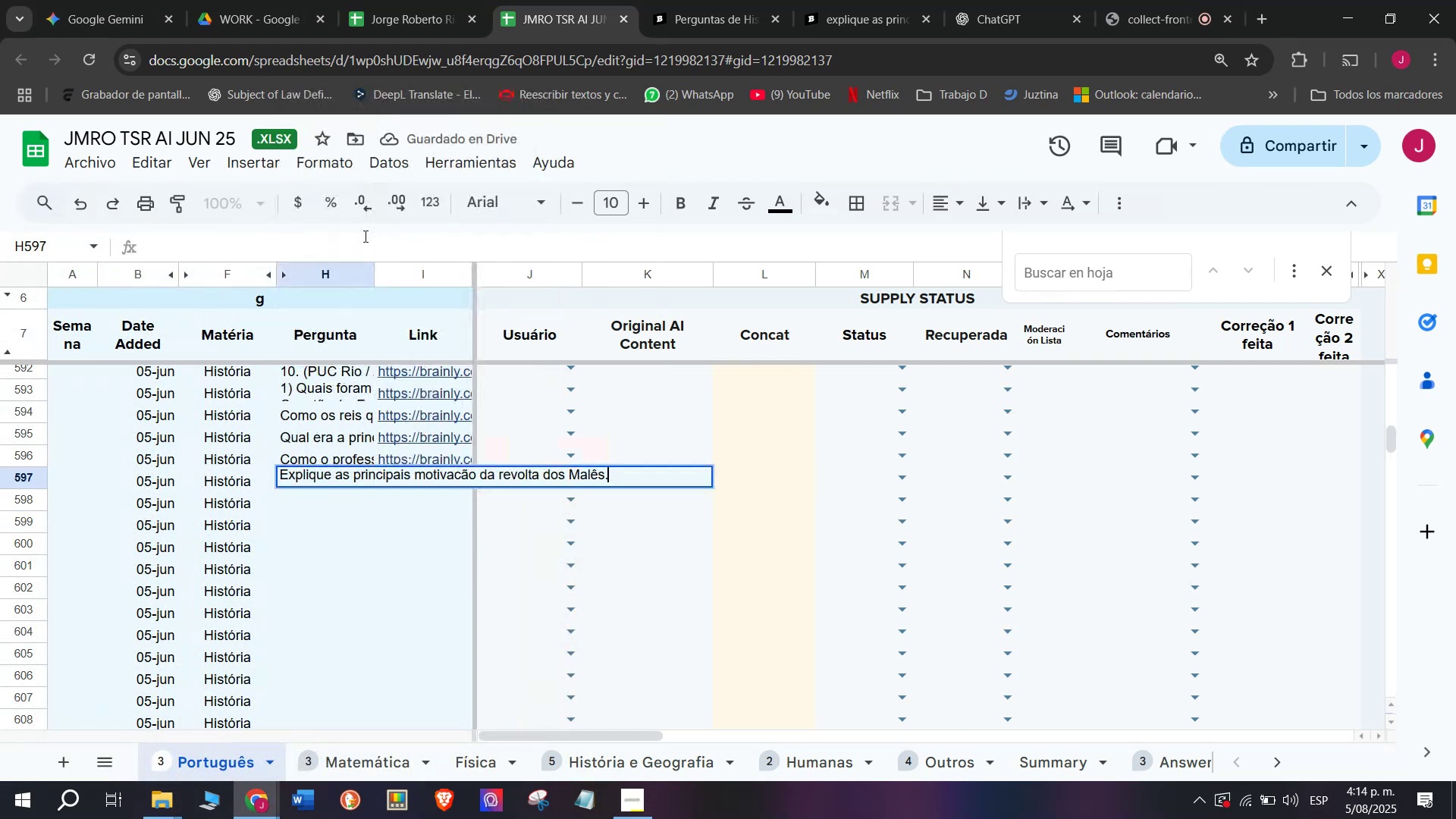 
key(Control+V)
 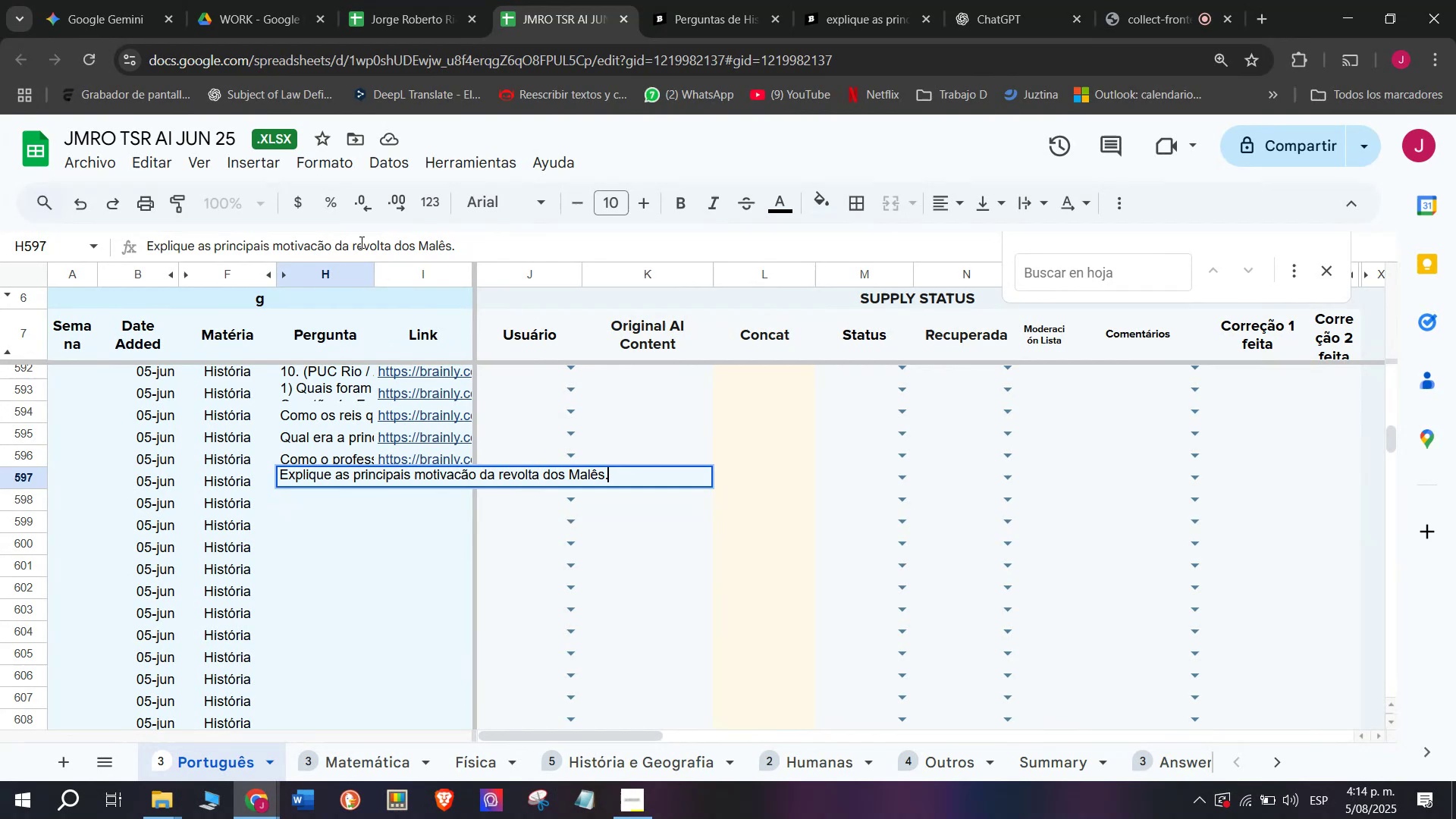 
key(Enter)
 